 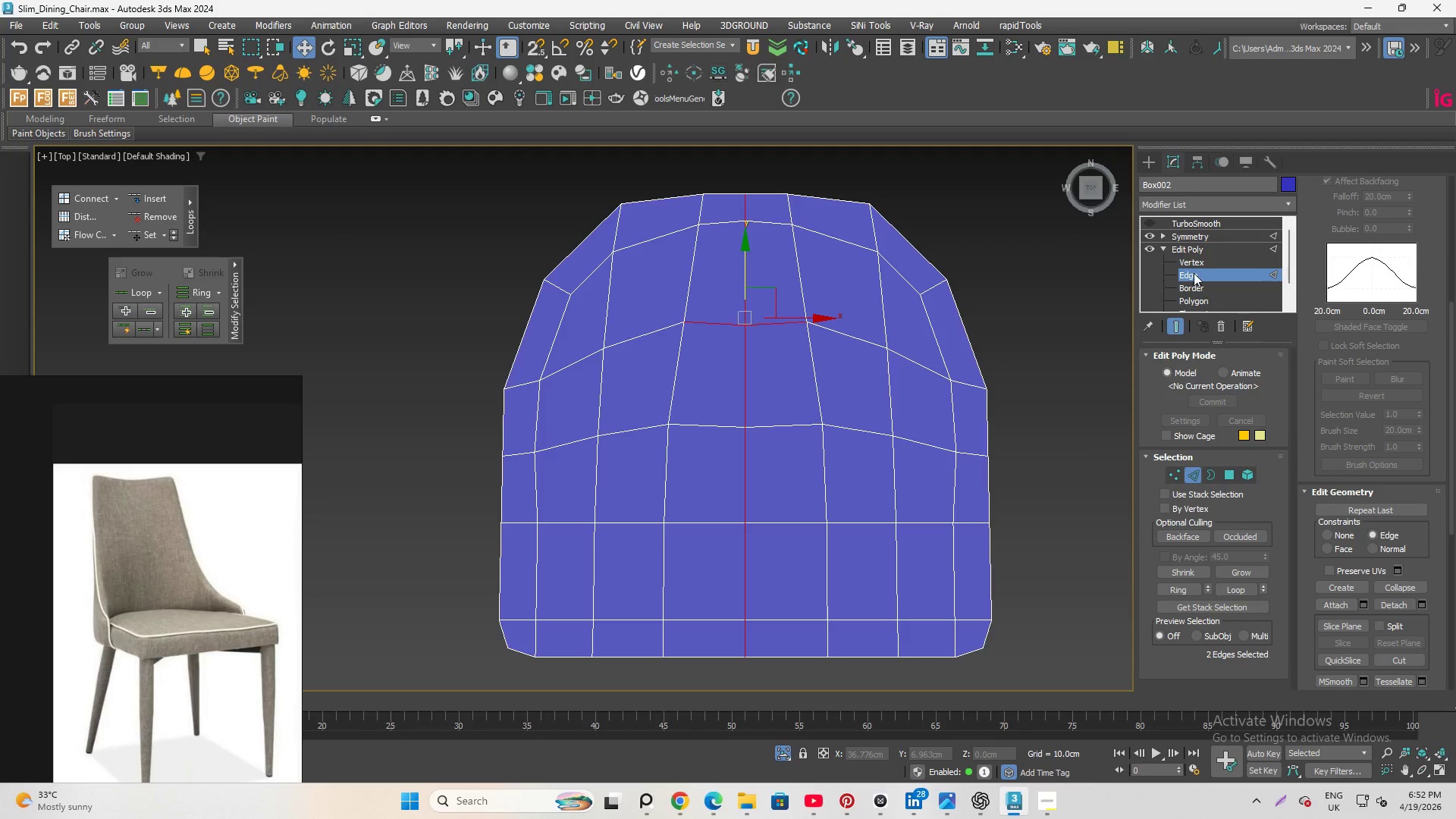 
left_click([1197, 263])
 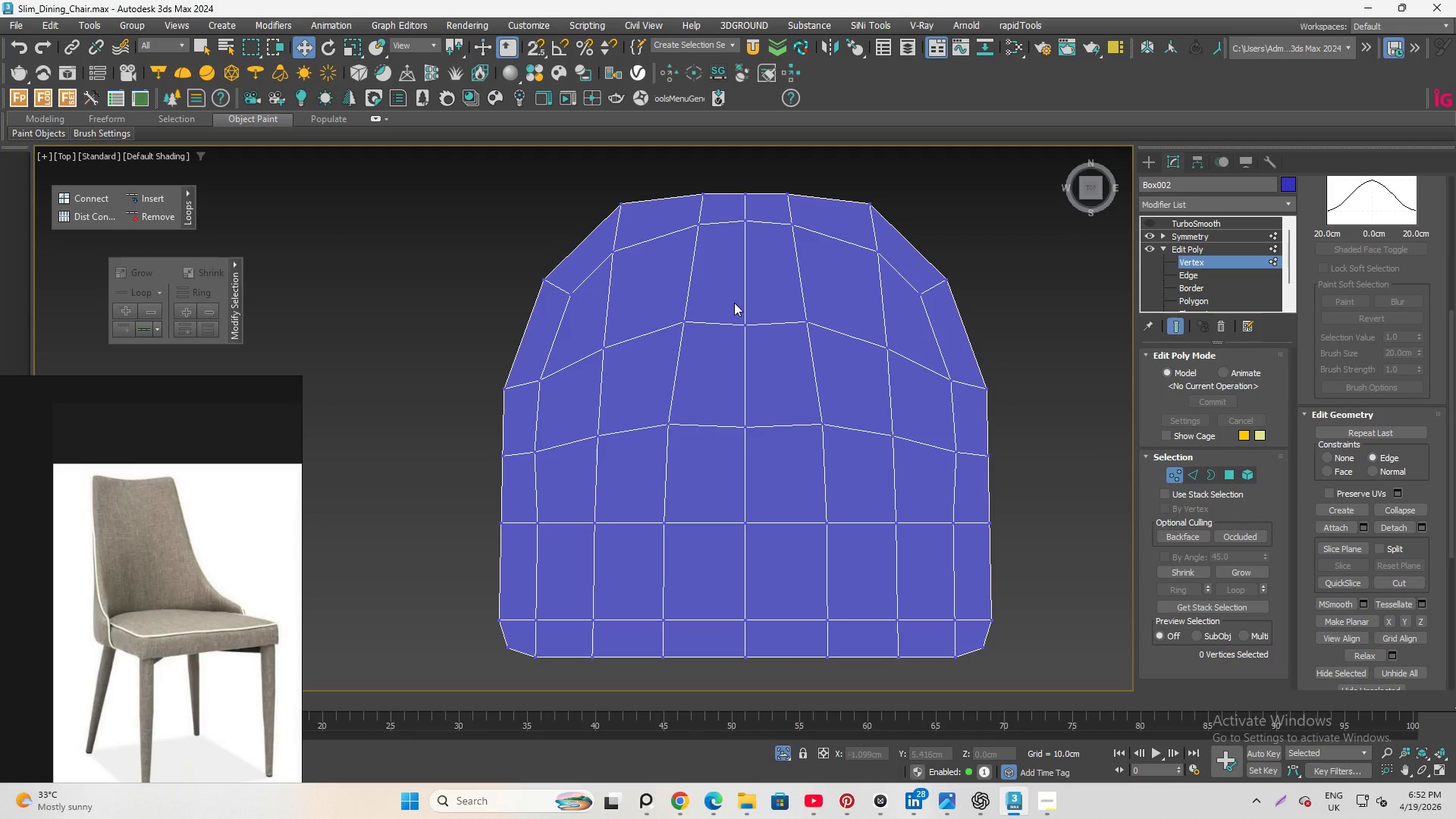 
left_click_drag(start_coordinate=[733, 303], to_coordinate=[774, 461])
 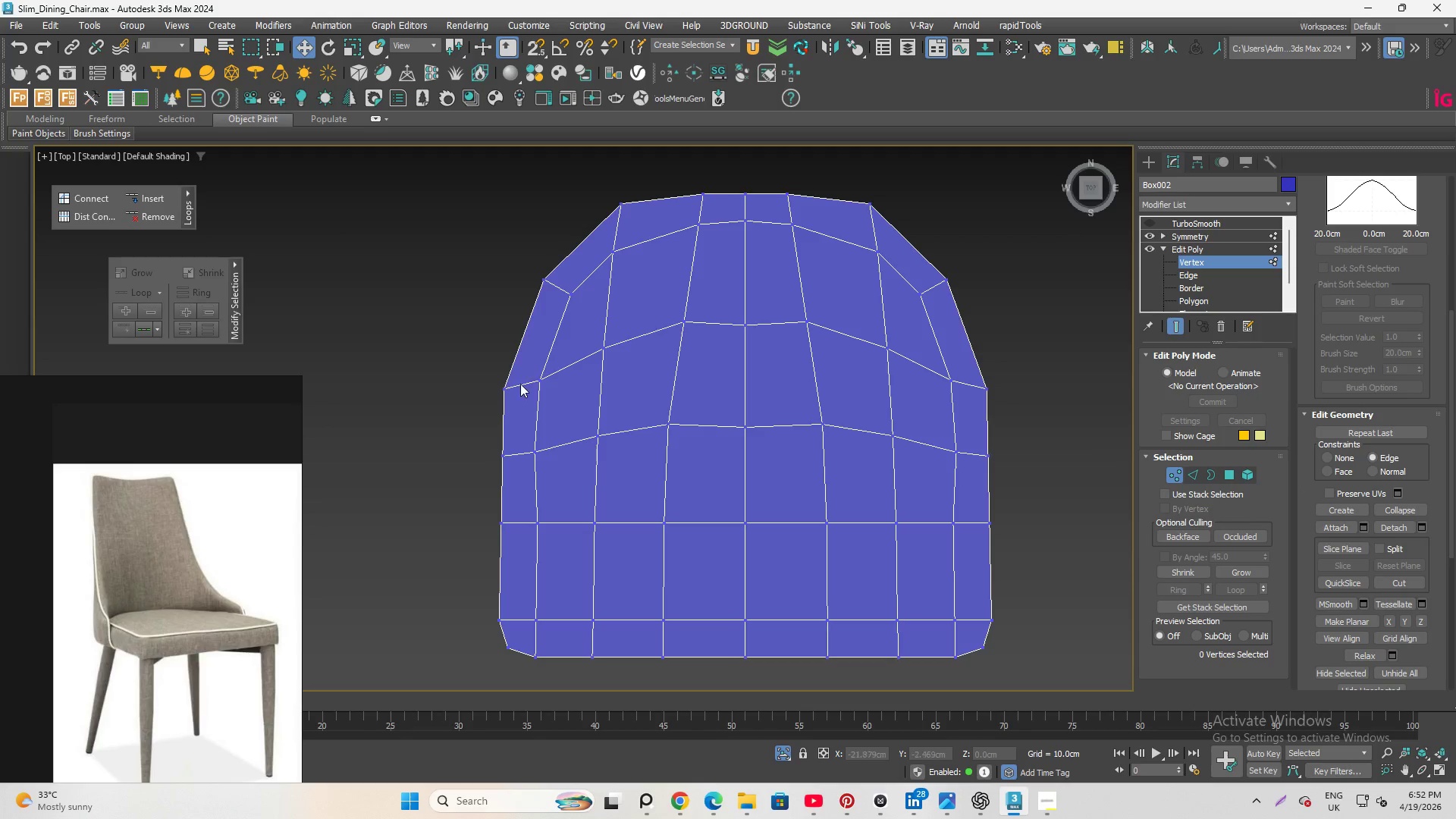 
left_click_drag(start_coordinate=[523, 370], to_coordinate=[557, 469])
 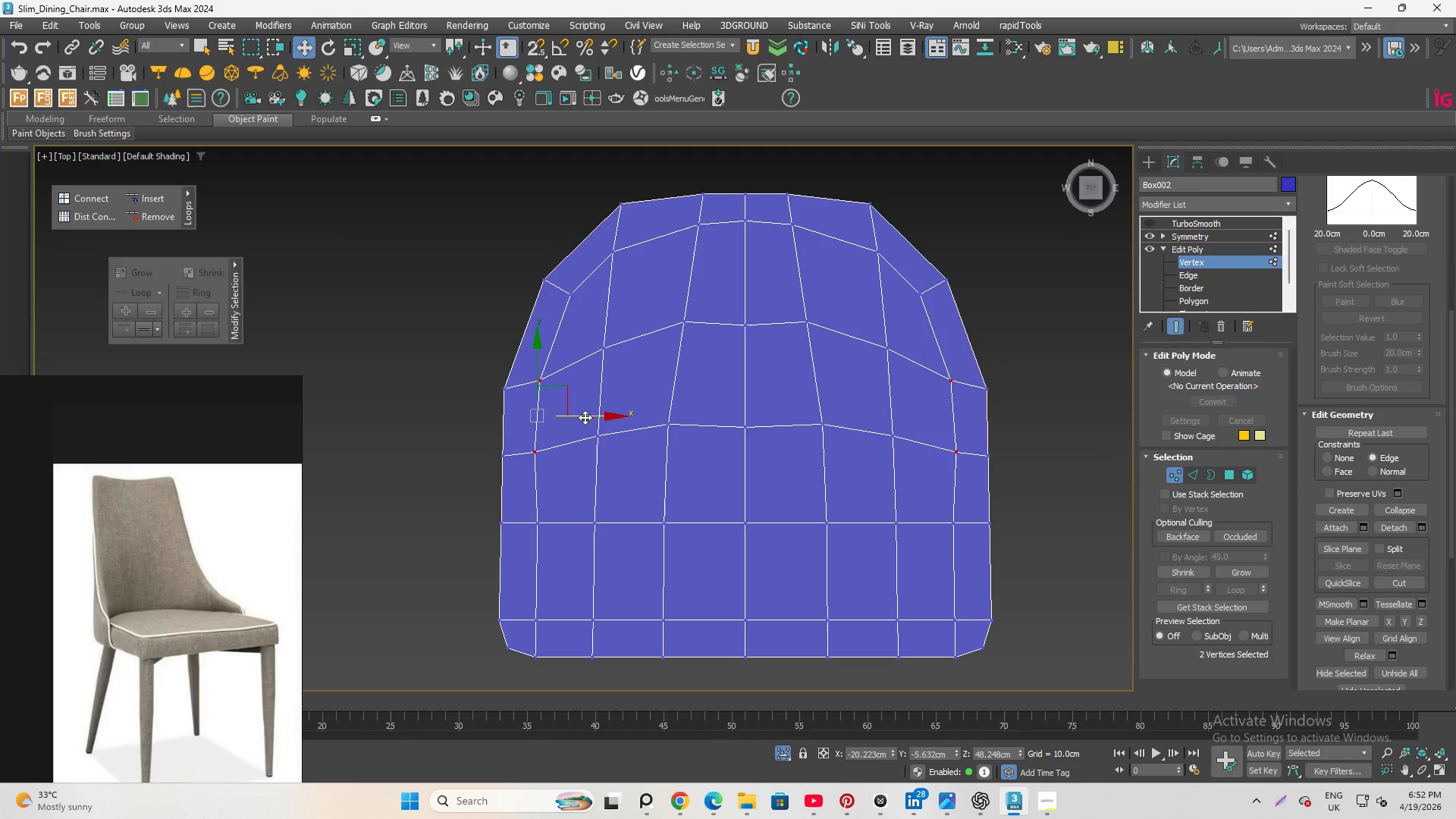 
left_click_drag(start_coordinate=[585, 417], to_coordinate=[529, 513])
 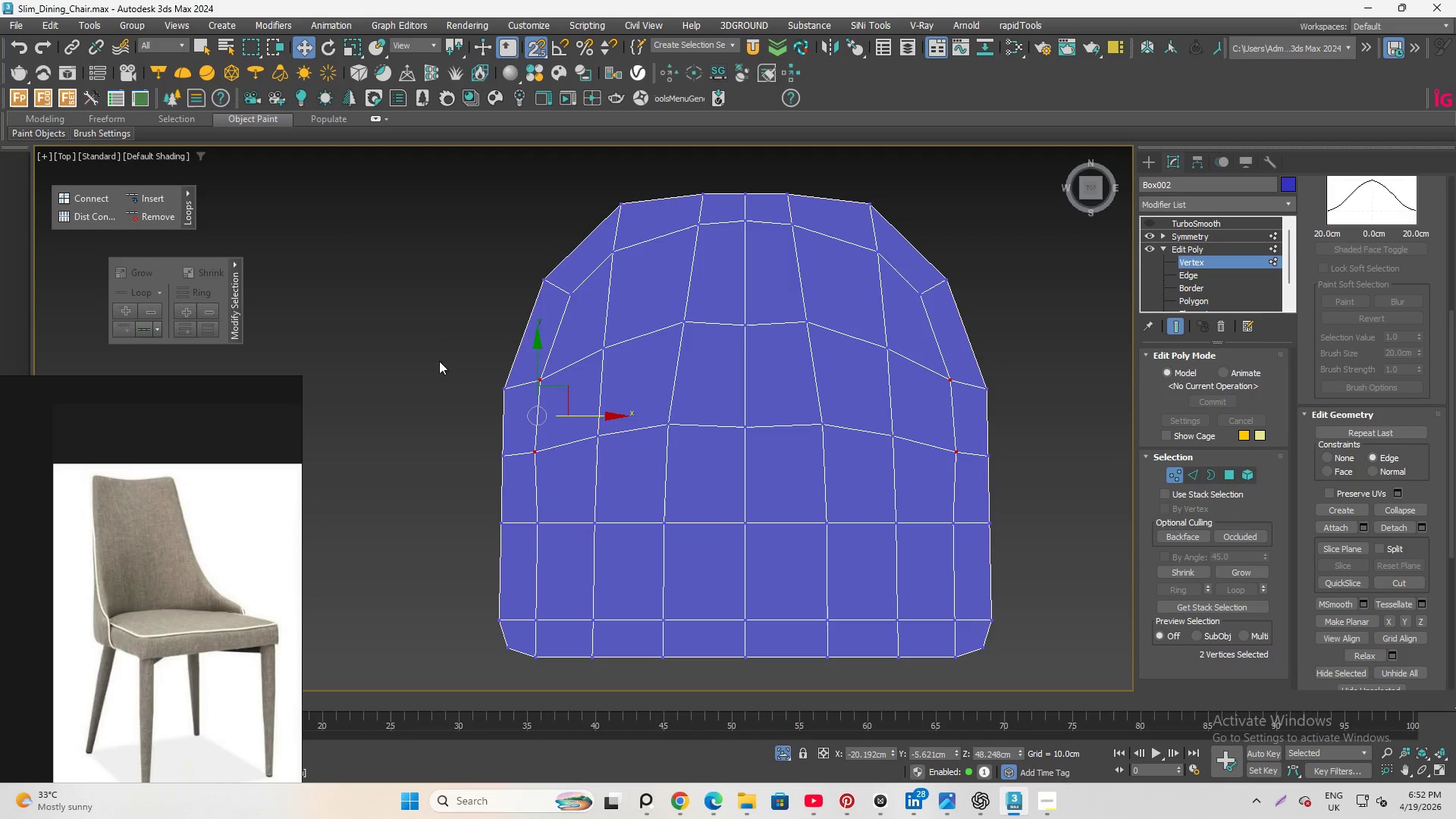 
key(S)
 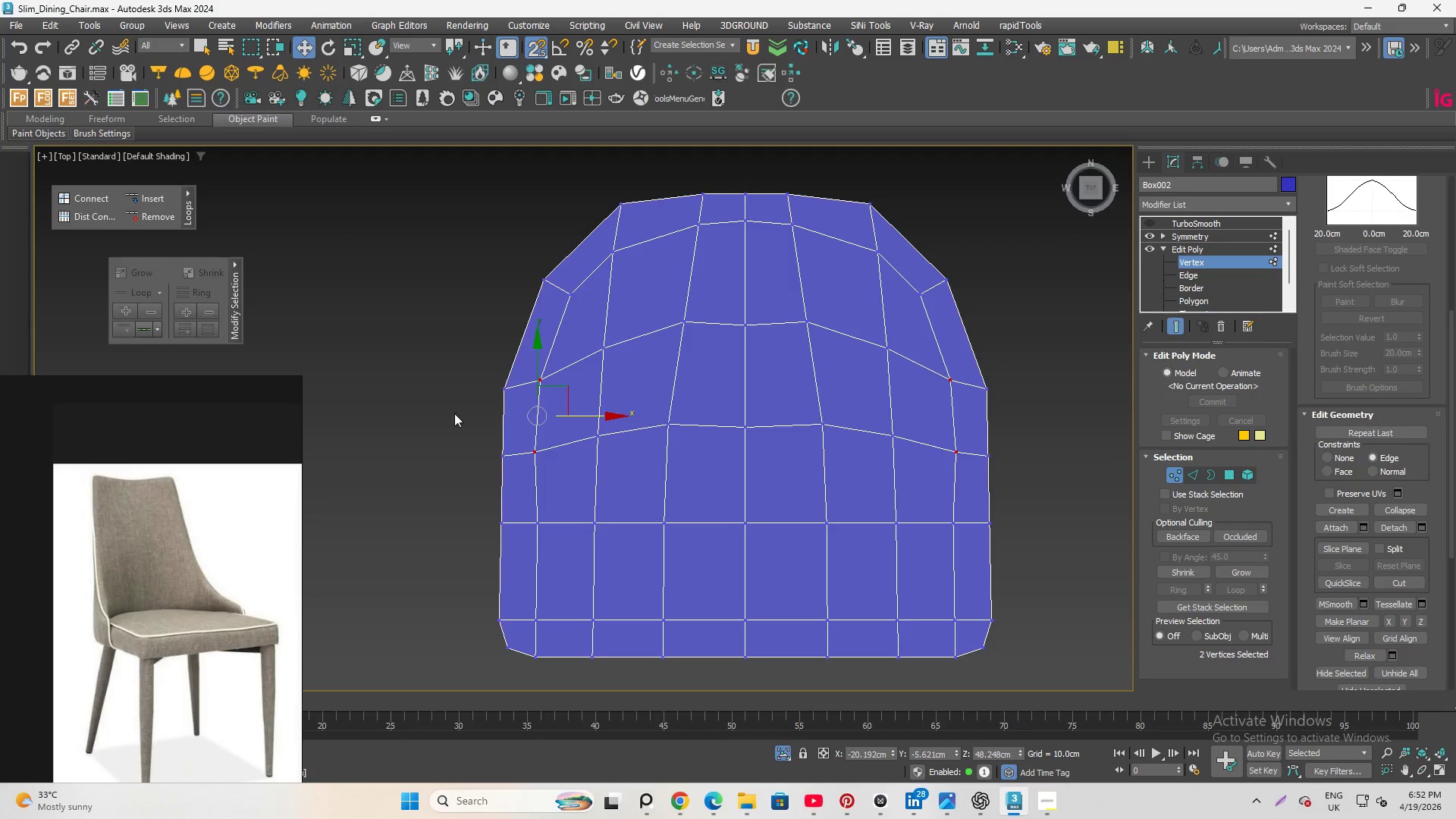 
scroll: coordinate [563, 403], scroll_direction: up, amount: 1.0
 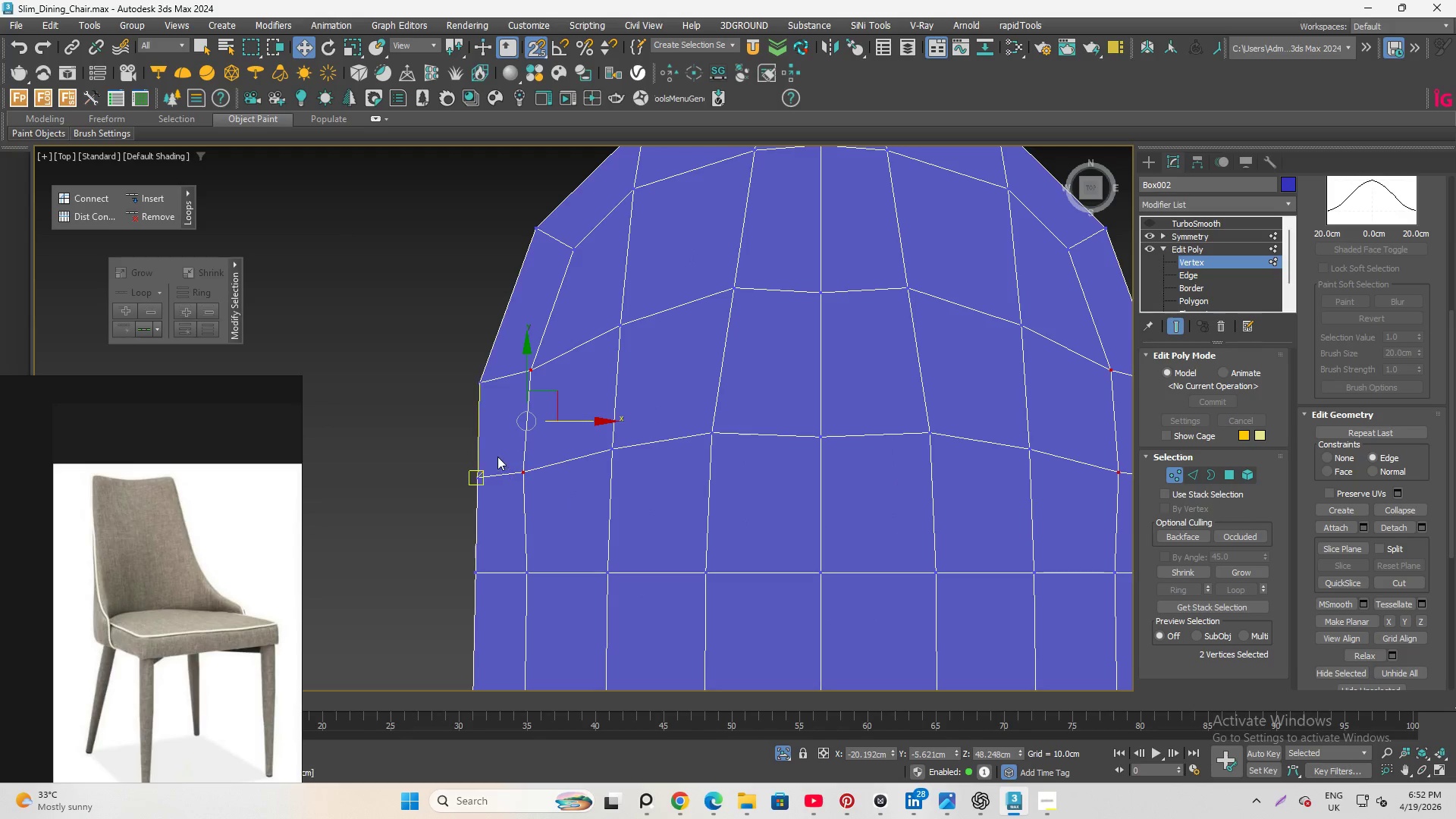 
left_click_drag(start_coordinate=[501, 456], to_coordinate=[540, 506])
 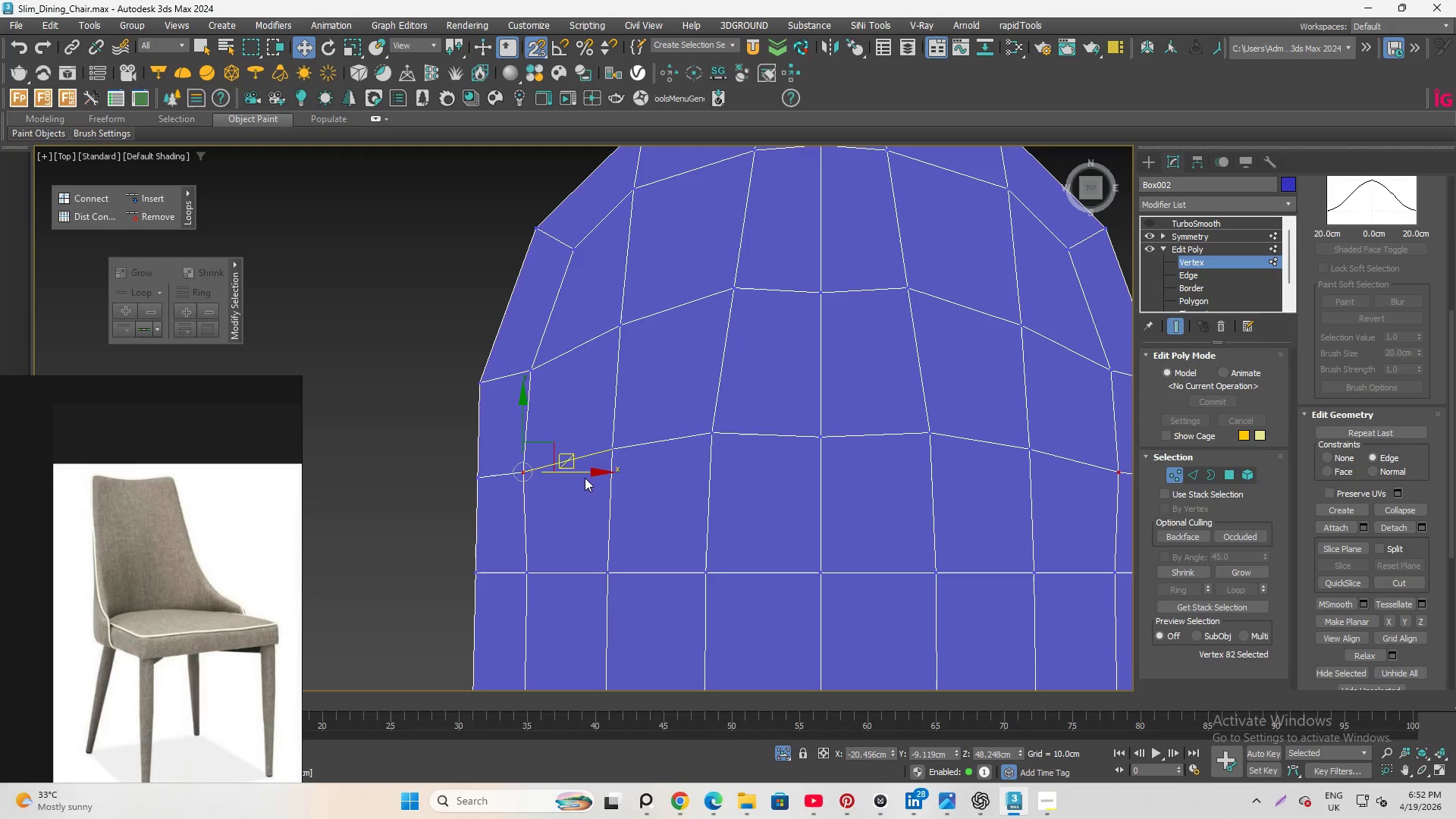 
left_click_drag(start_coordinate=[588, 469], to_coordinate=[529, 610])
 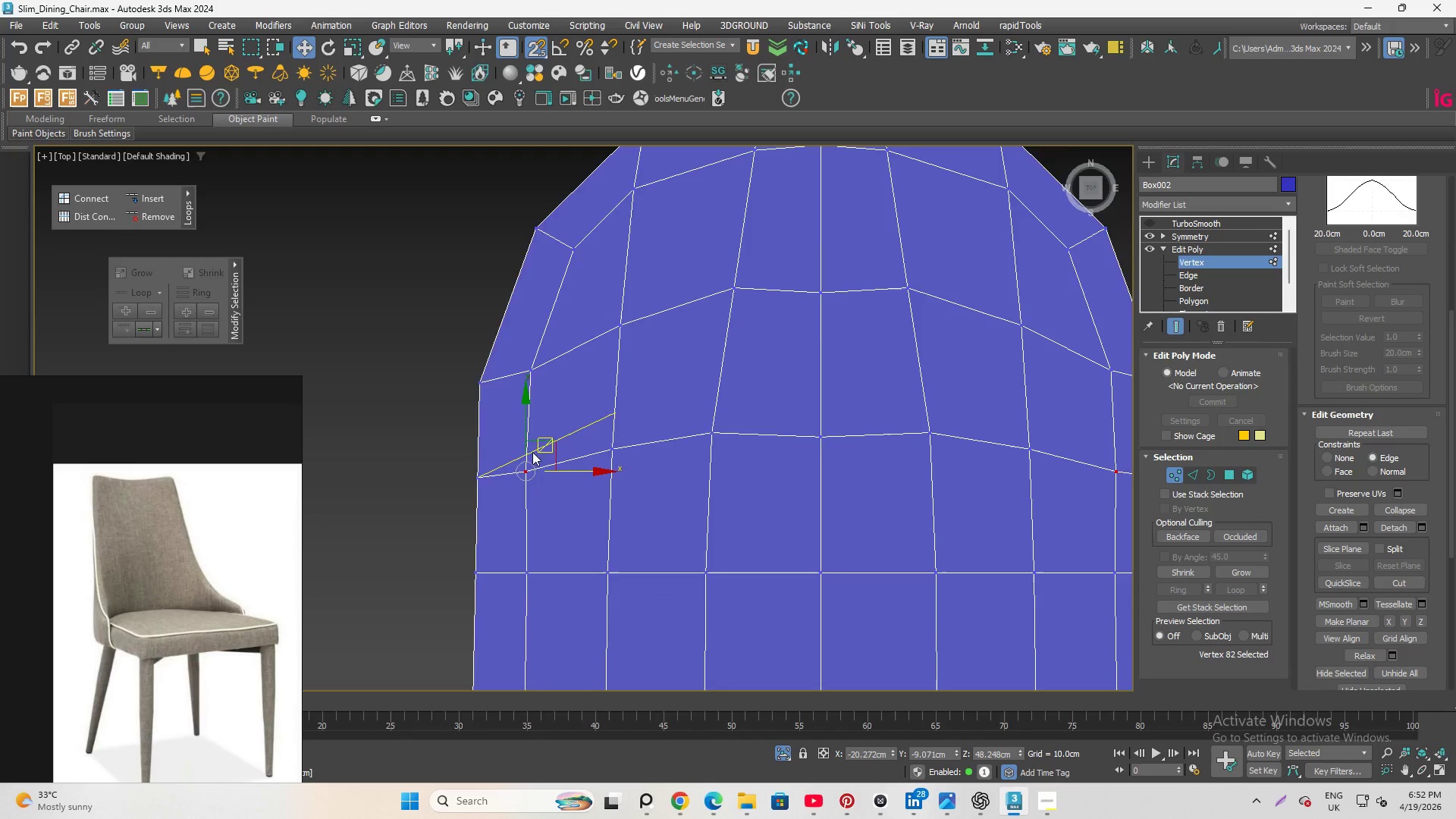 
scroll: coordinate [534, 455], scroll_direction: down, amount: 1.0
 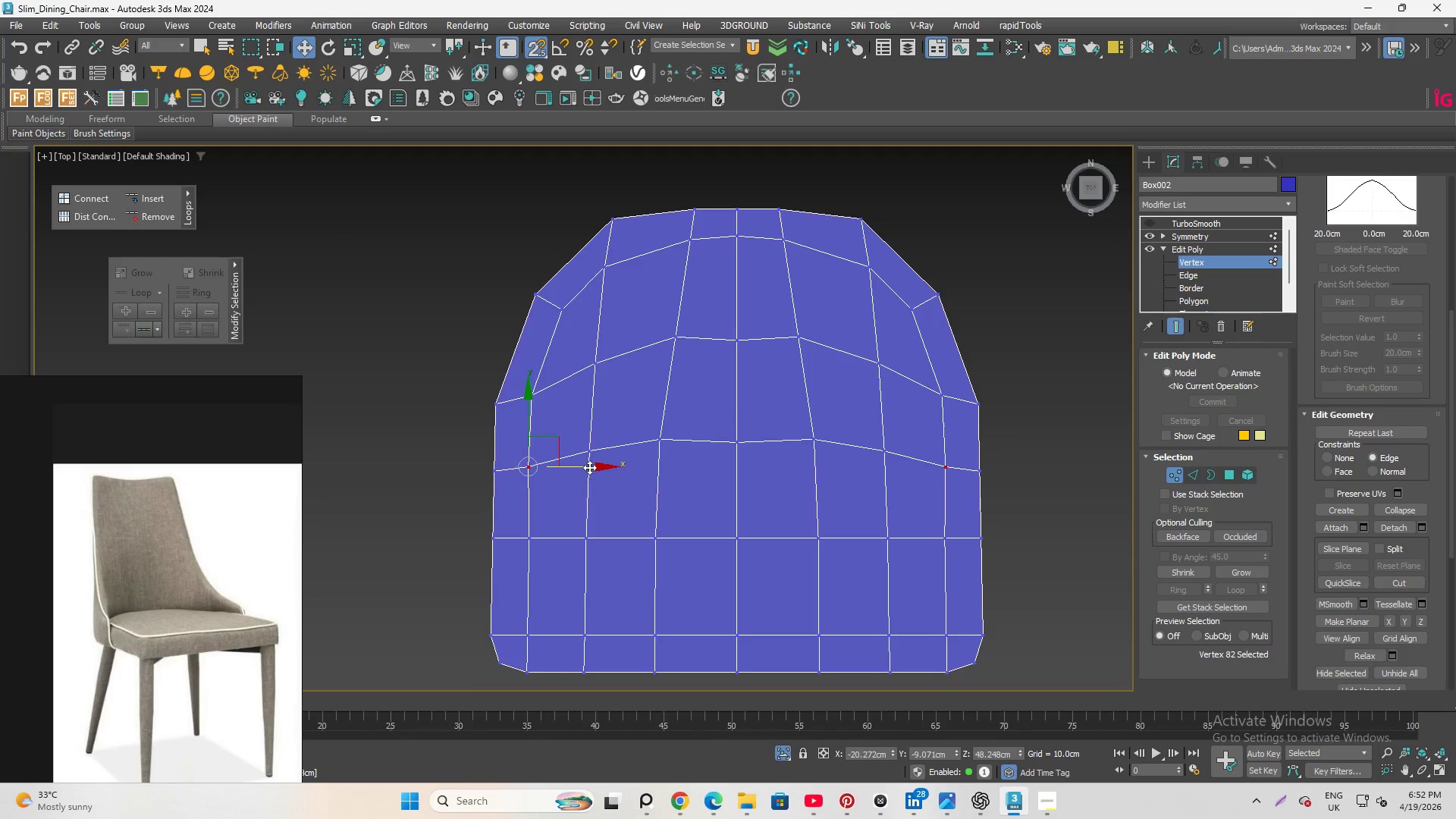 
left_click_drag(start_coordinate=[590, 467], to_coordinate=[530, 633])
 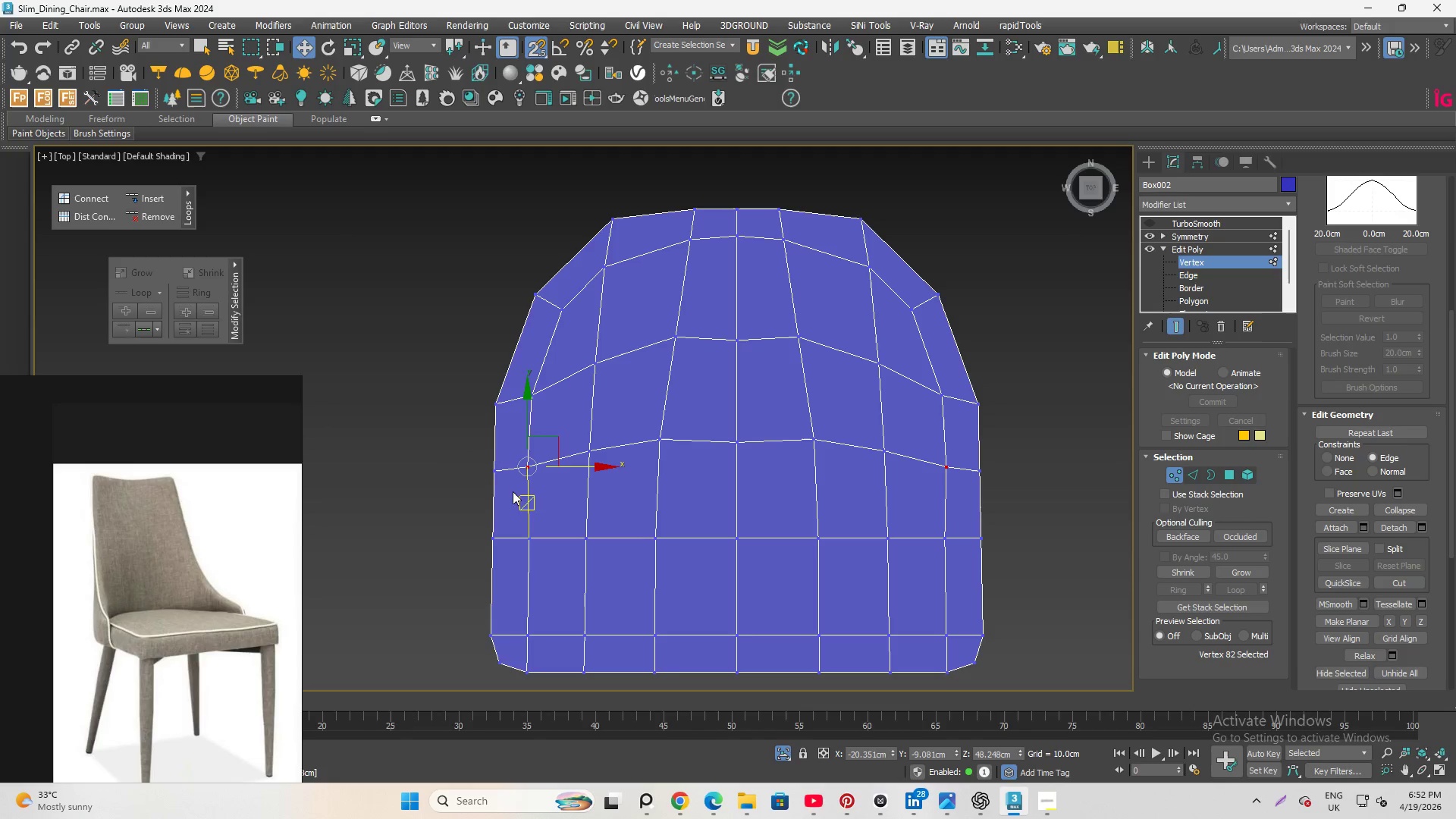 
left_click([1116, 343])
 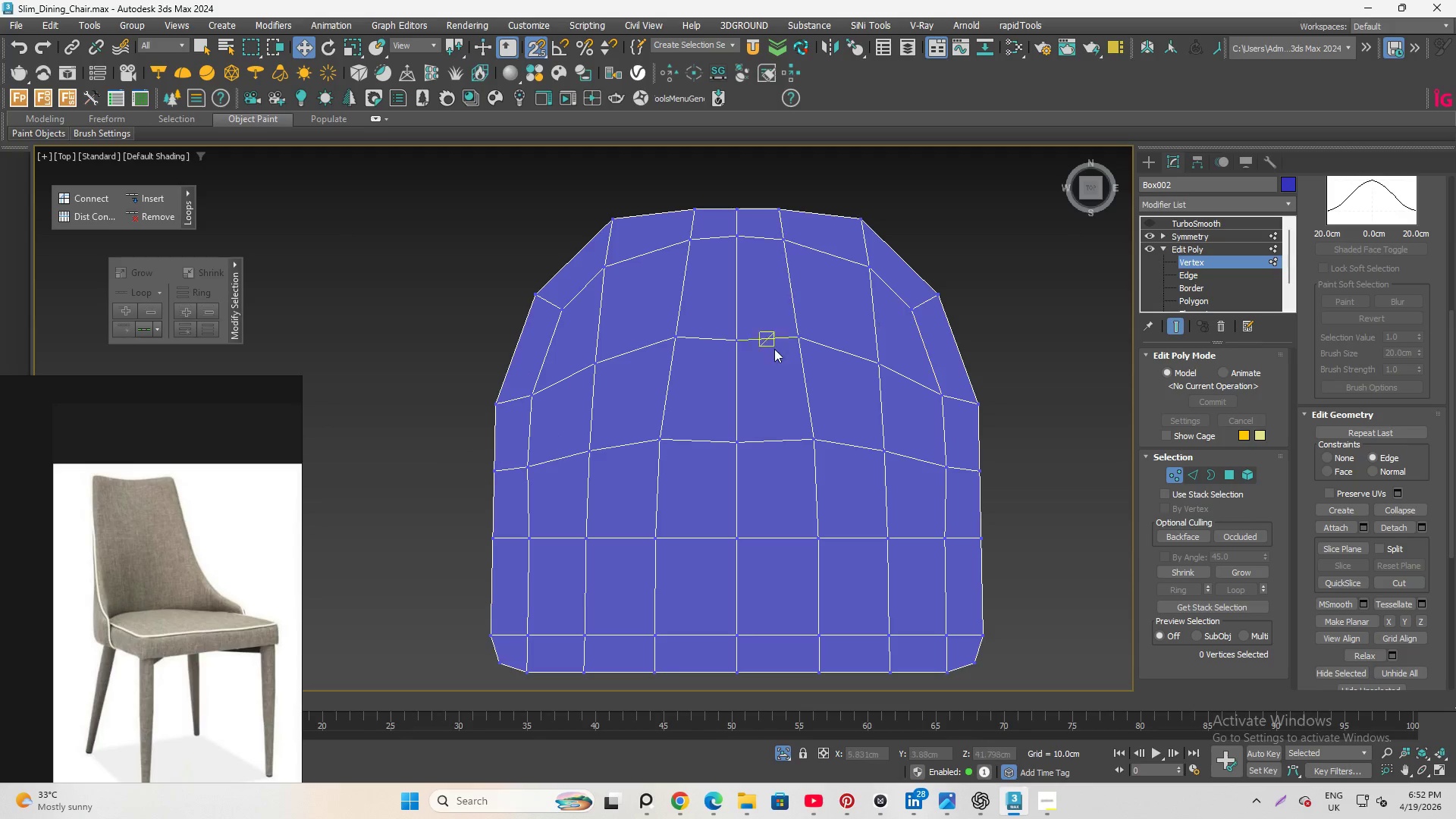 
scroll: coordinate [664, 425], scroll_direction: up, amount: 1.0
 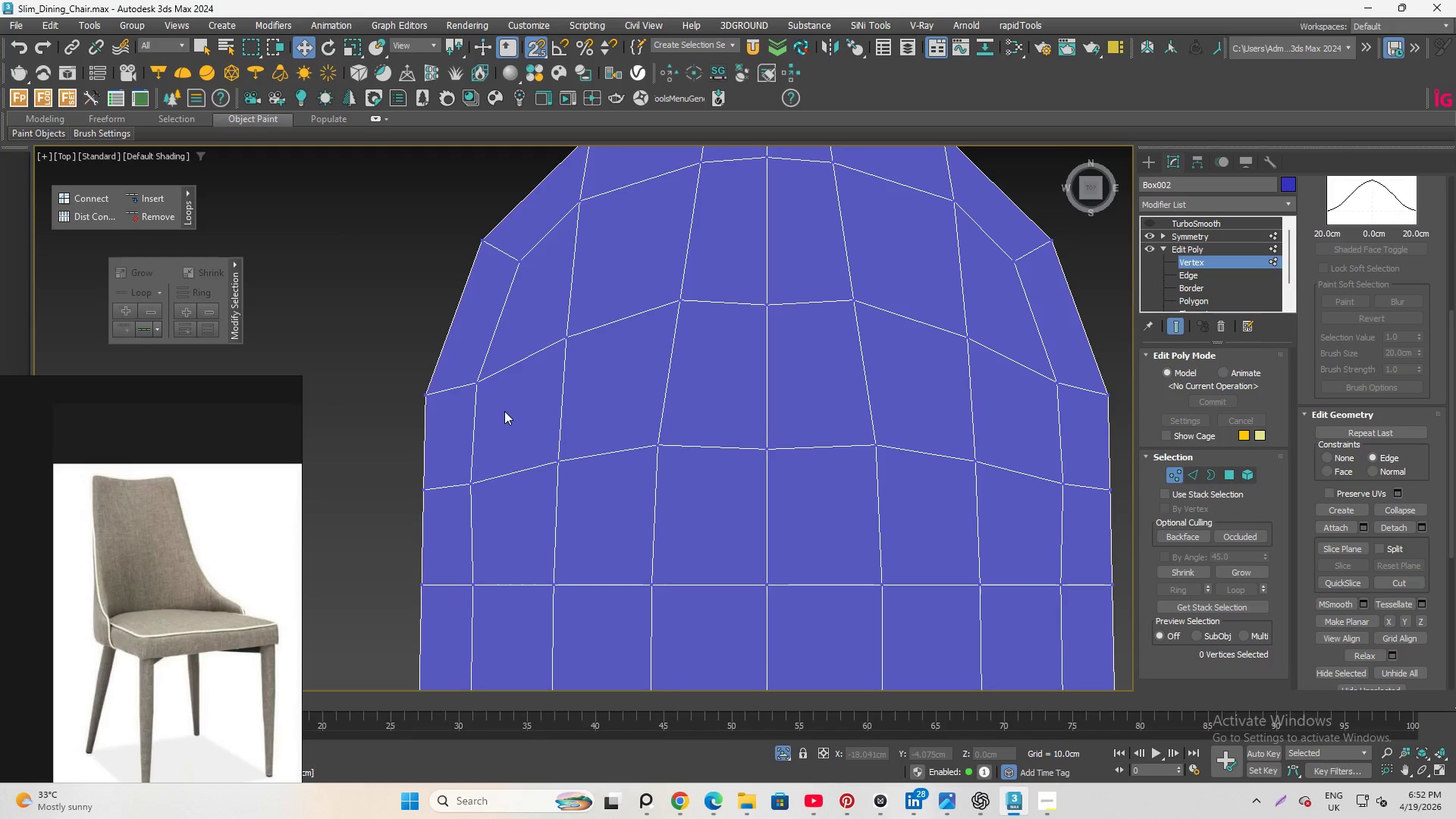 
left_click_drag(start_coordinate=[502, 404], to_coordinate=[1030, 488])
 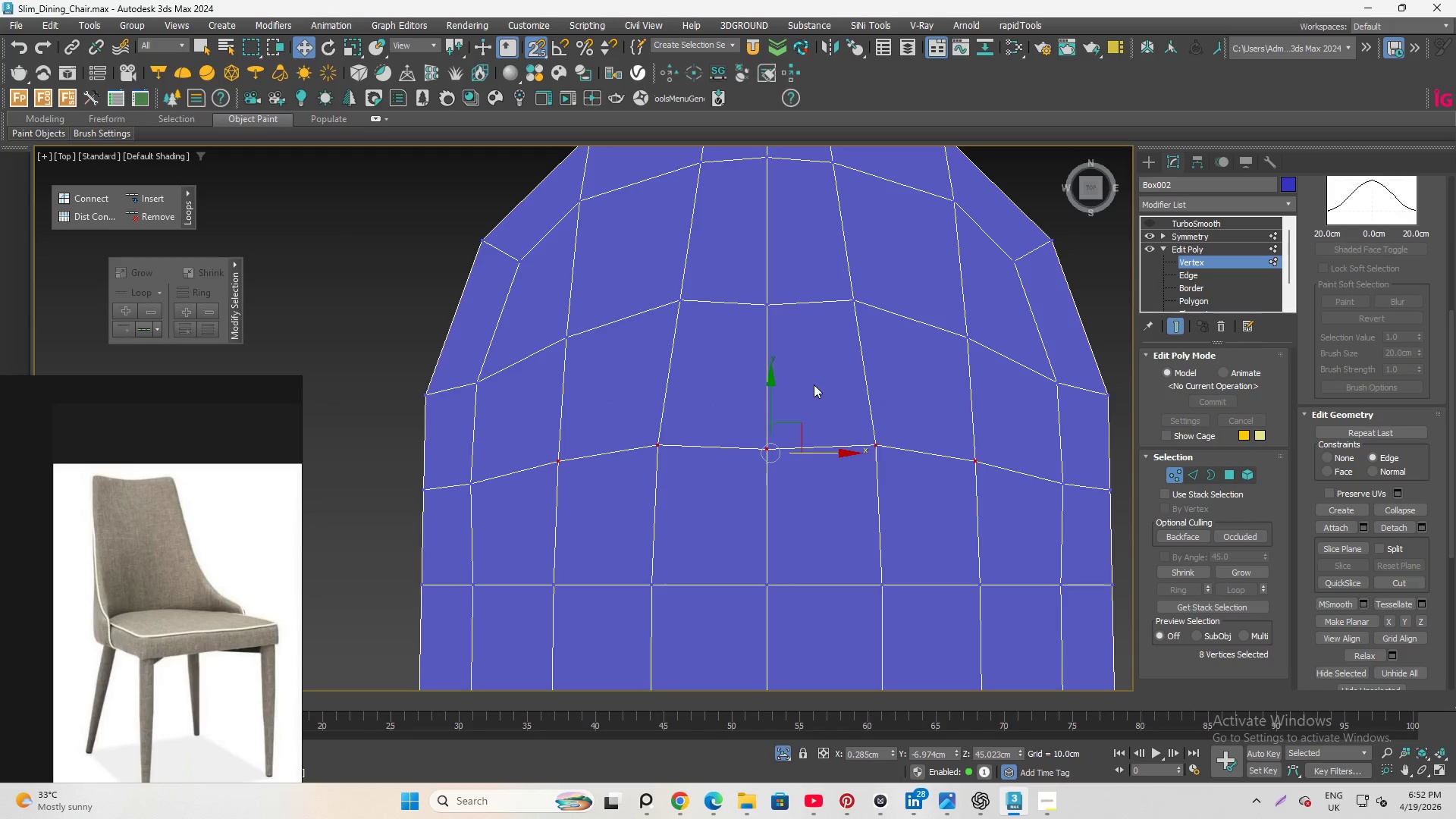 
key(R)
 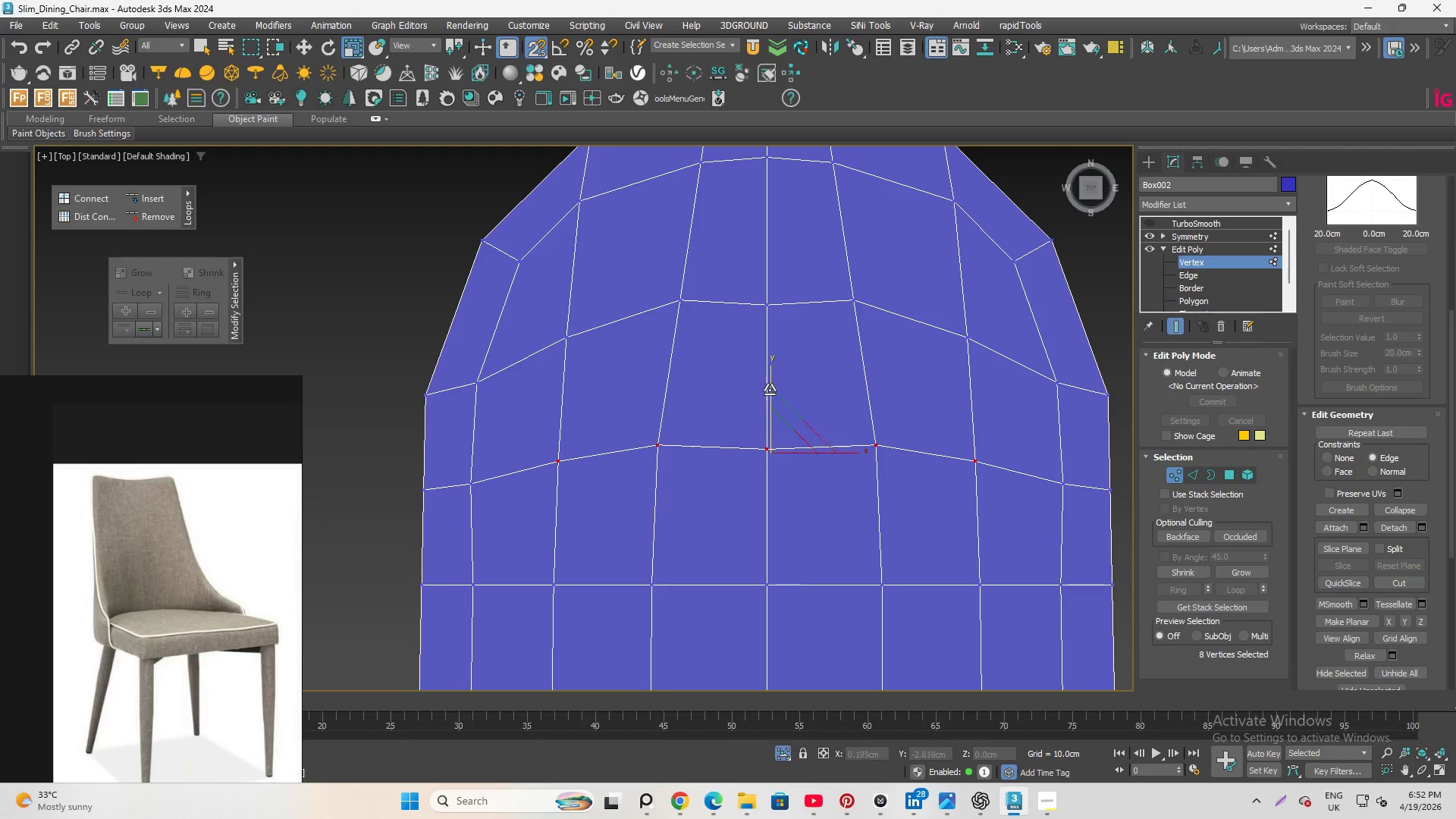 
left_click_drag(start_coordinate=[770, 381], to_coordinate=[806, 583])
 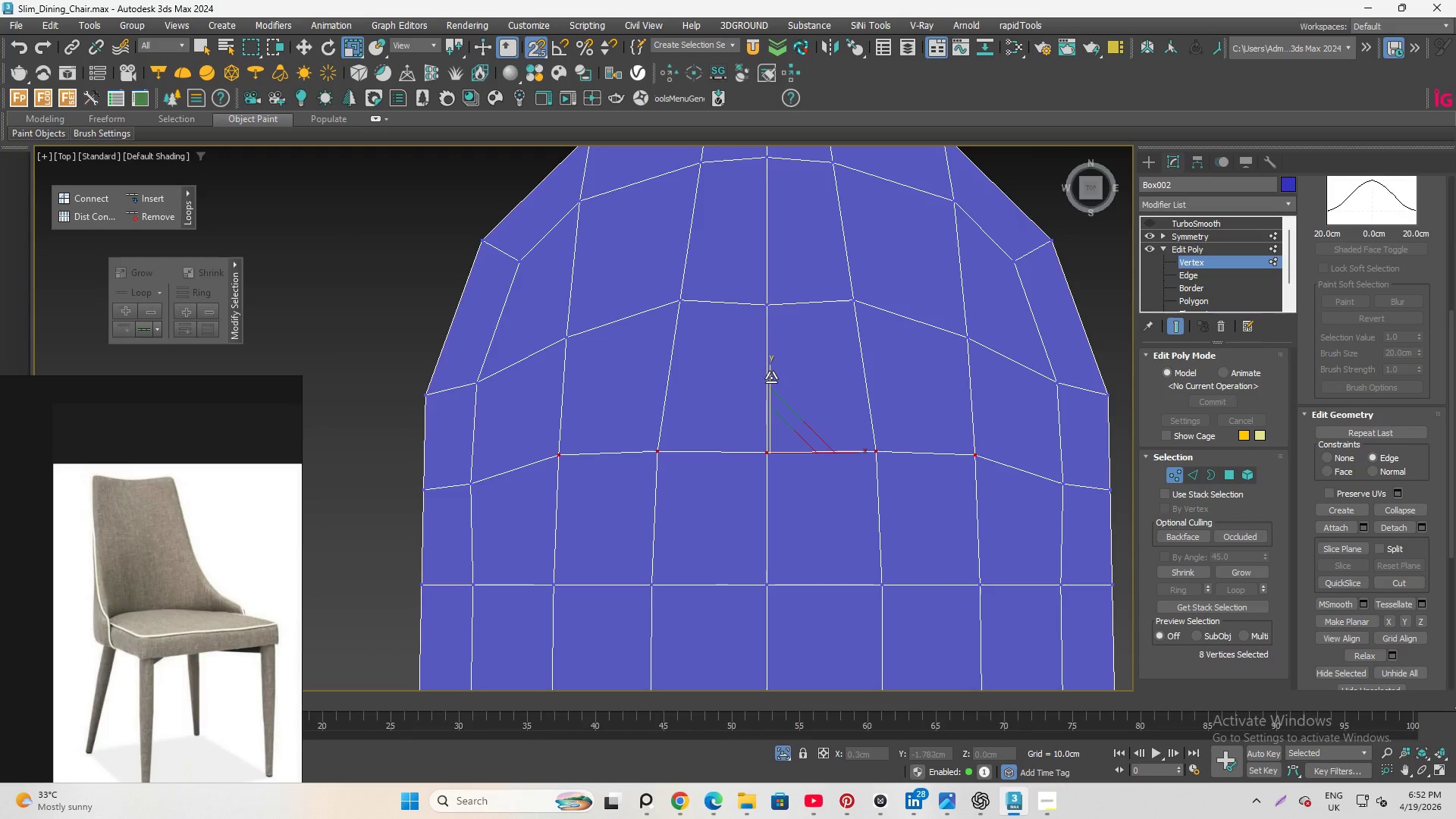 
left_click_drag(start_coordinate=[771, 375], to_coordinate=[813, 651])
 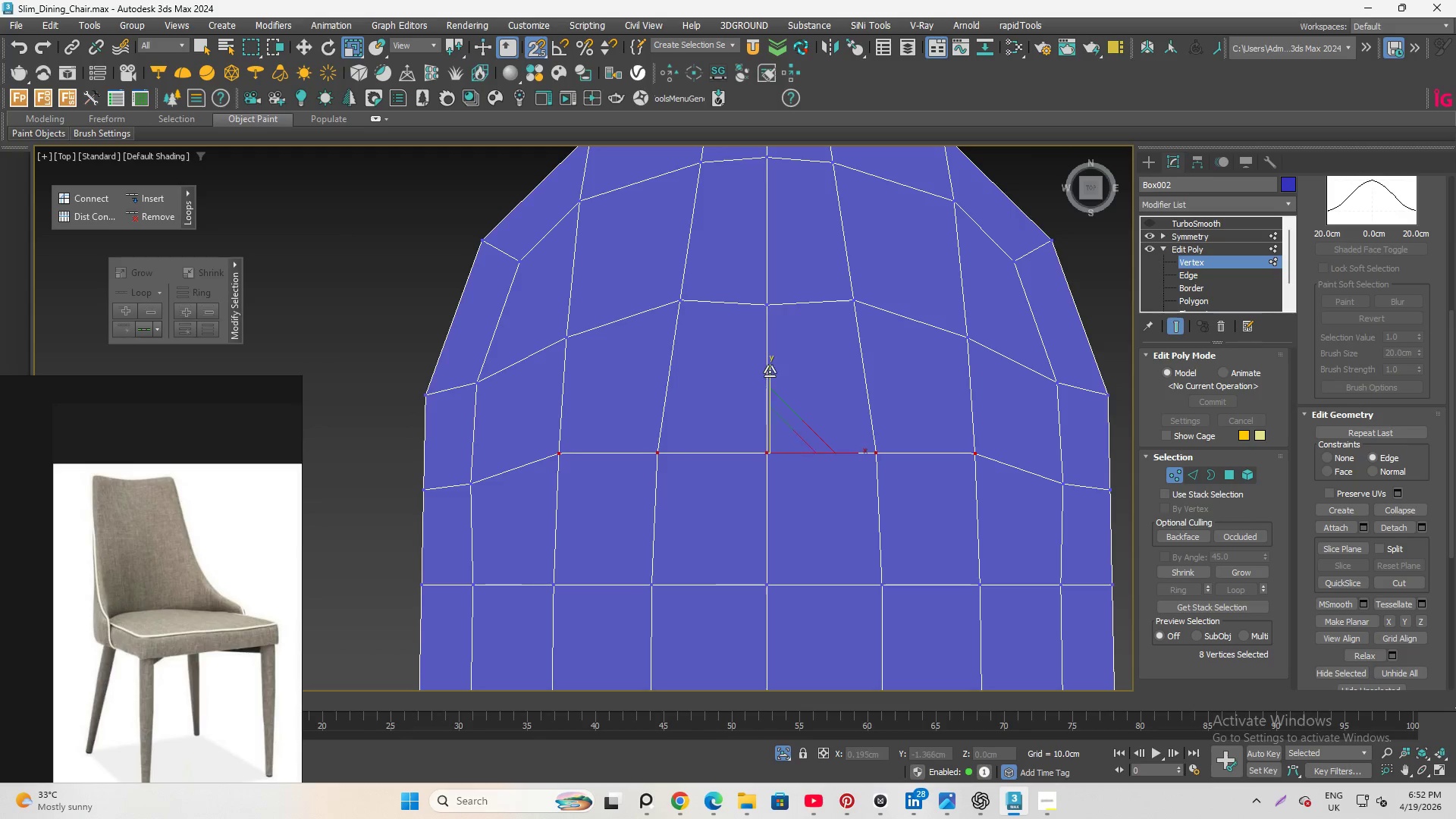 
left_click_drag(start_coordinate=[770, 371], to_coordinate=[770, 551])
 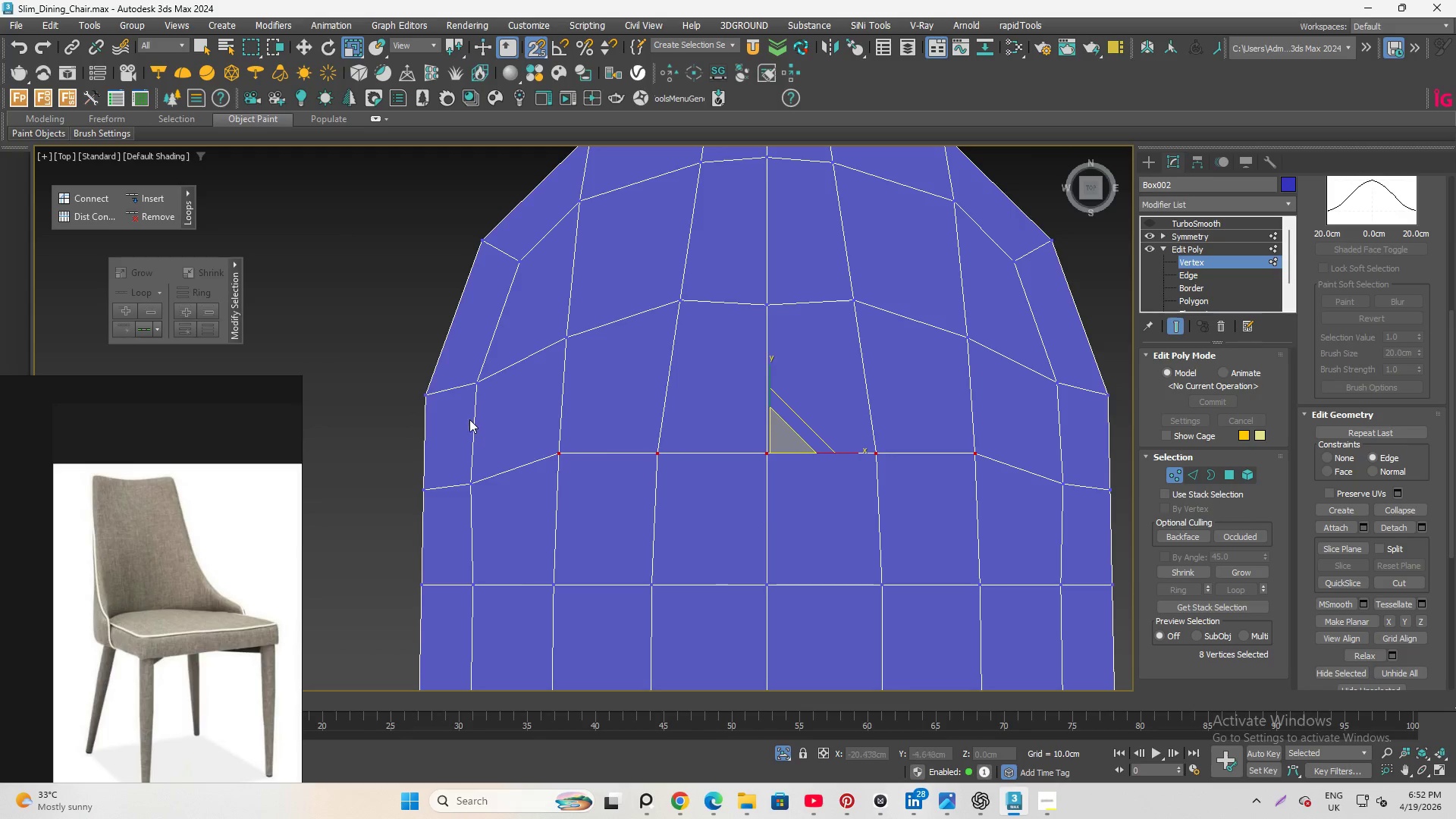 
left_click_drag(start_coordinate=[456, 410], to_coordinate=[1076, 527])
 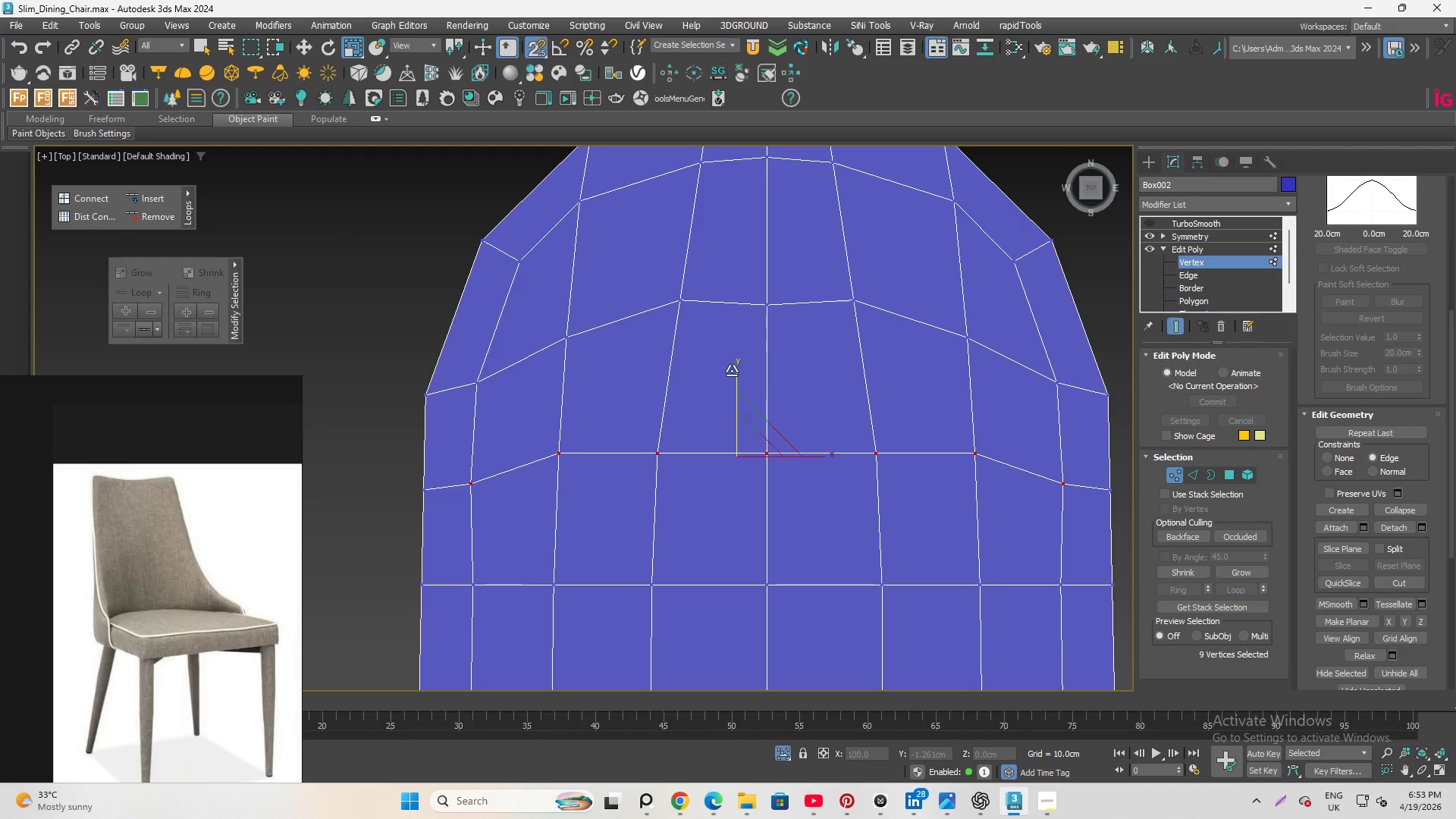 
left_click_drag(start_coordinate=[734, 372], to_coordinate=[752, 693])
 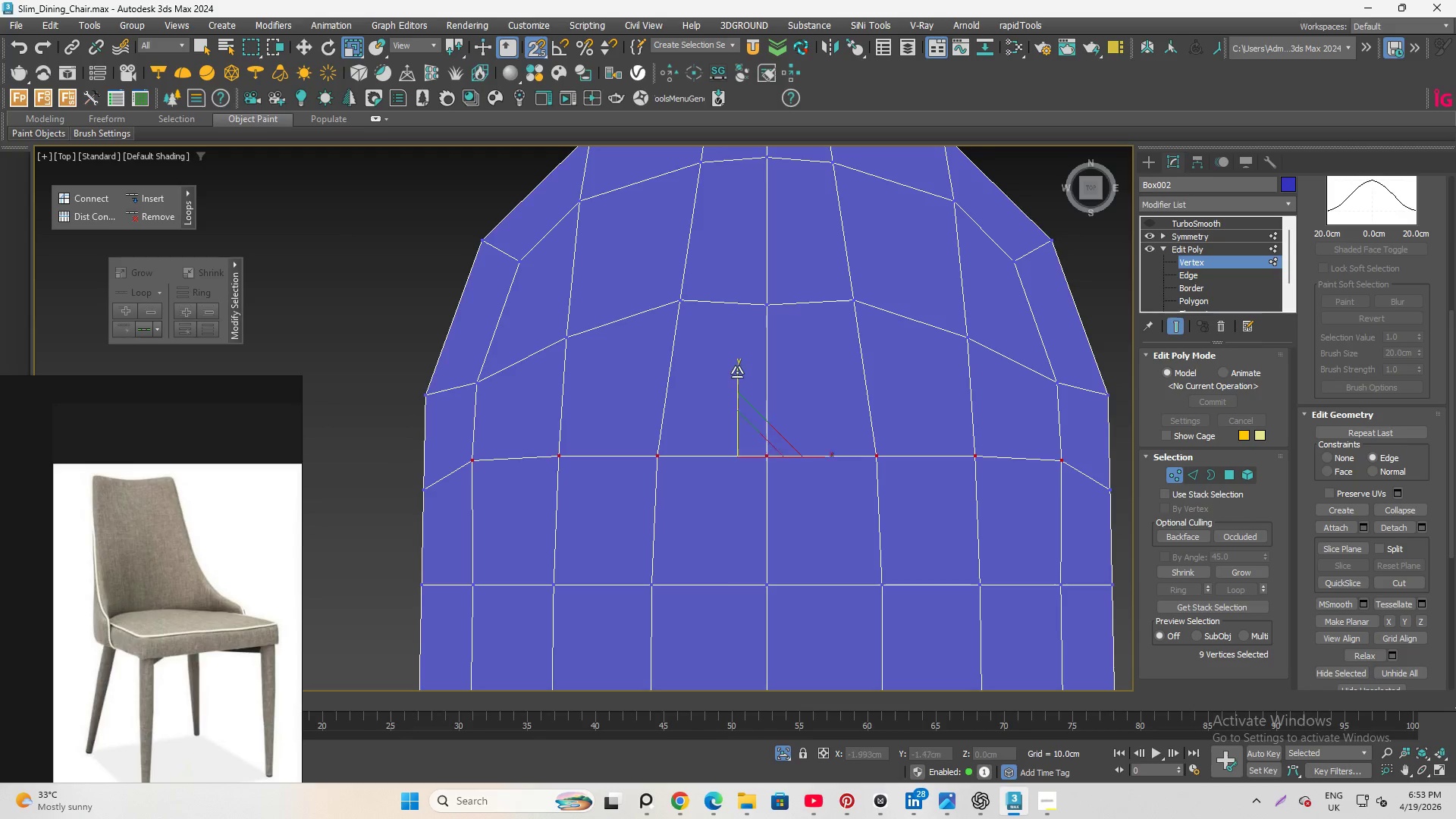 
left_click_drag(start_coordinate=[737, 371], to_coordinate=[757, 613])
 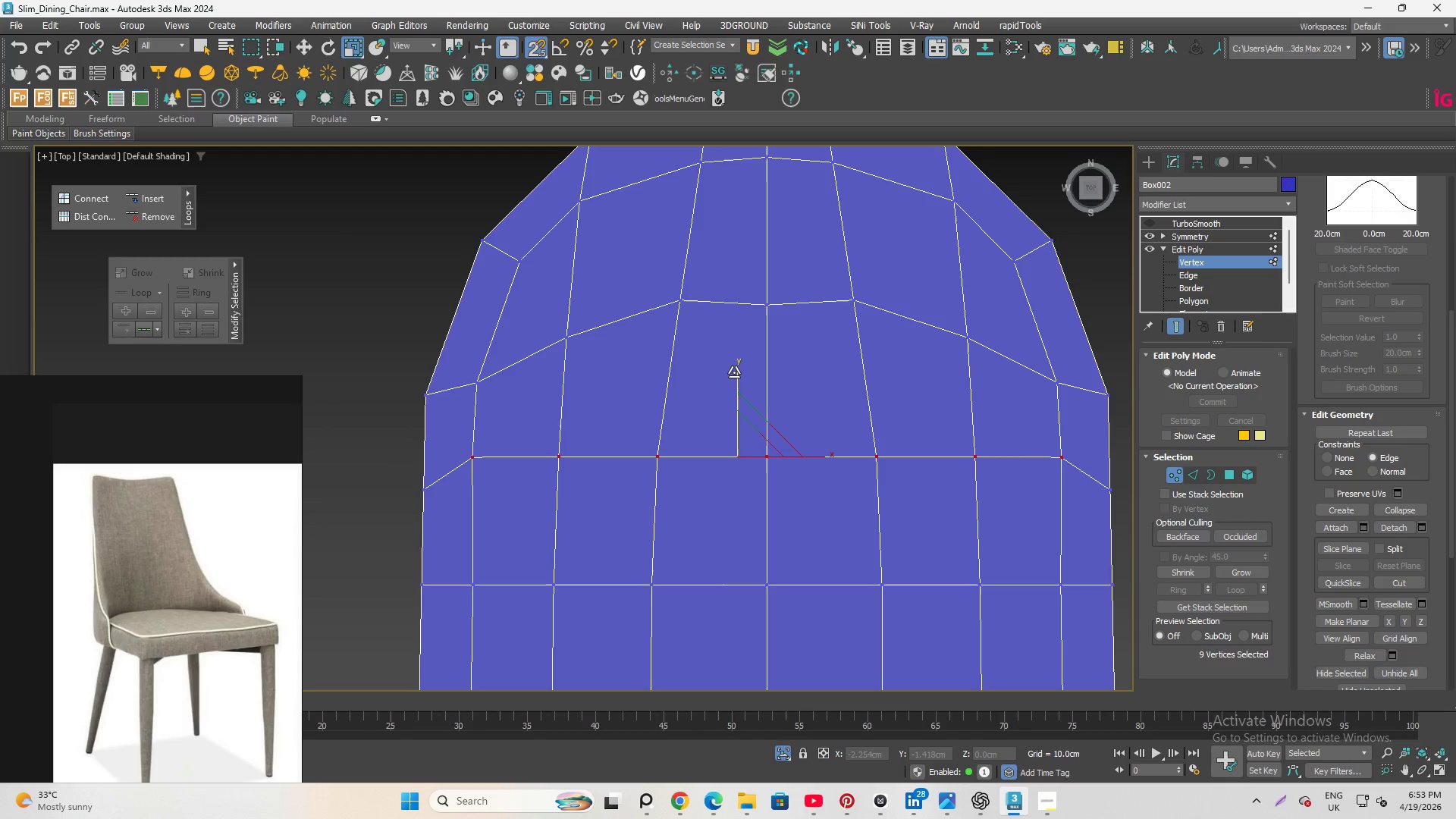 
left_click_drag(start_coordinate=[735, 372], to_coordinate=[735, 529])
 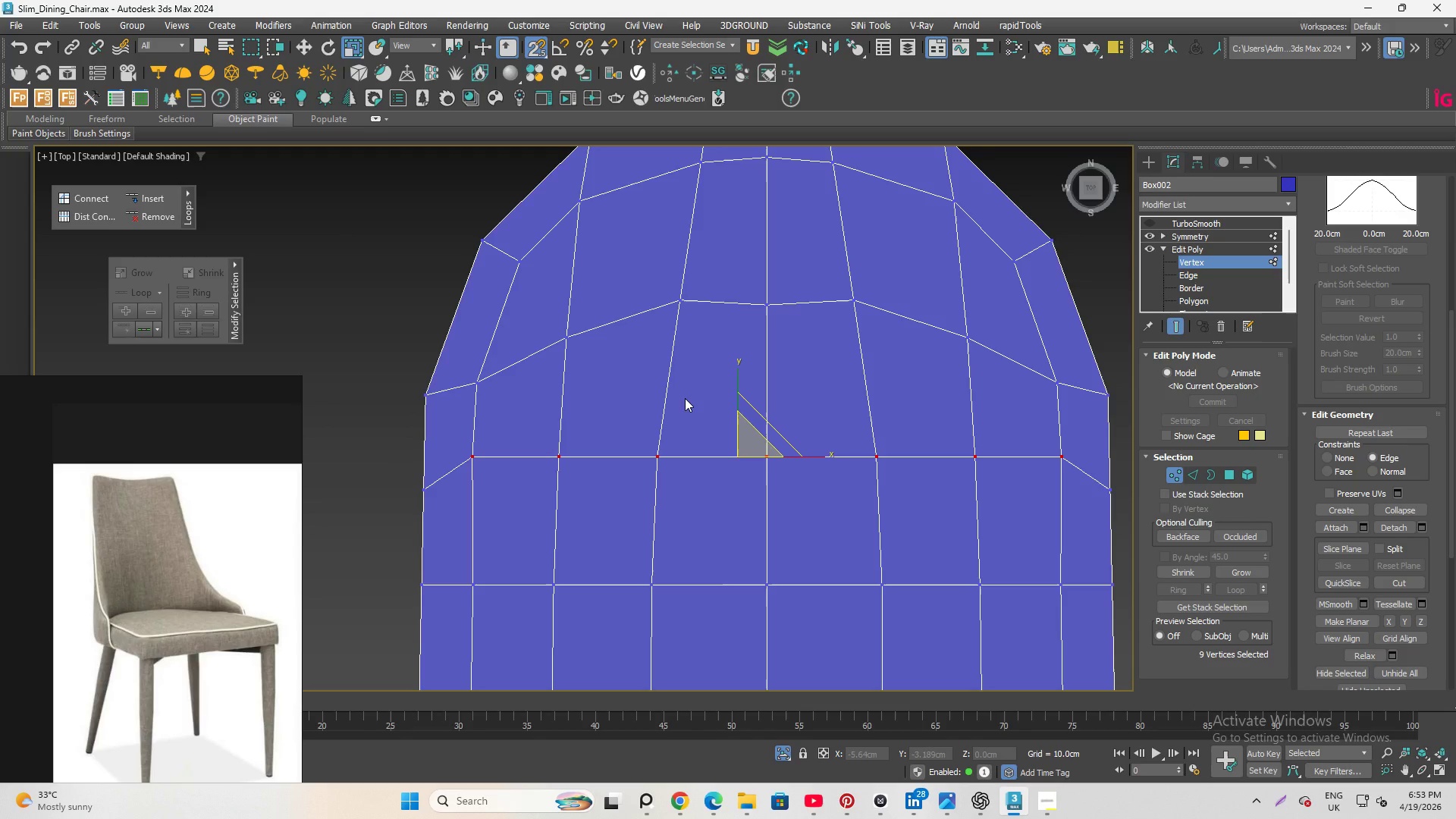 
key(W)
 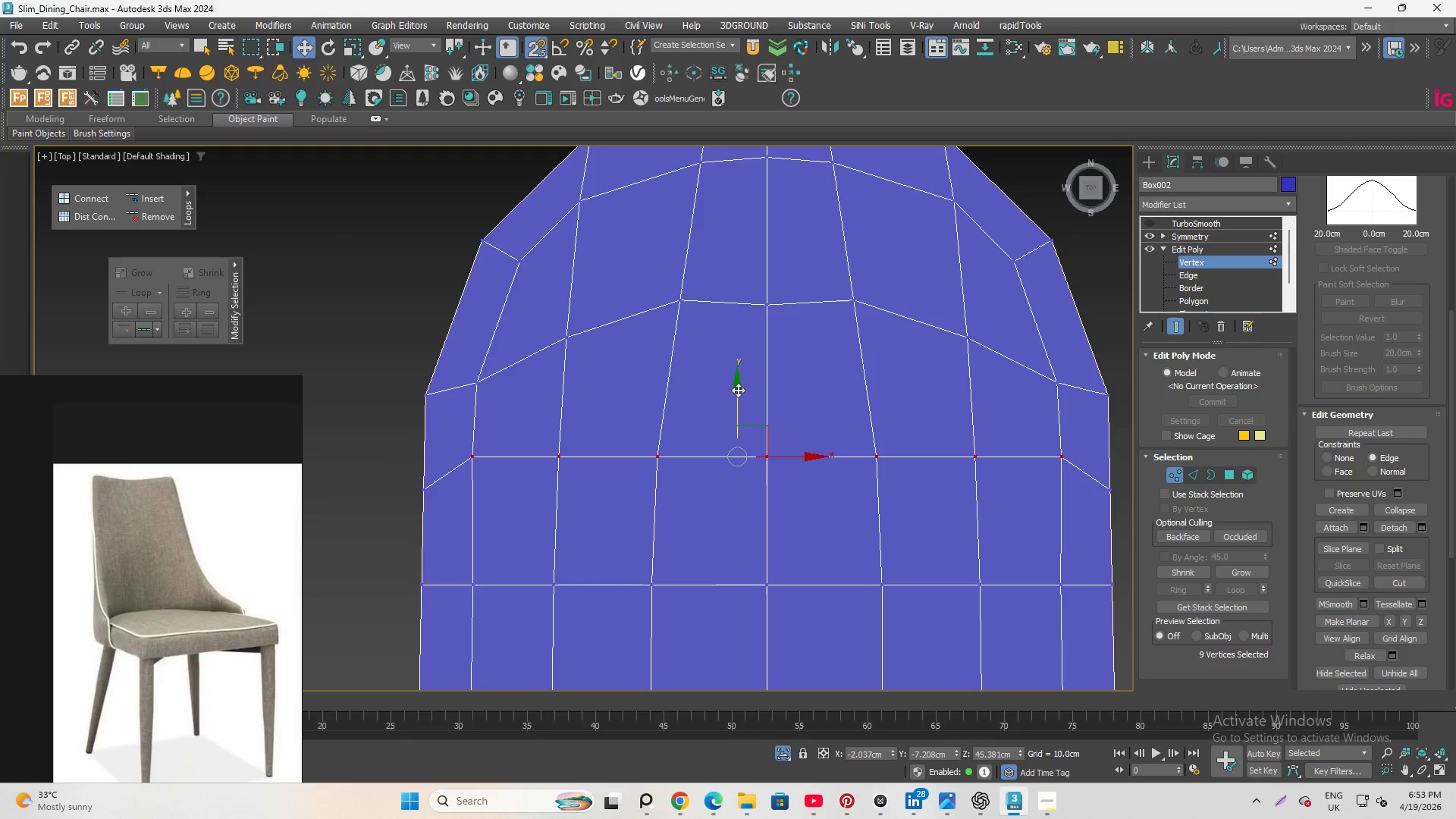 
left_click_drag(start_coordinate=[737, 390], to_coordinate=[429, 487])
 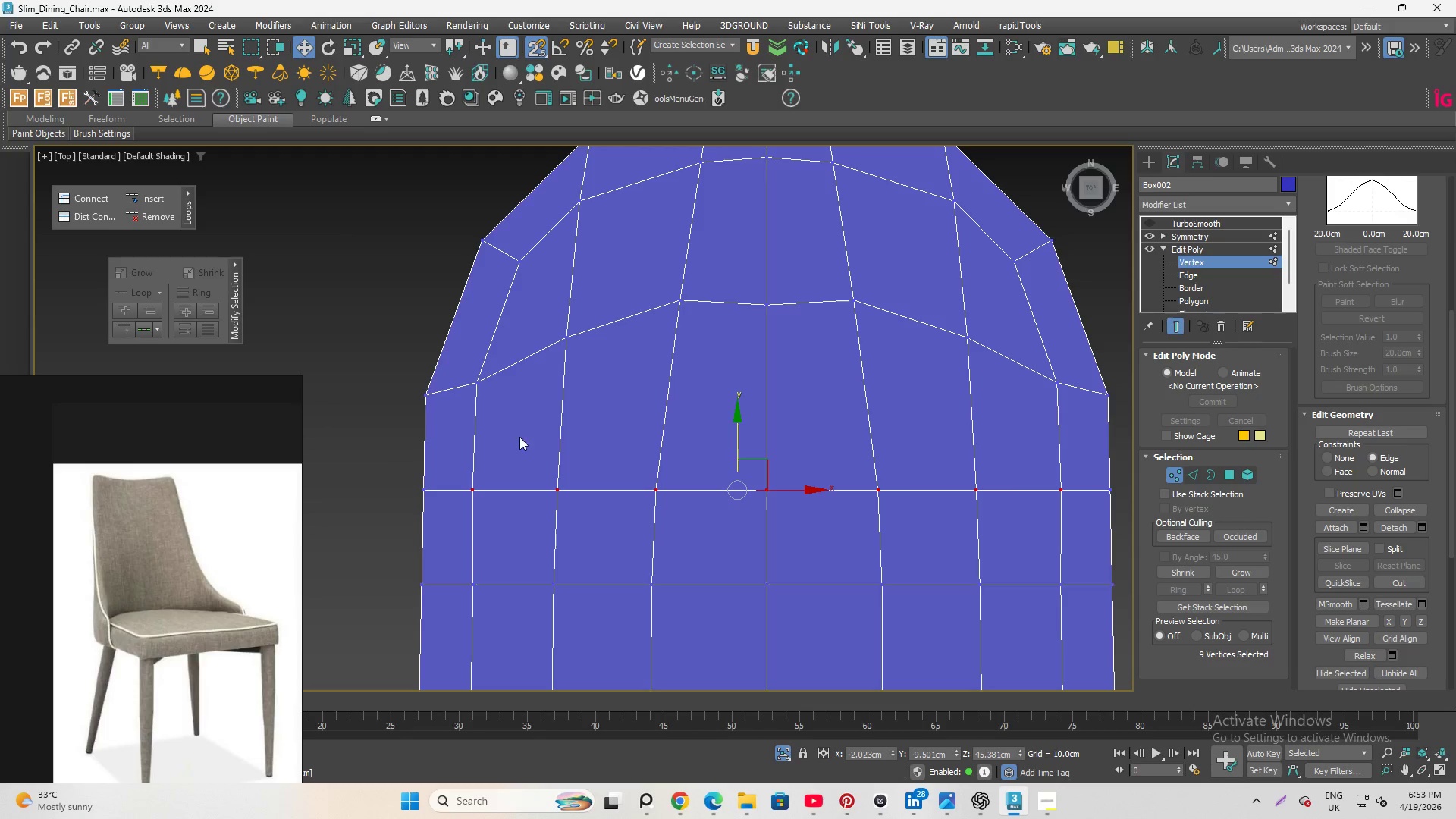 
key(S)
 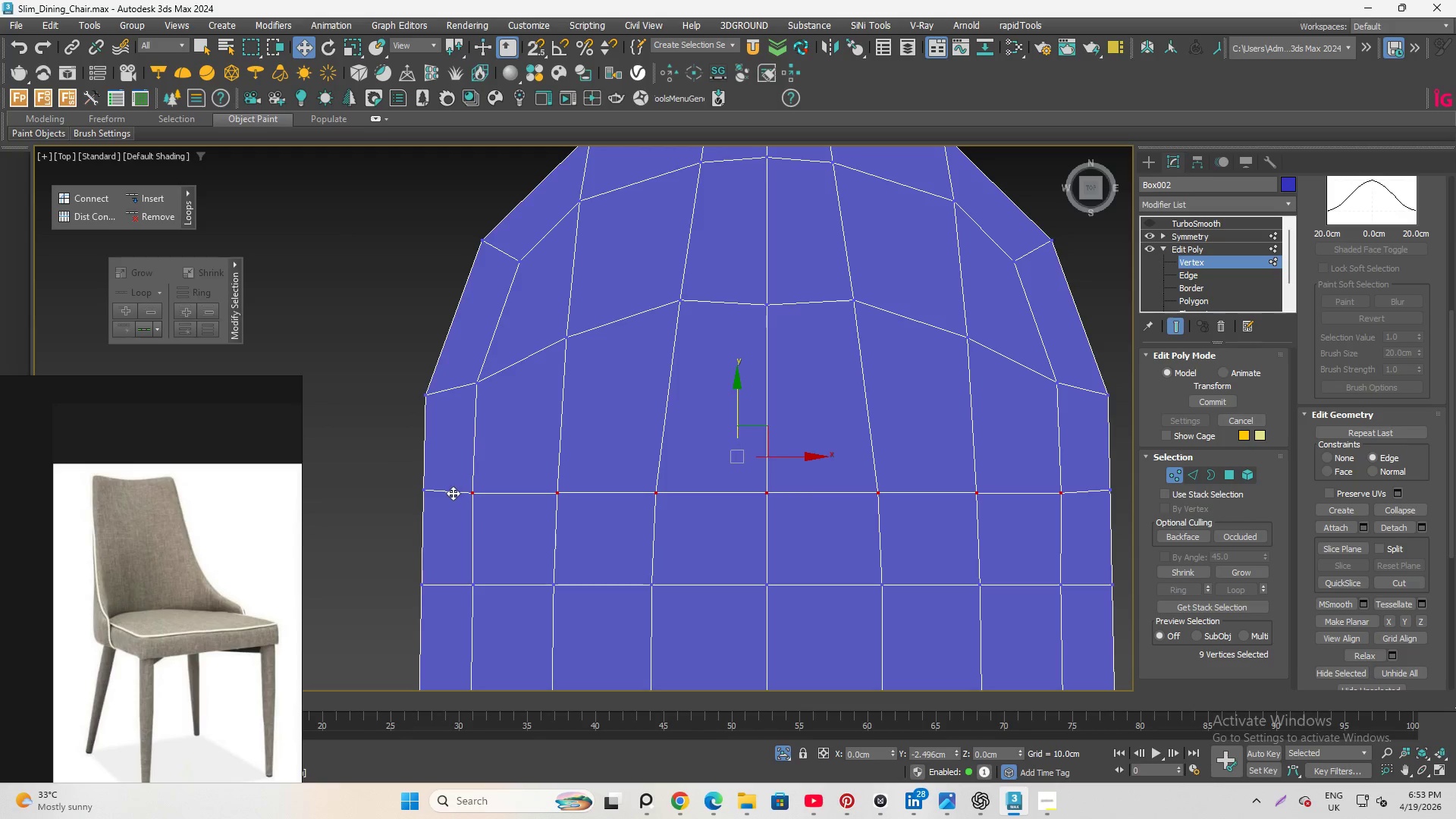 
key(S)
 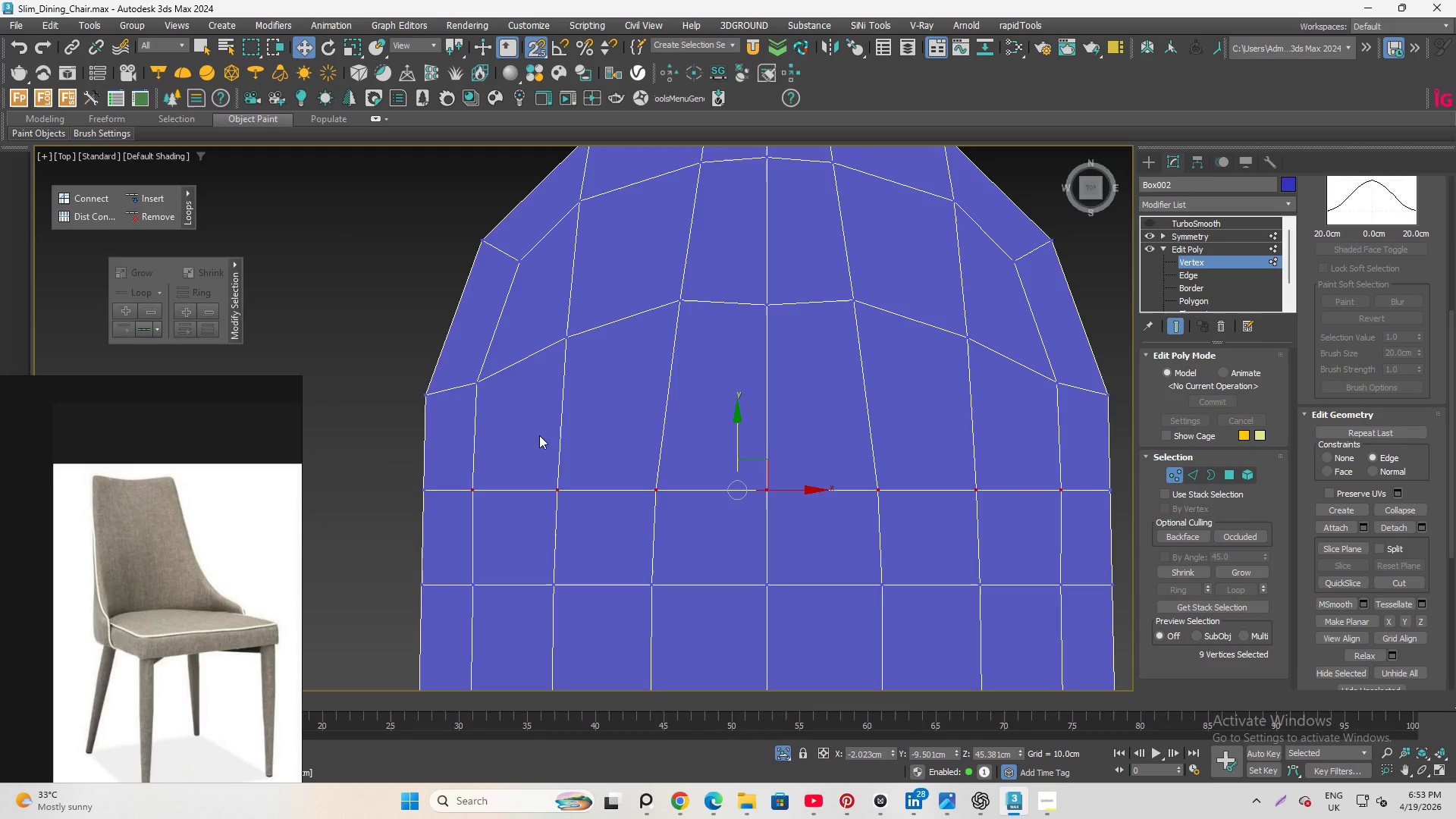 
scroll: coordinate [551, 445], scroll_direction: down, amount: 1.0
 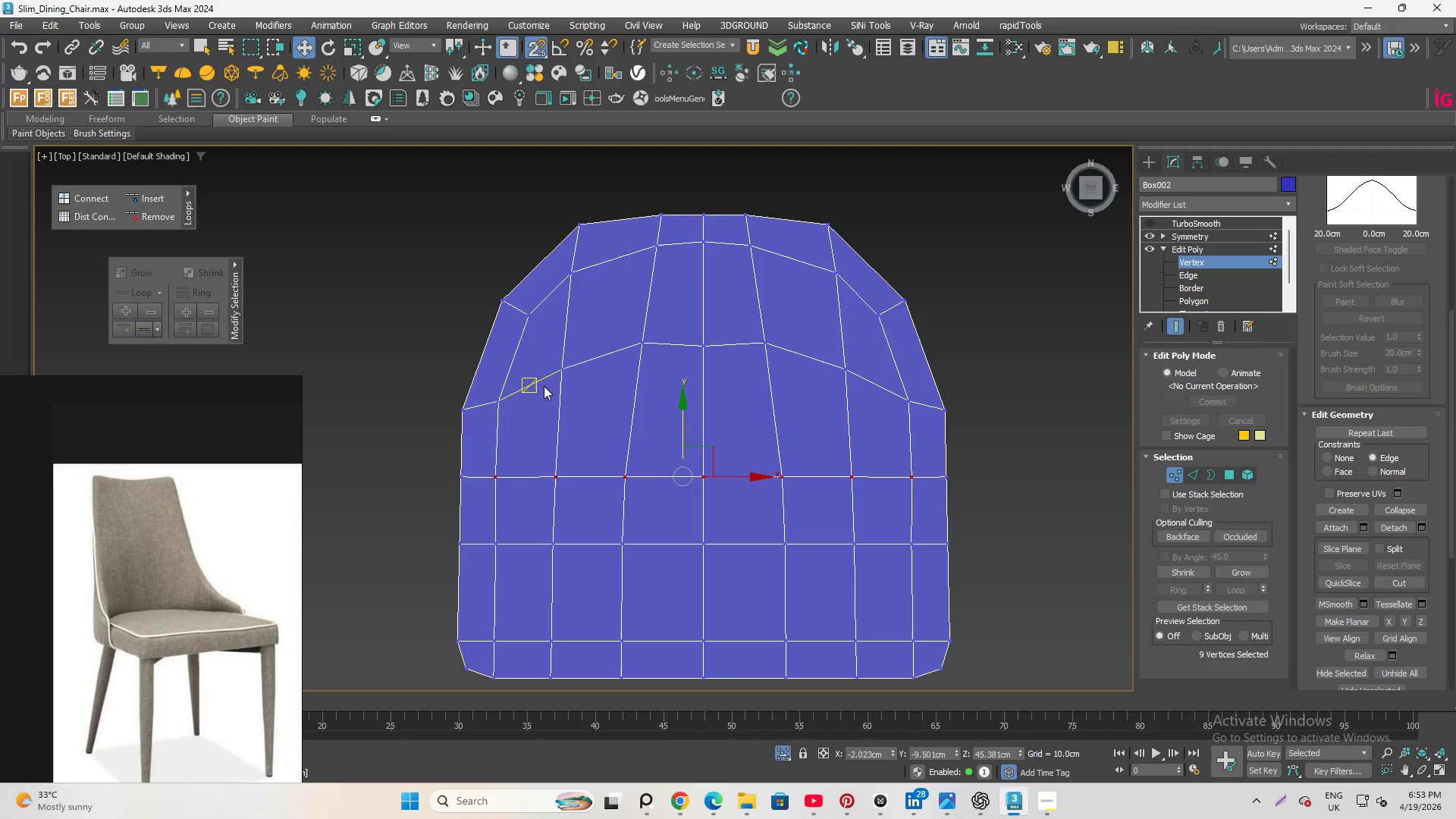 
scroll: coordinate [544, 386], scroll_direction: up, amount: 1.0
 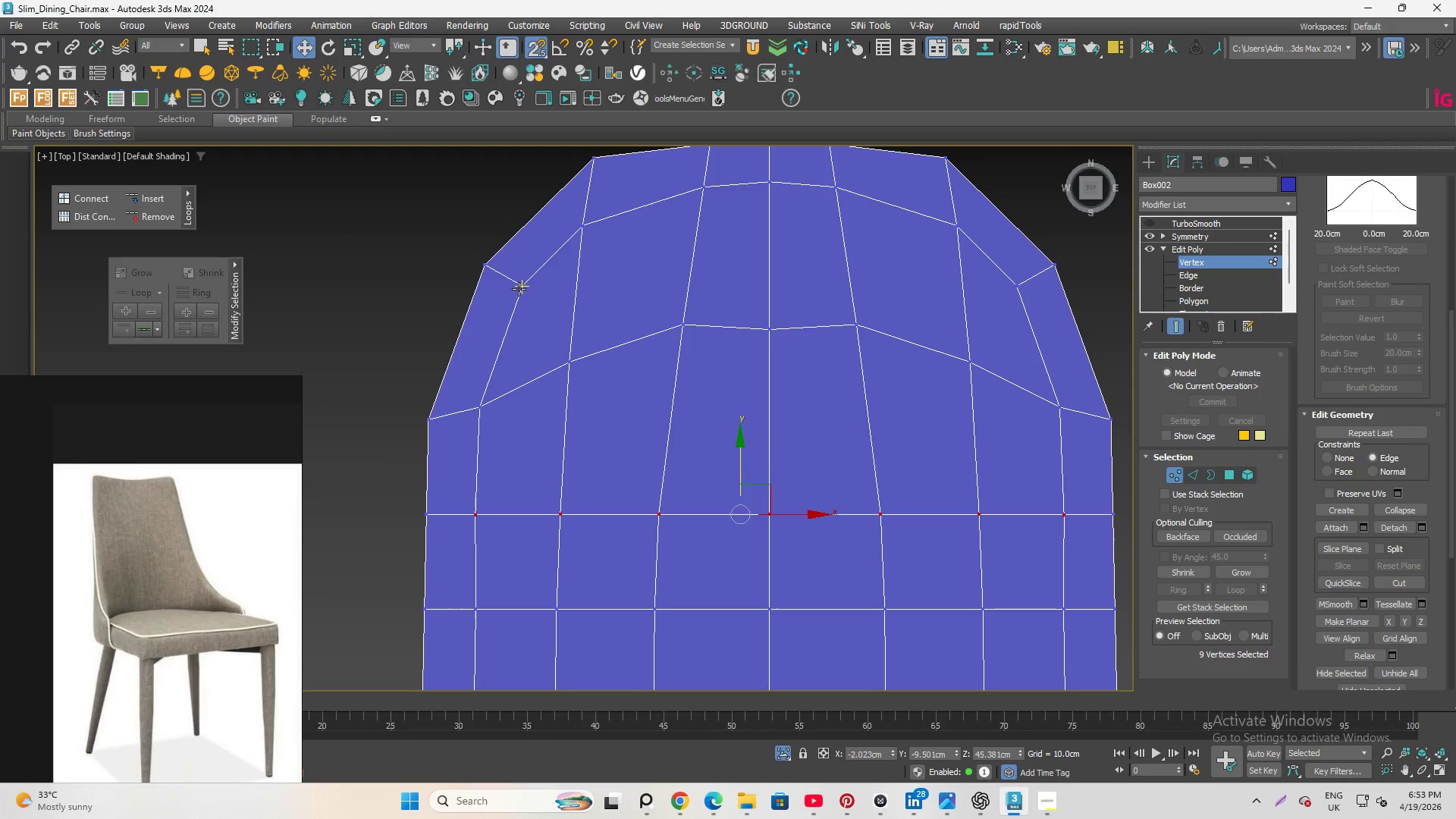 
left_click_drag(start_coordinate=[548, 299], to_coordinate=[981, 425])
 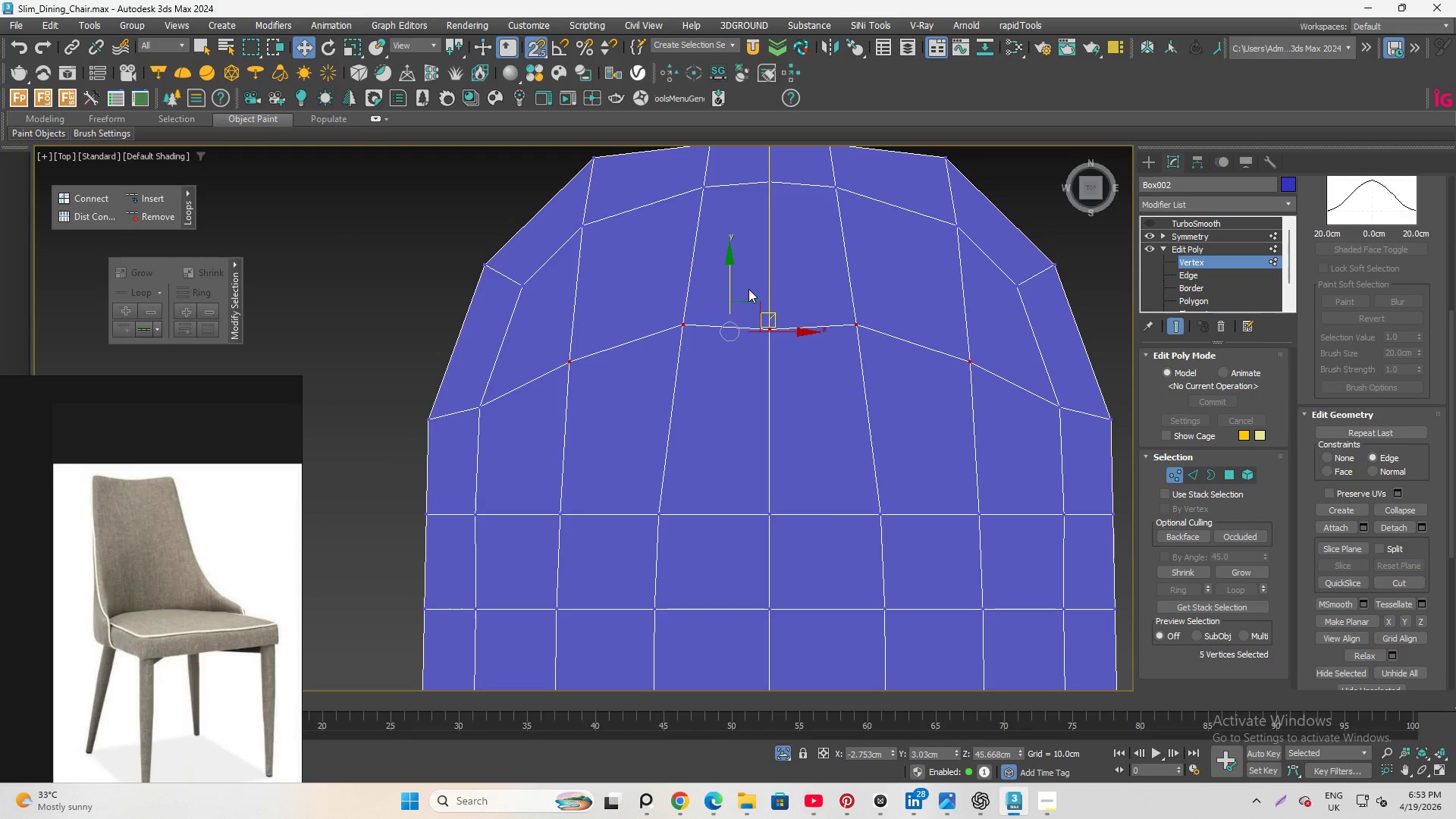 
key(R)
 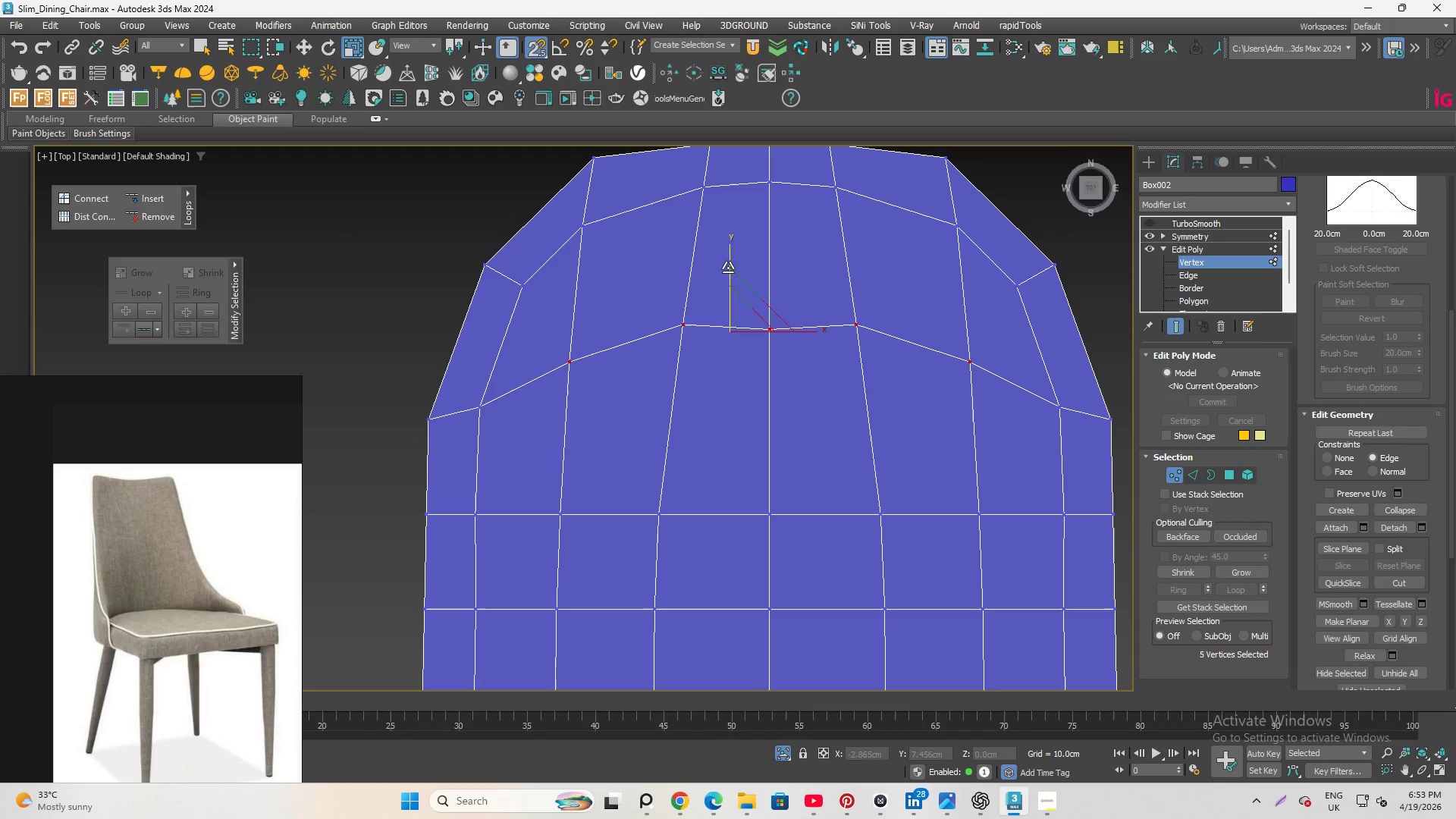 
left_click_drag(start_coordinate=[730, 263], to_coordinate=[762, 690])
 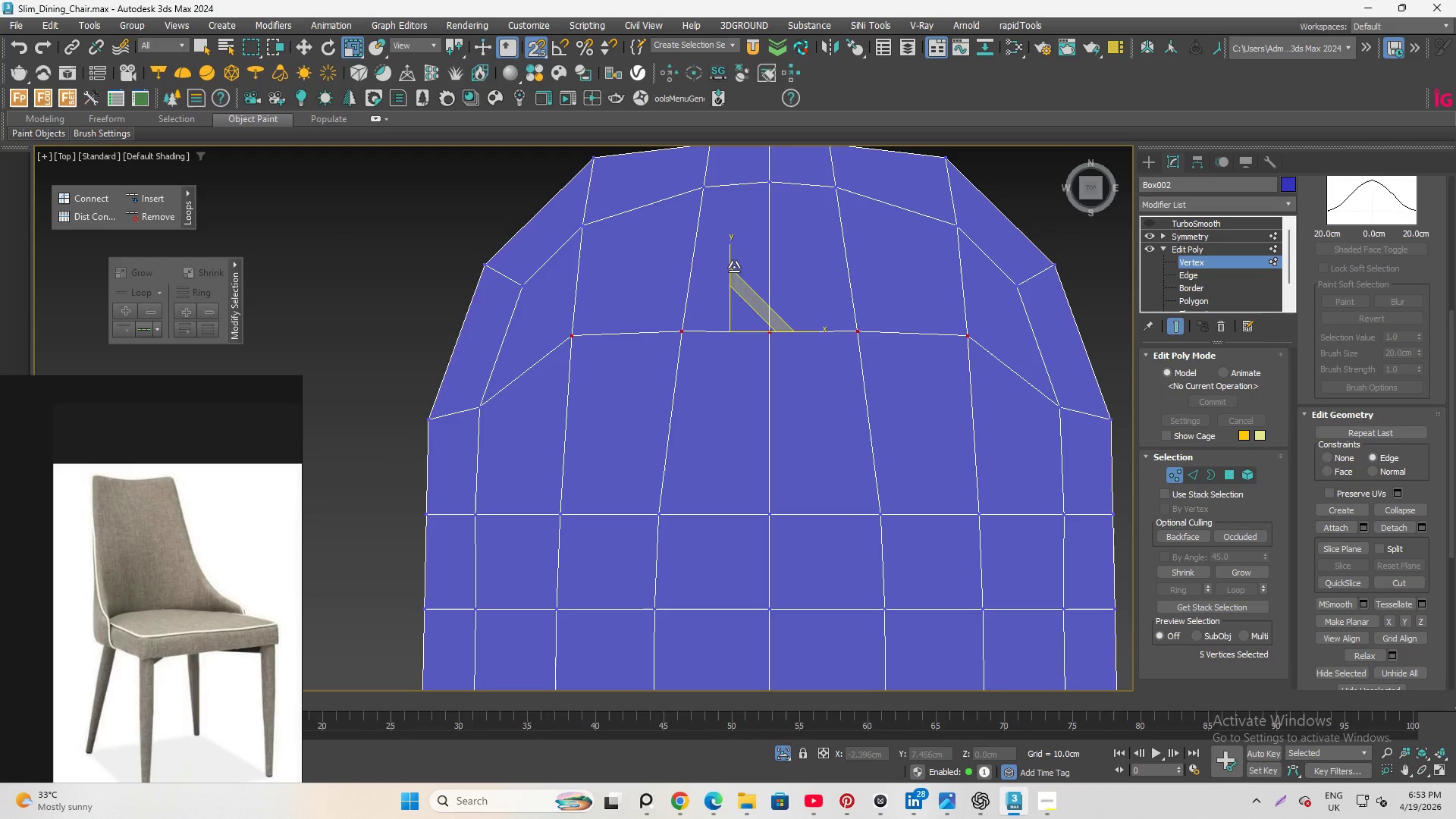 
left_click_drag(start_coordinate=[730, 247], to_coordinate=[742, 702])
 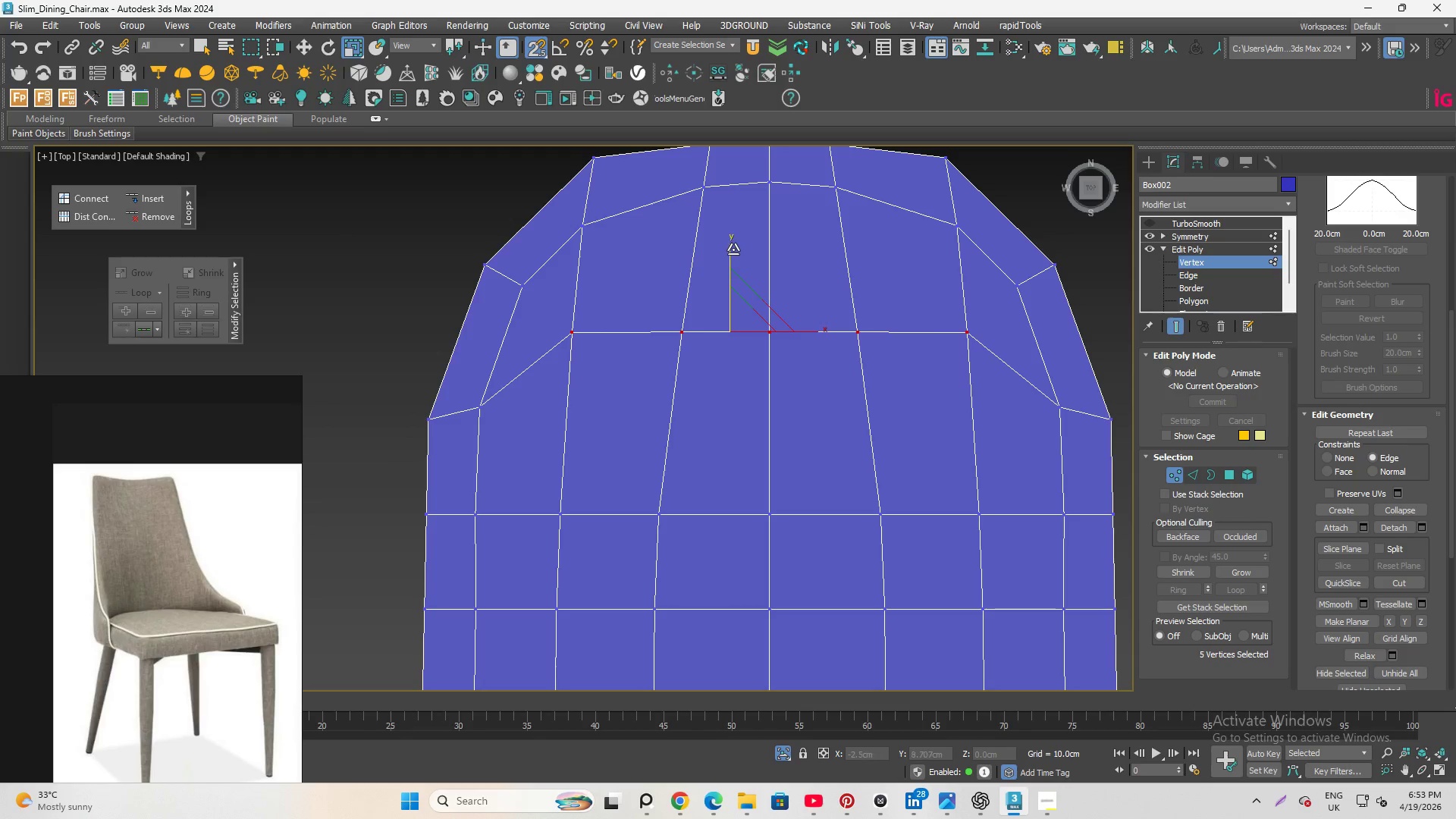 
left_click_drag(start_coordinate=[733, 249], to_coordinate=[714, 429])
 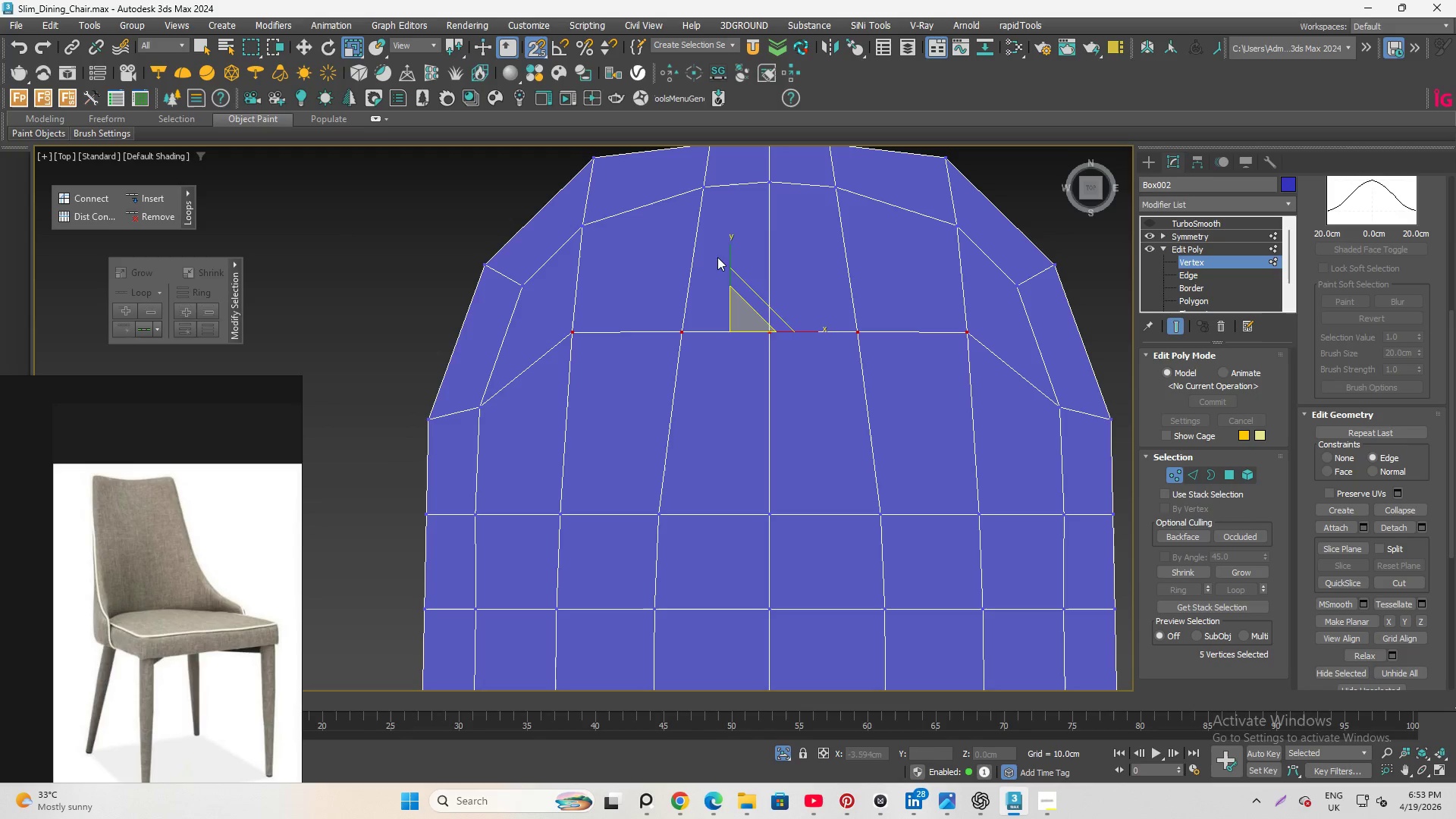 
left_click_drag(start_coordinate=[727, 251], to_coordinate=[740, 400])
 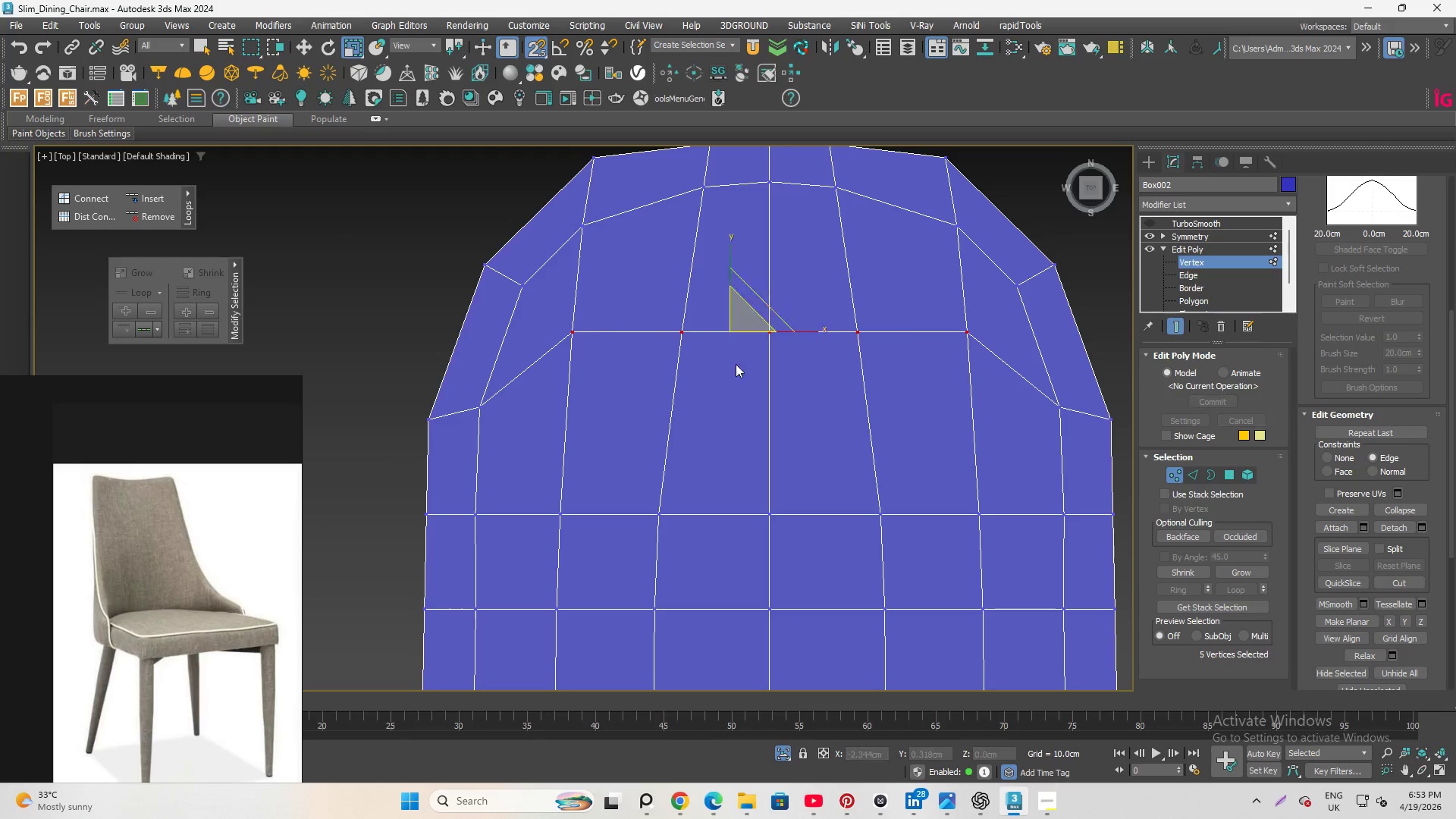 
key(W)
 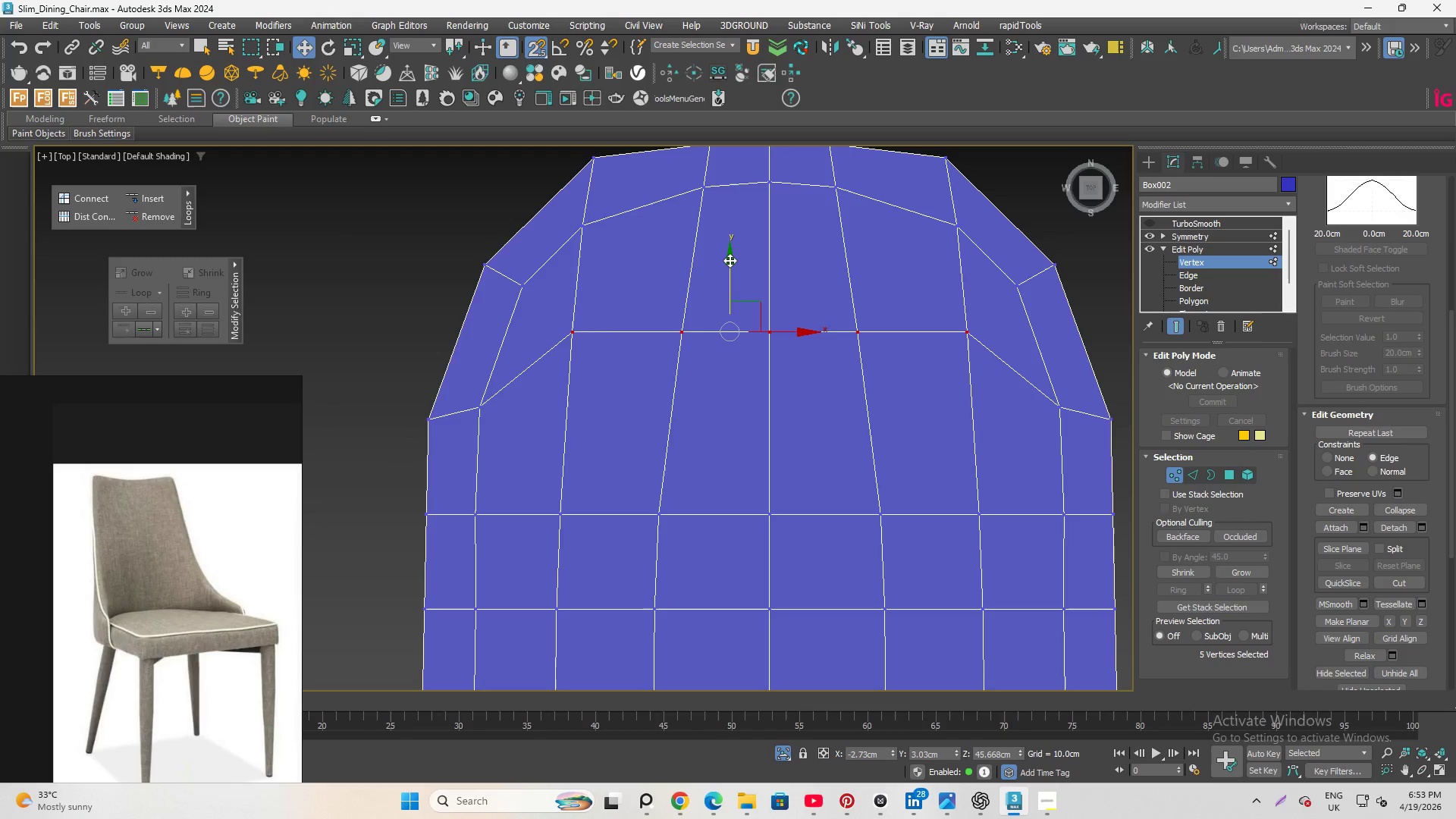 
left_click_drag(start_coordinate=[731, 262], to_coordinate=[497, 413])
 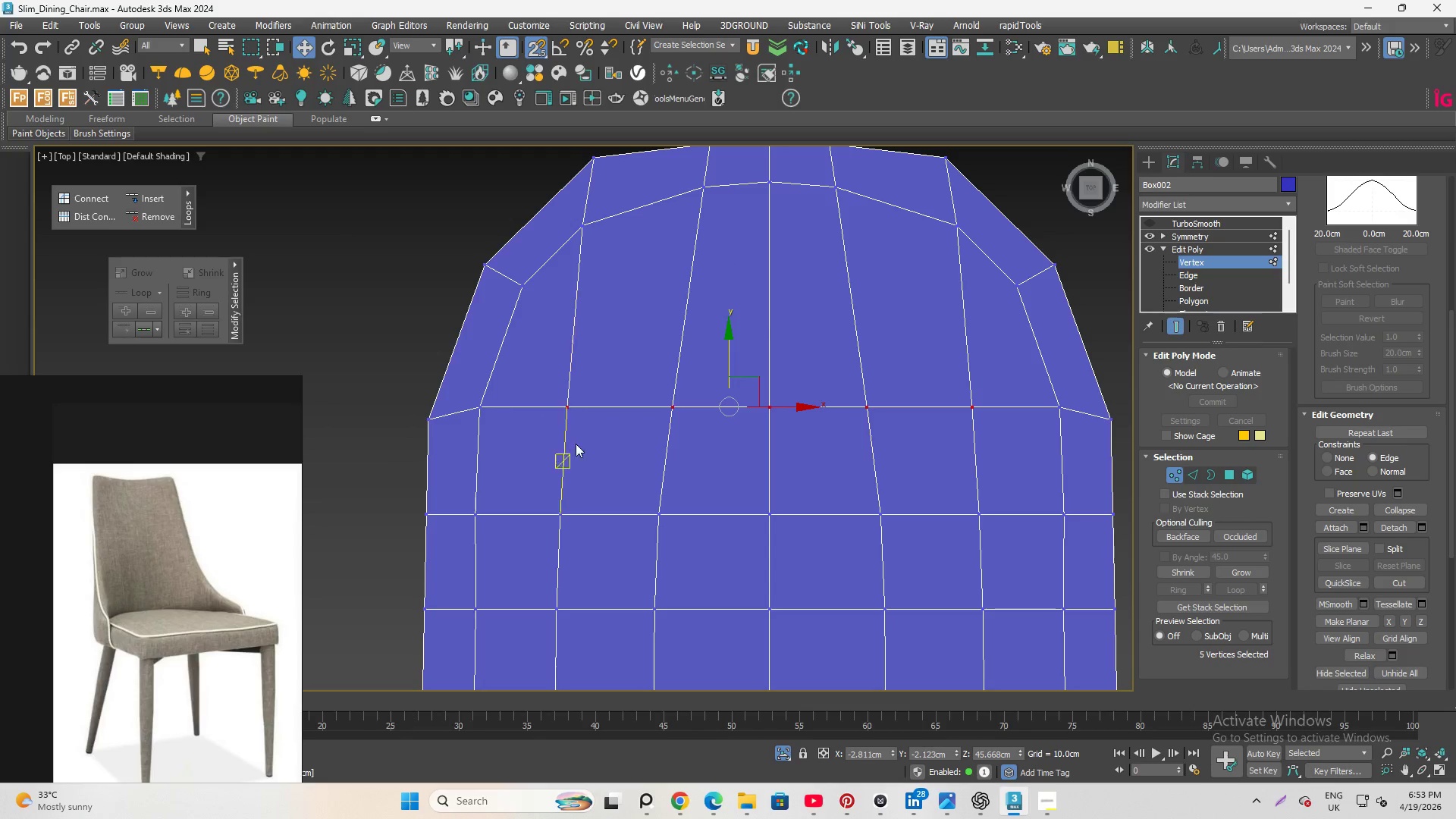 
scroll: coordinate [698, 199], scroll_direction: down, amount: 2.0
 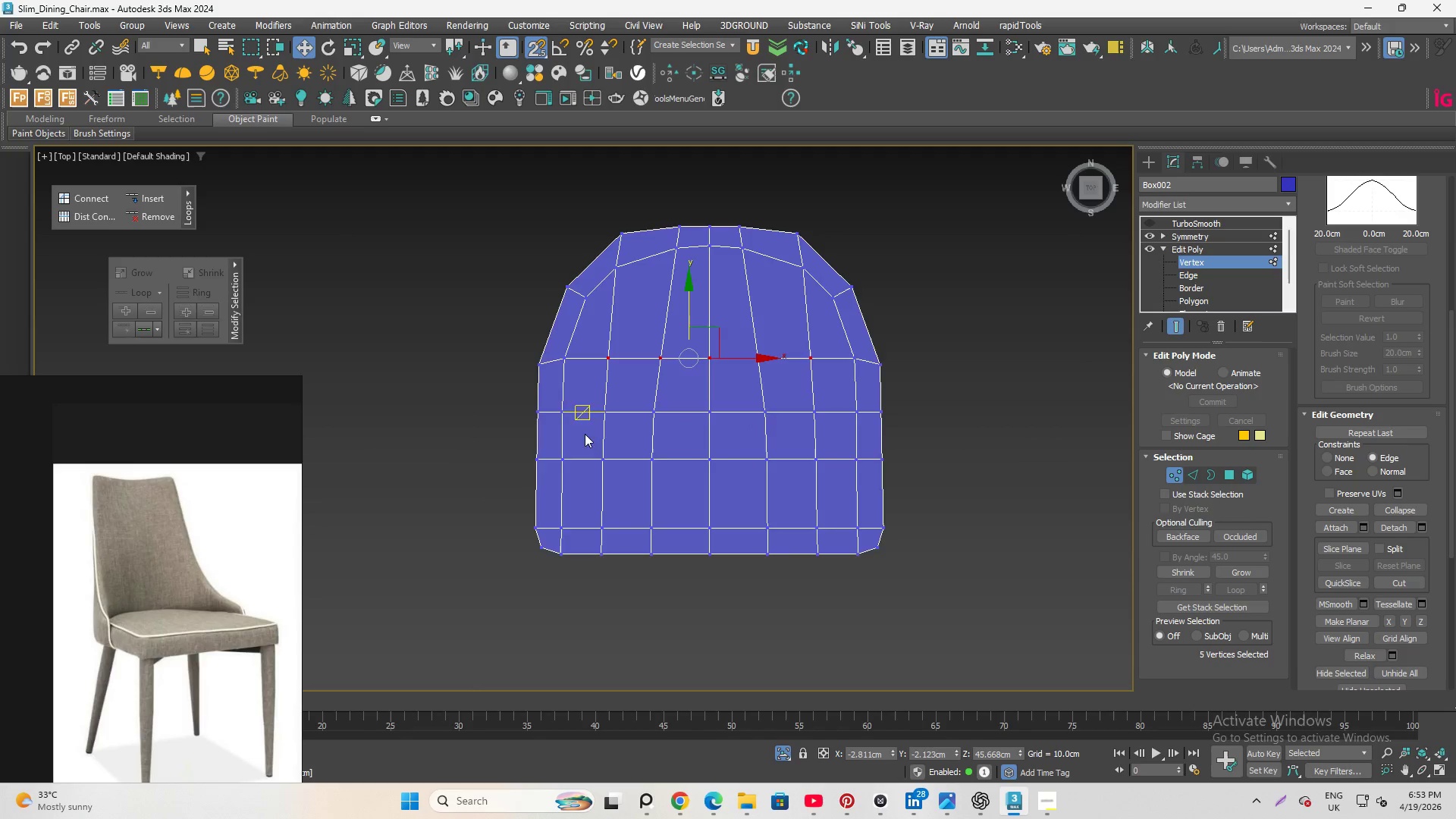 
scroll: coordinate [589, 444], scroll_direction: up, amount: 1.0
 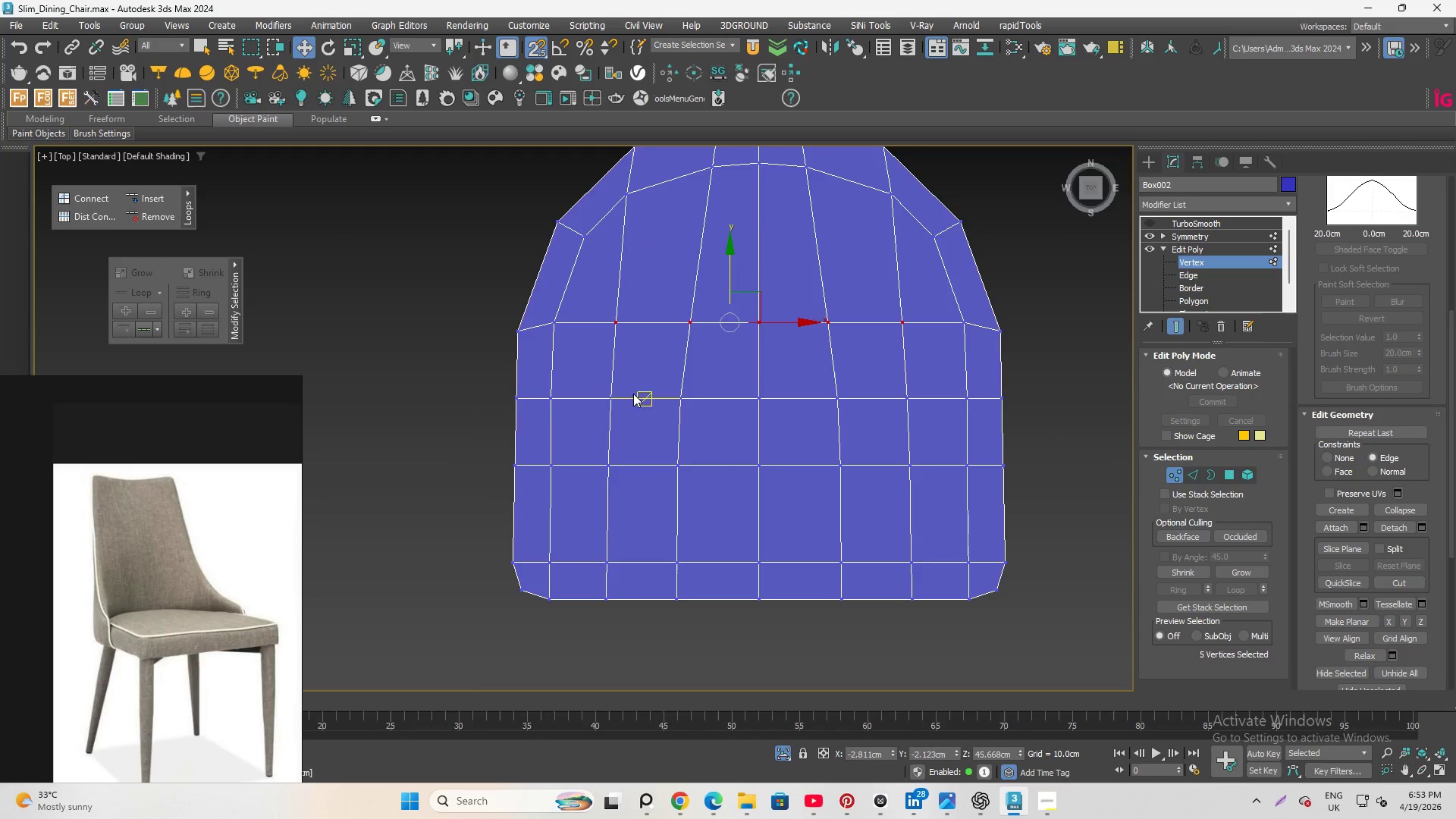 
scroll: coordinate [620, 415], scroll_direction: none, amount: 0.0
 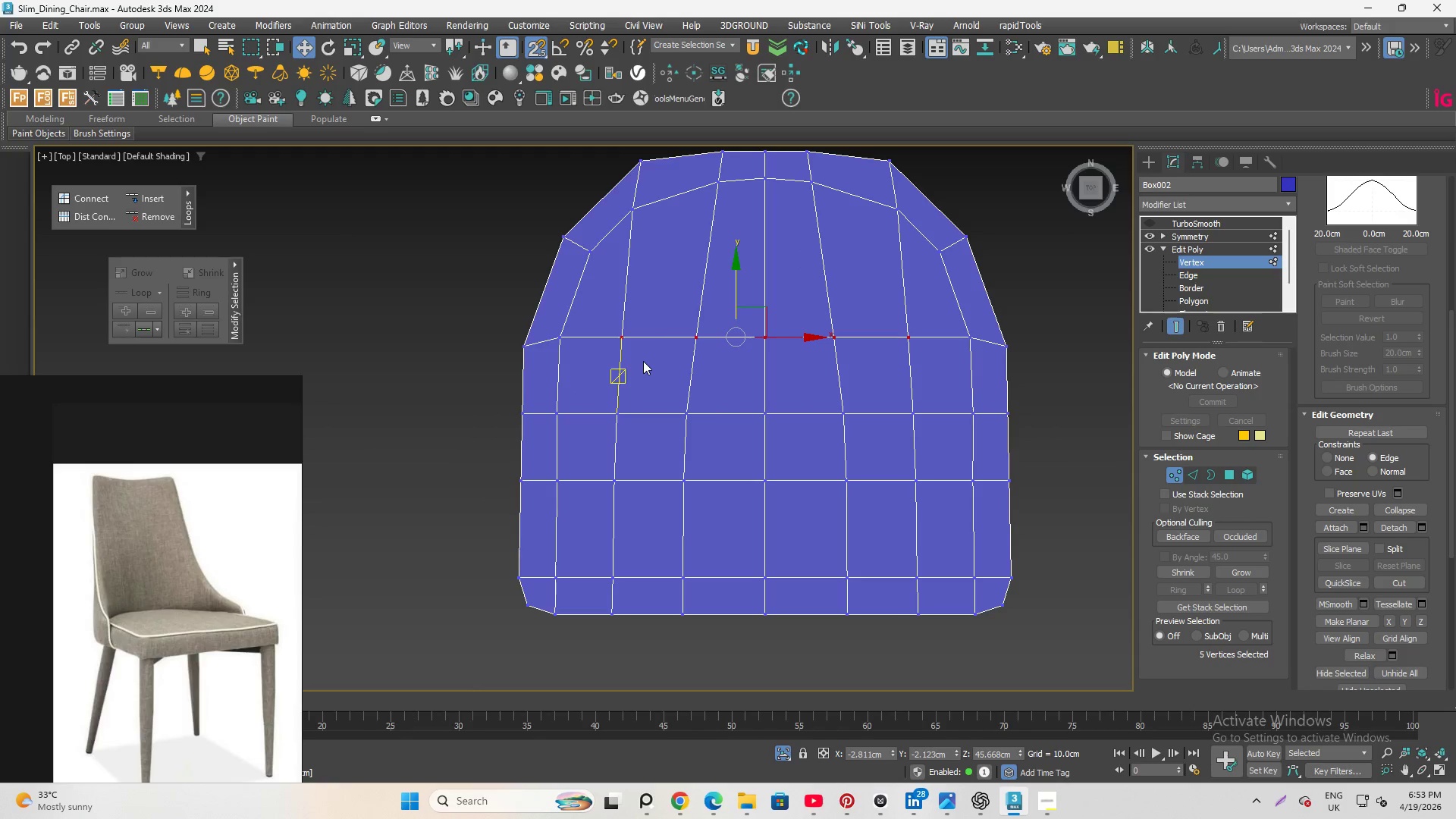 
left_click_drag(start_coordinate=[650, 366], to_coordinate=[728, 527])
 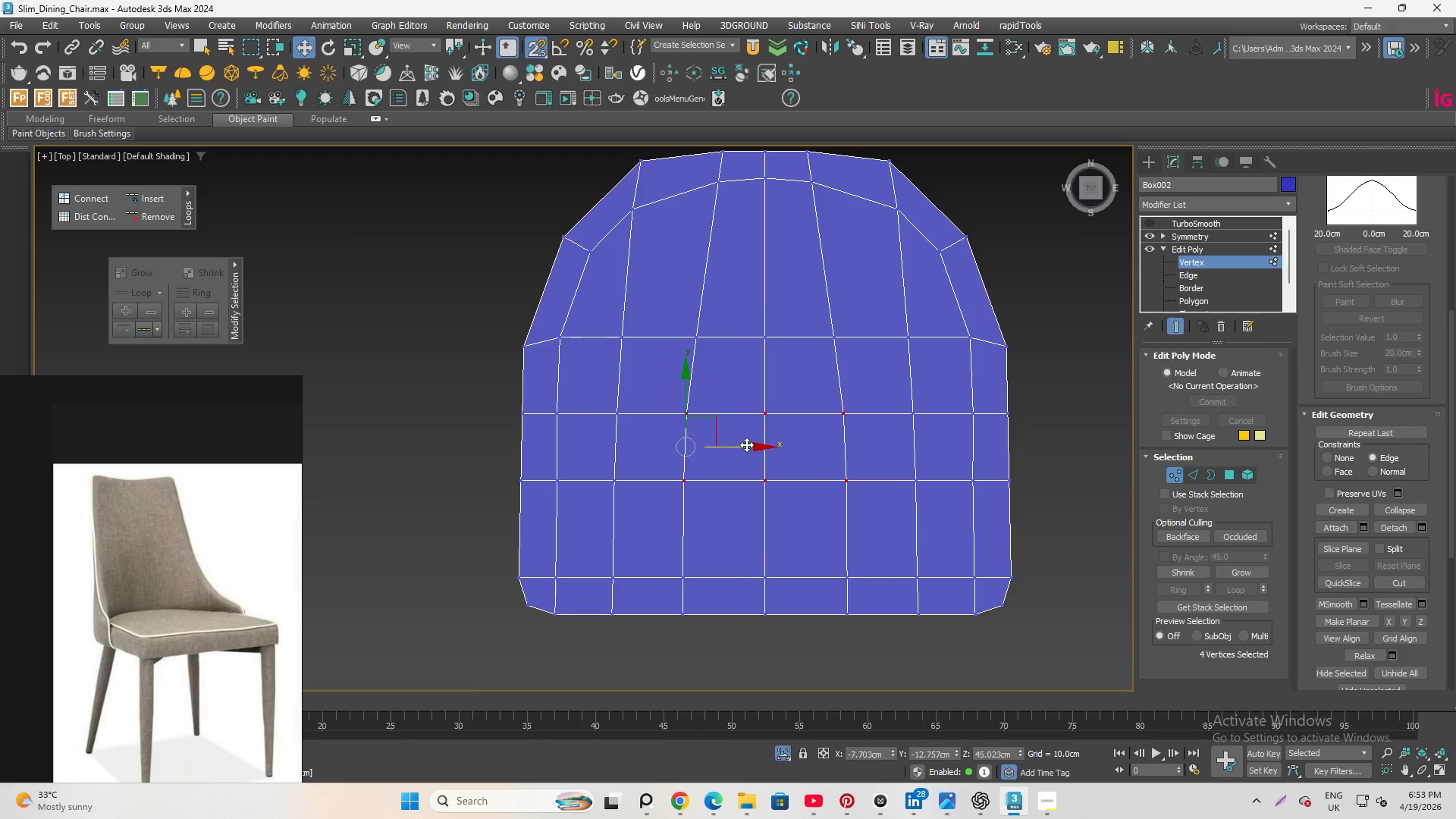 
key(S)
 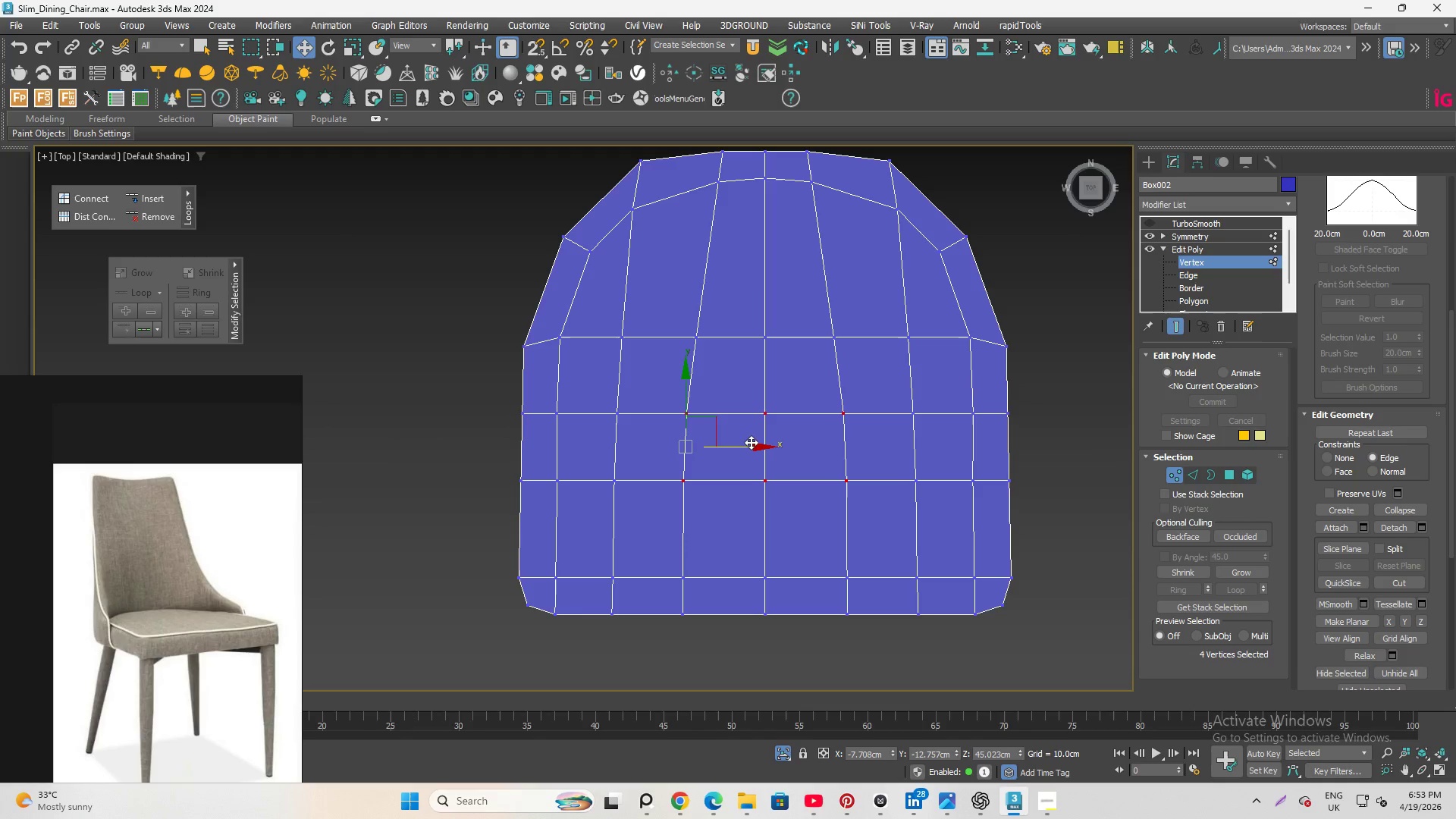 
wait(7.08)
 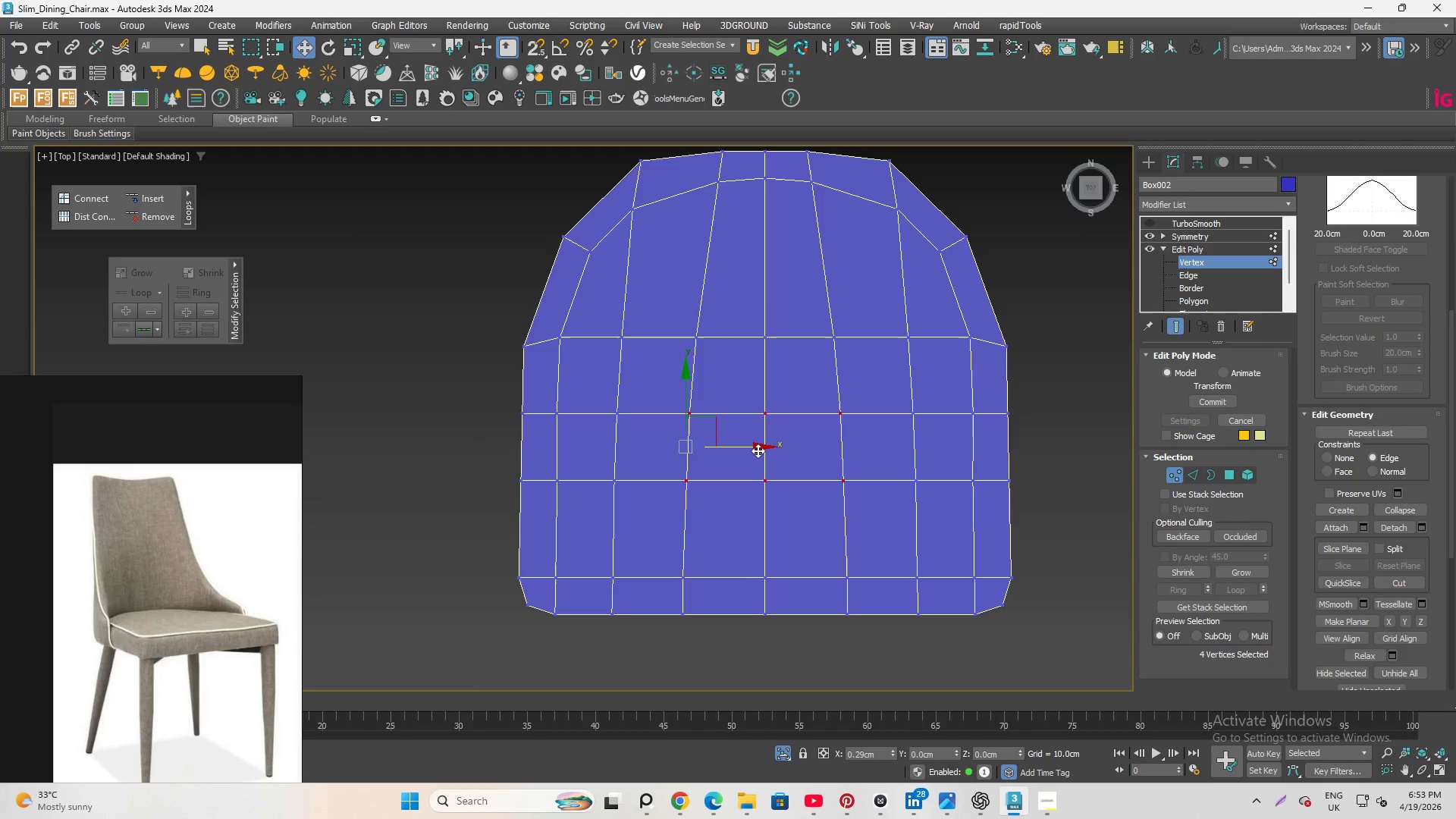 
scroll: coordinate [748, 445], scroll_direction: down, amount: 2.0
 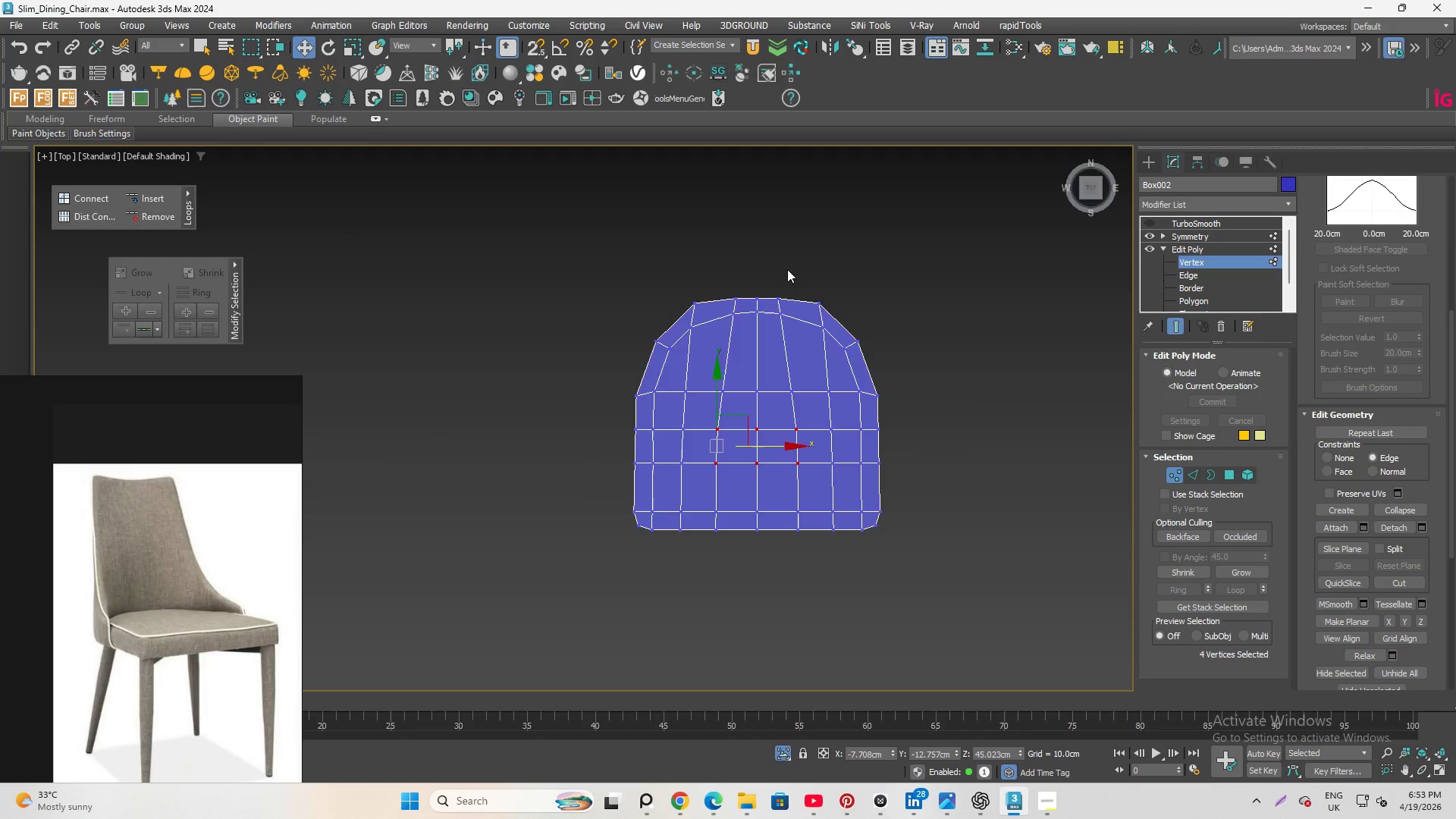 
hold_key(key=AltLeft, duration=2.47)
 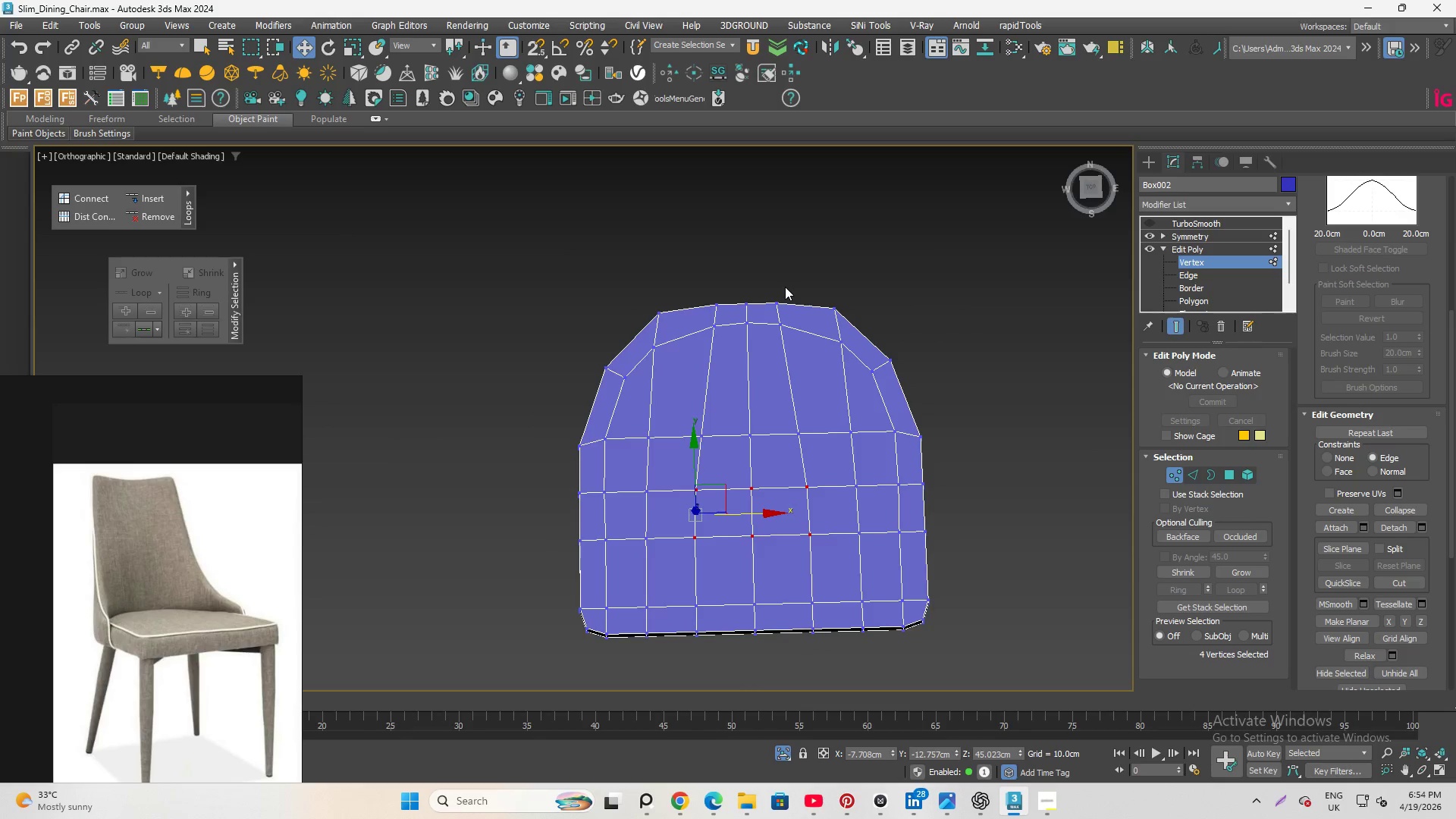 
scroll: coordinate [785, 281], scroll_direction: up, amount: 1.0
 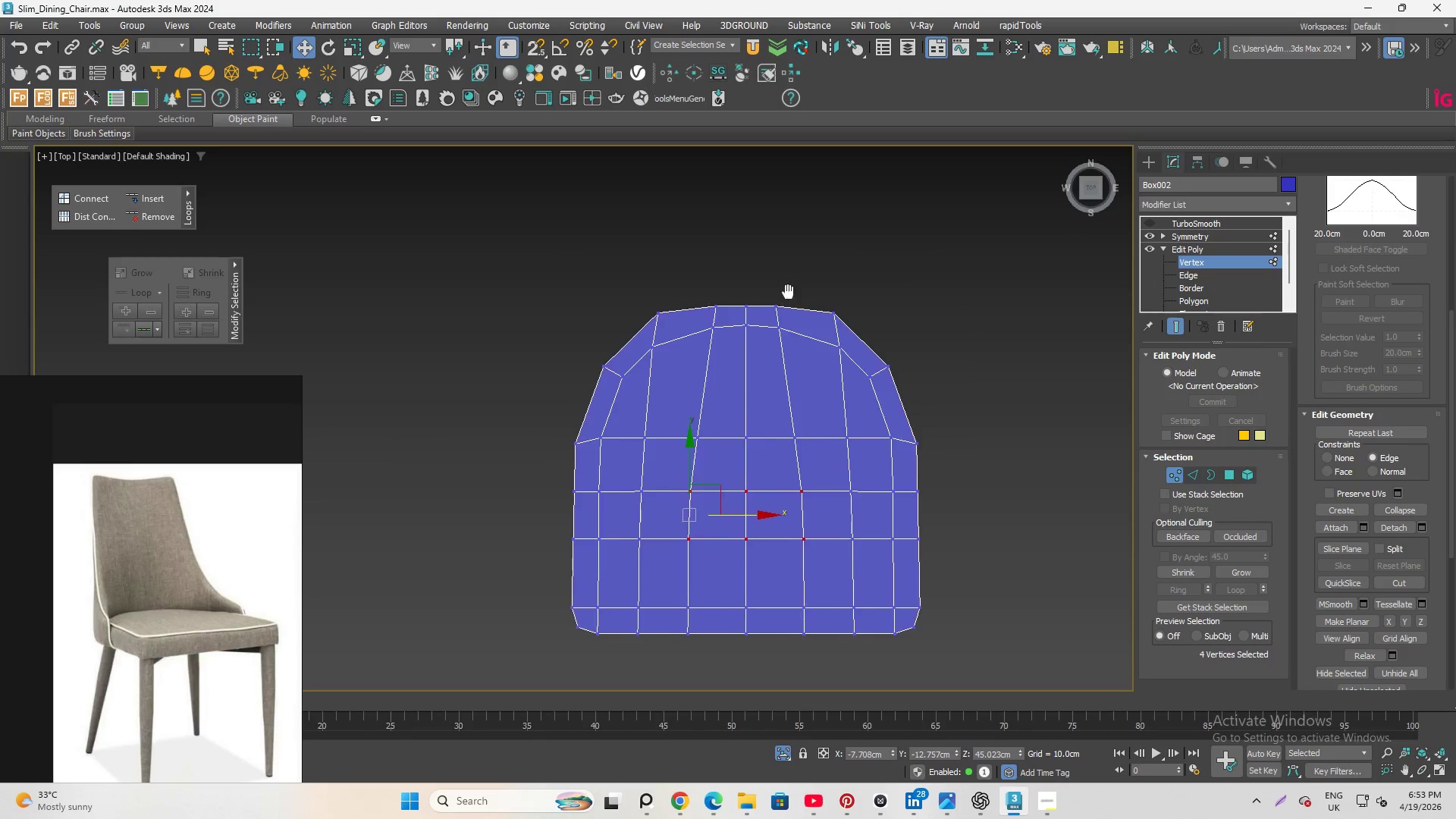 
hold_key(key=AltLeft, duration=2.89)
 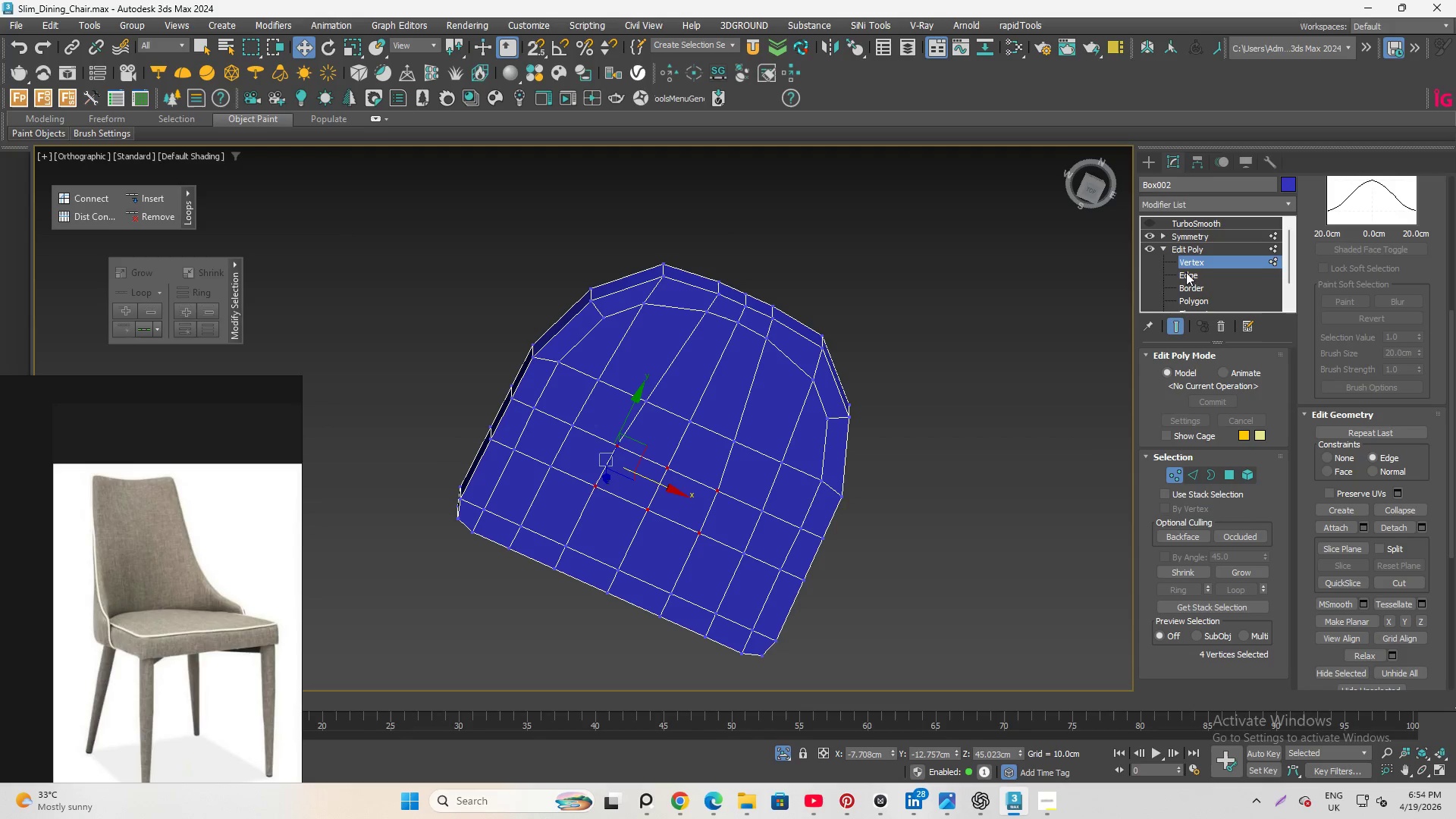 
left_click([1191, 277])
 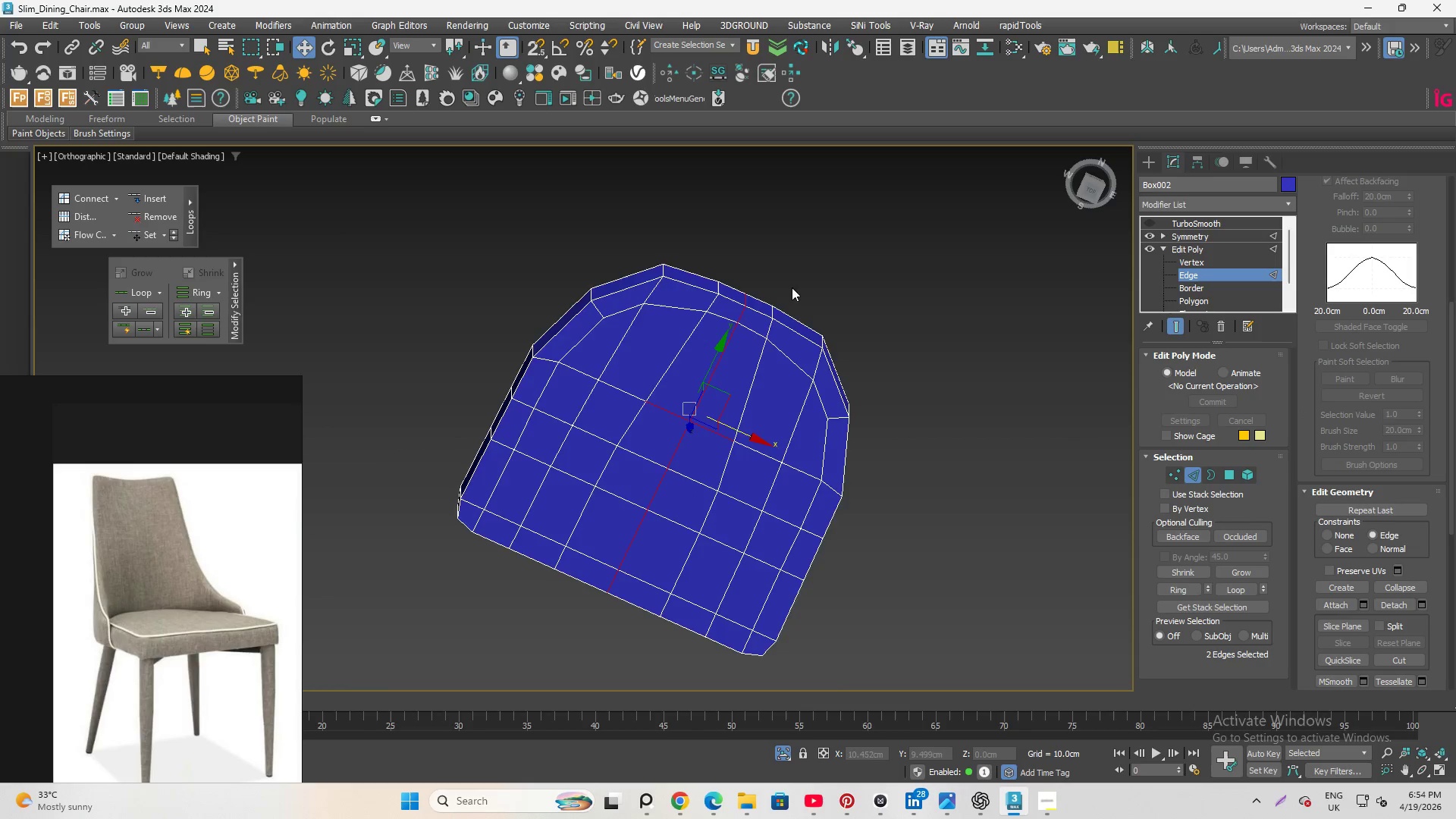 
scroll: coordinate [676, 276], scroll_direction: up, amount: 4.0
 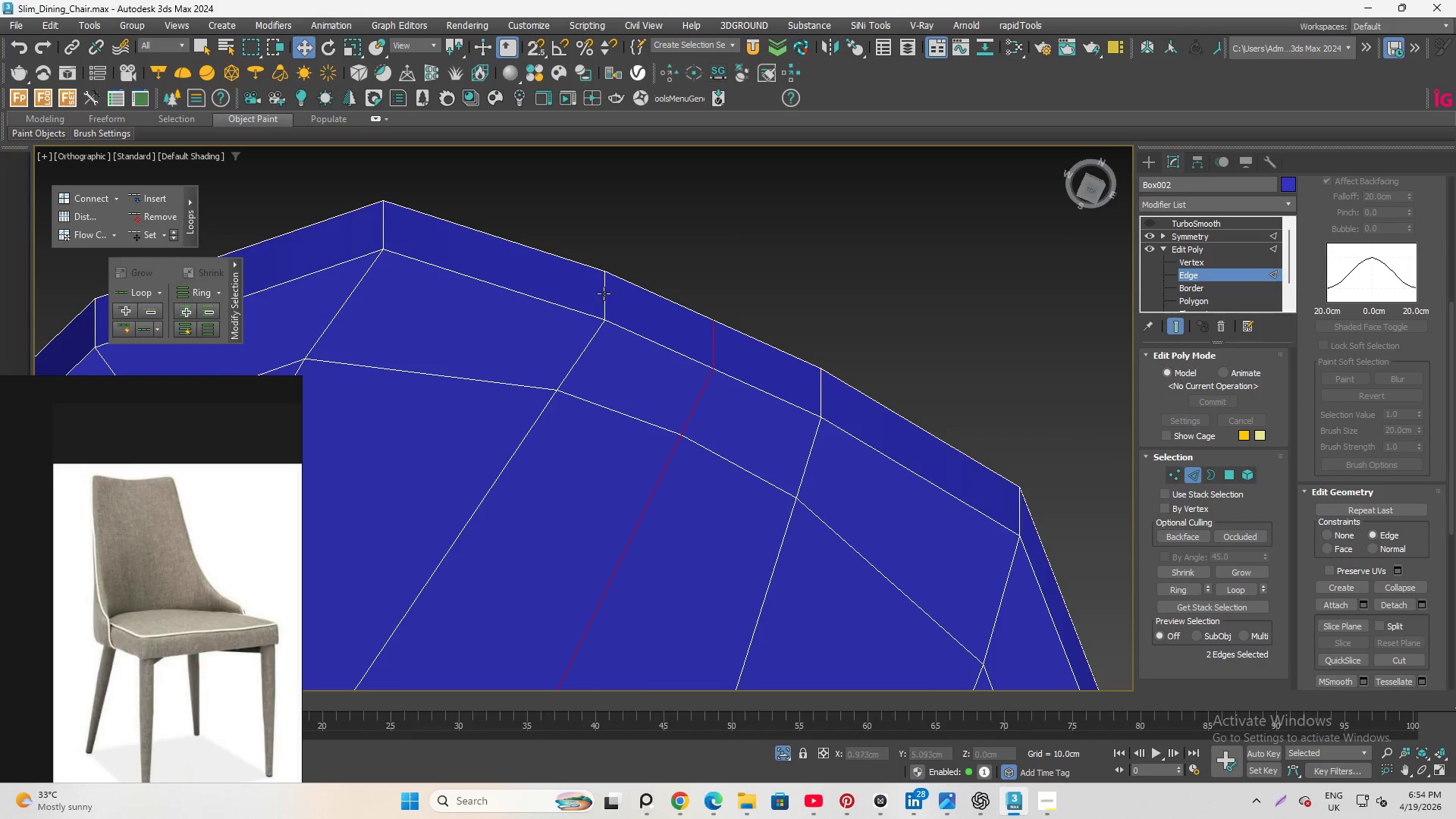 
left_click([604, 293])
 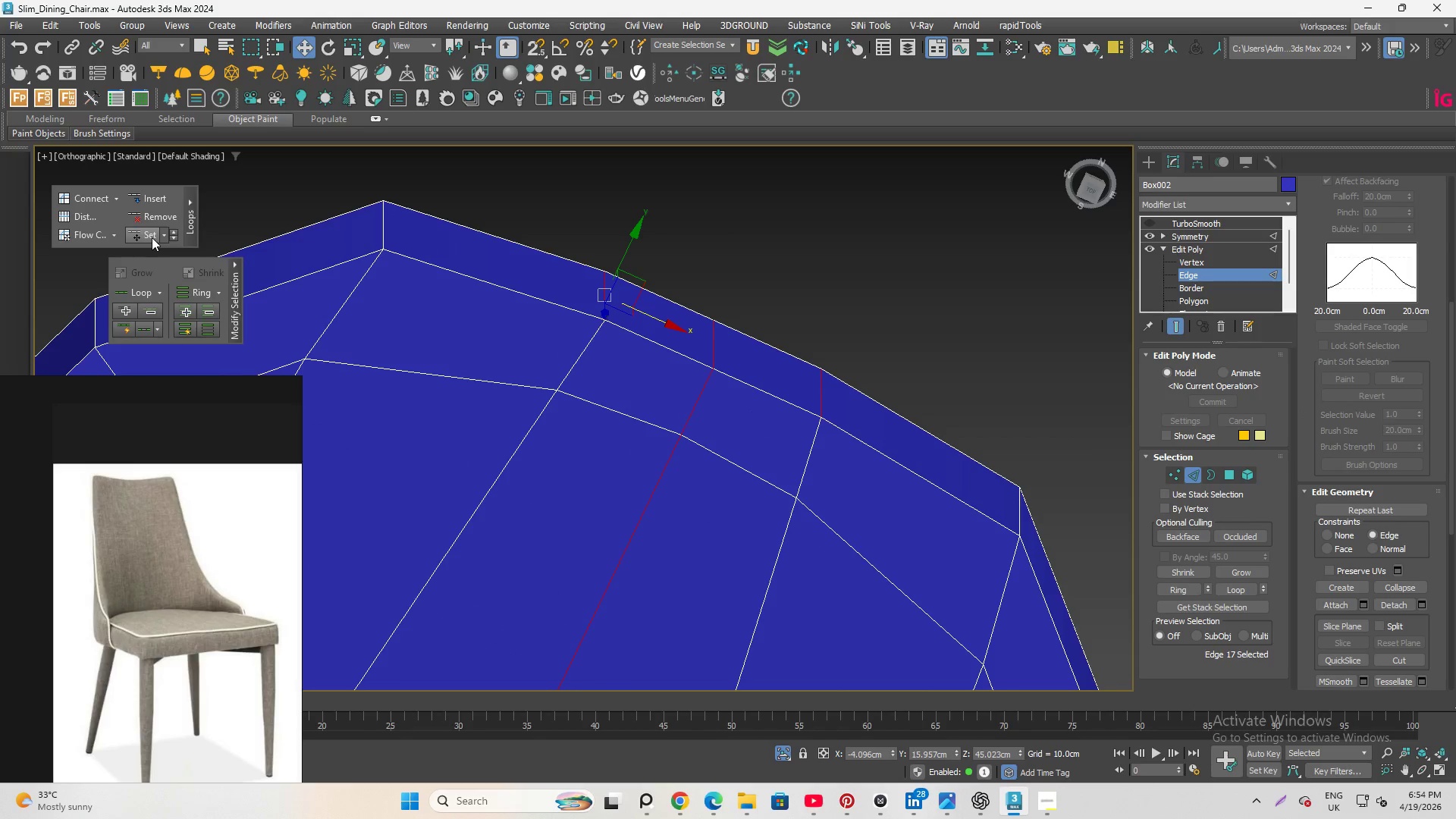 
left_click([150, 235])
 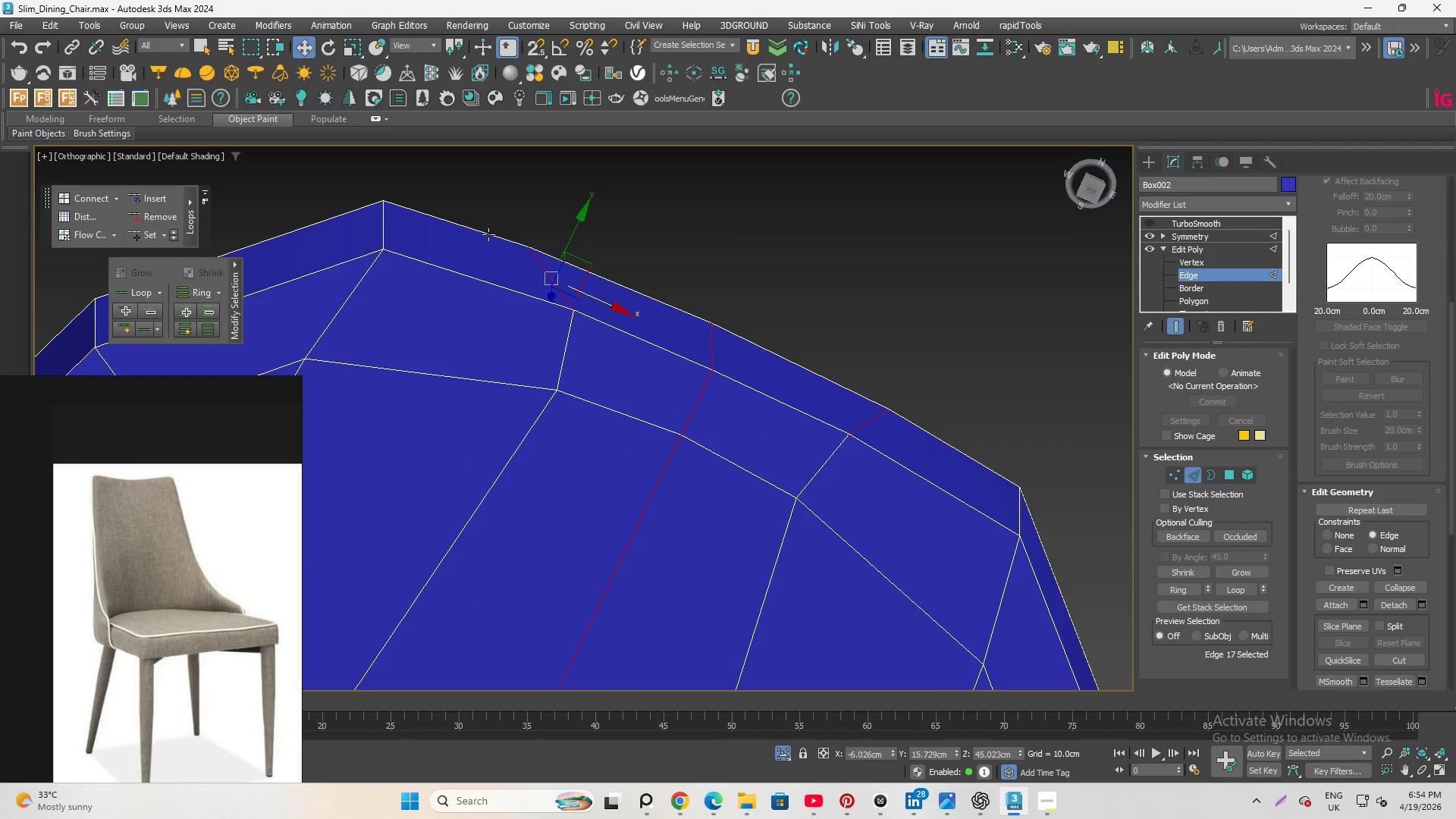 
hold_key(key=AltLeft, duration=2.52)
 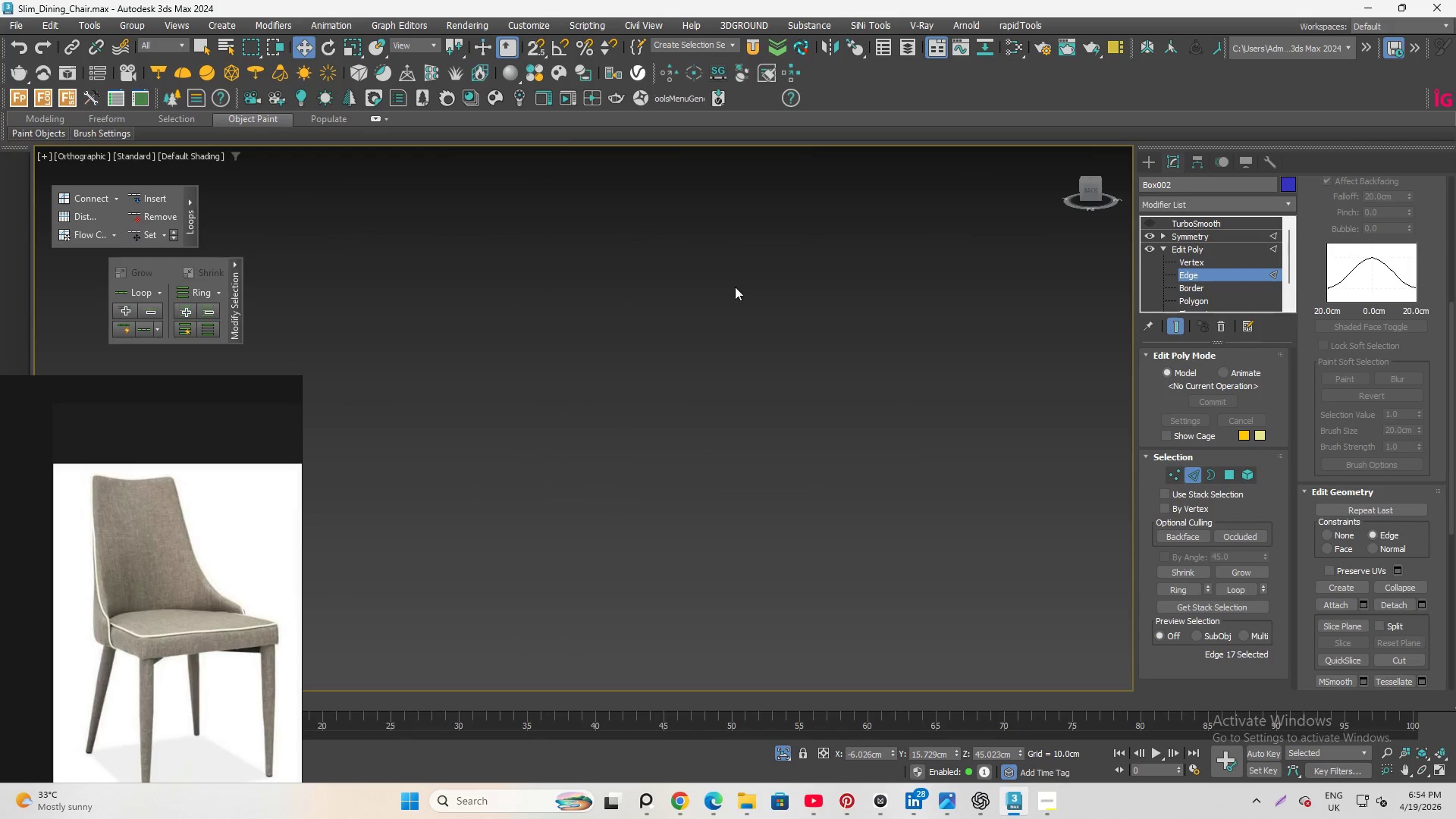 
scroll: coordinate [735, 287], scroll_direction: down, amount: 6.0
 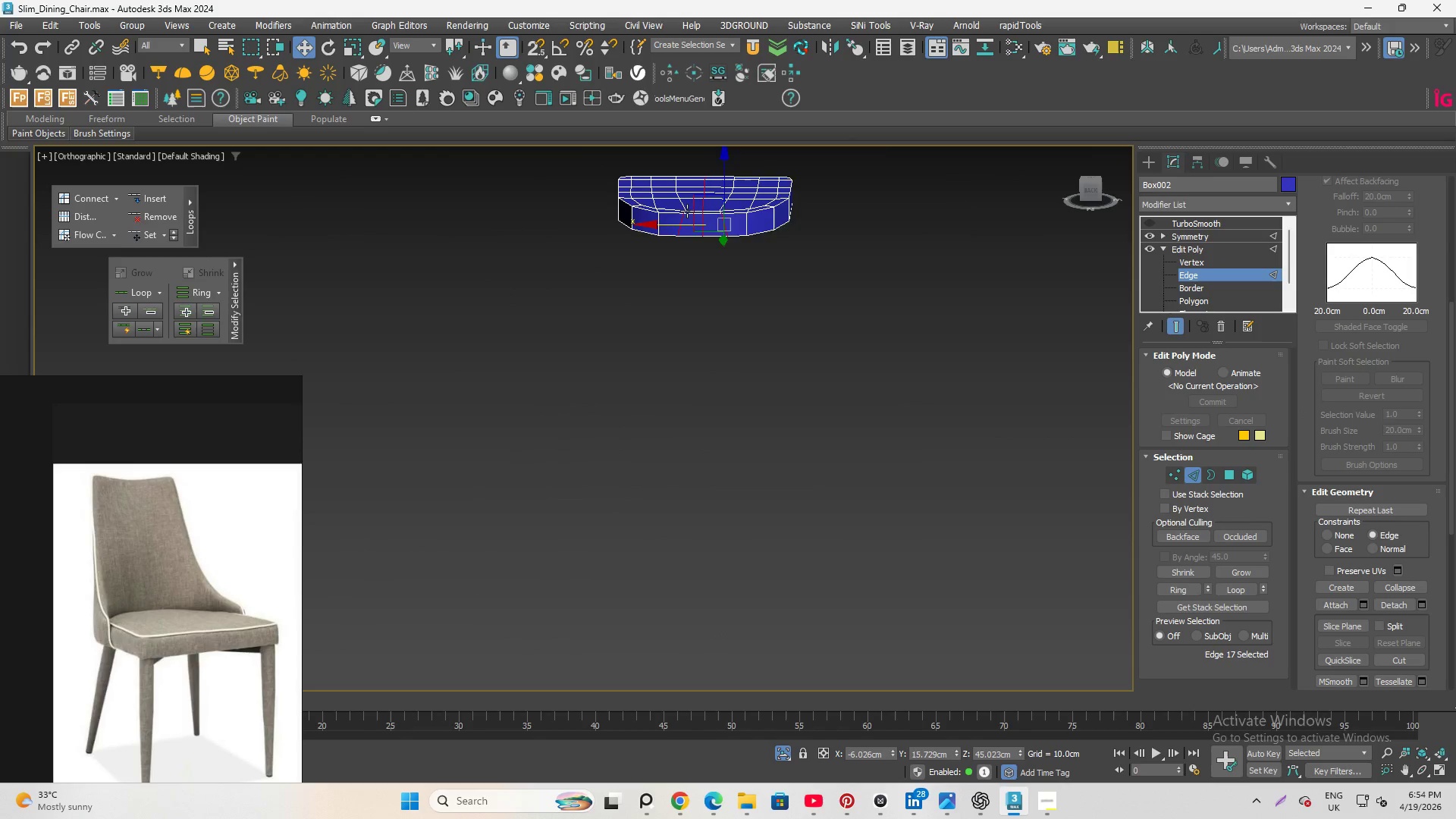 
scroll: coordinate [695, 205], scroll_direction: up, amount: 2.0
 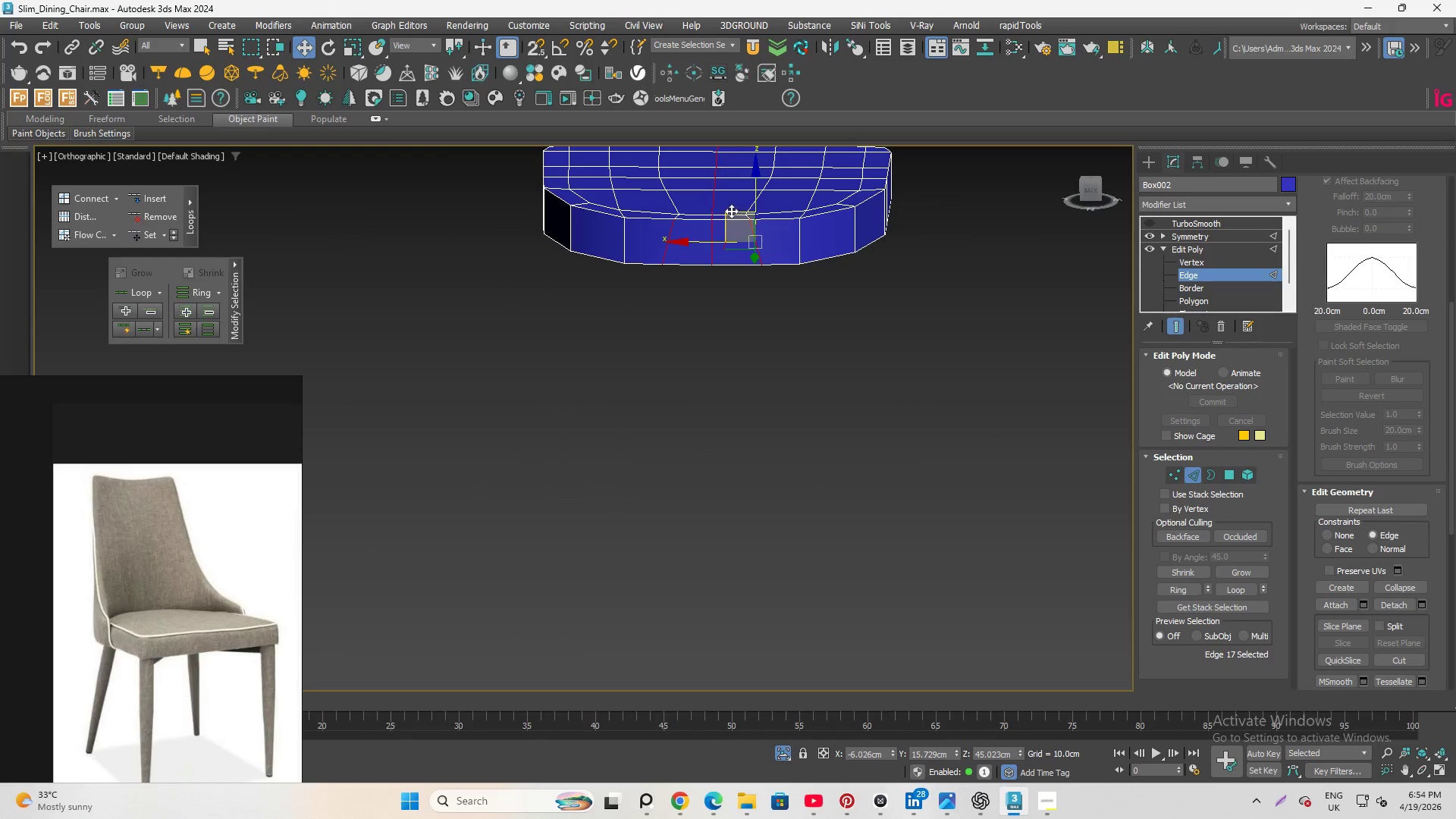 
key(Control+Z)
 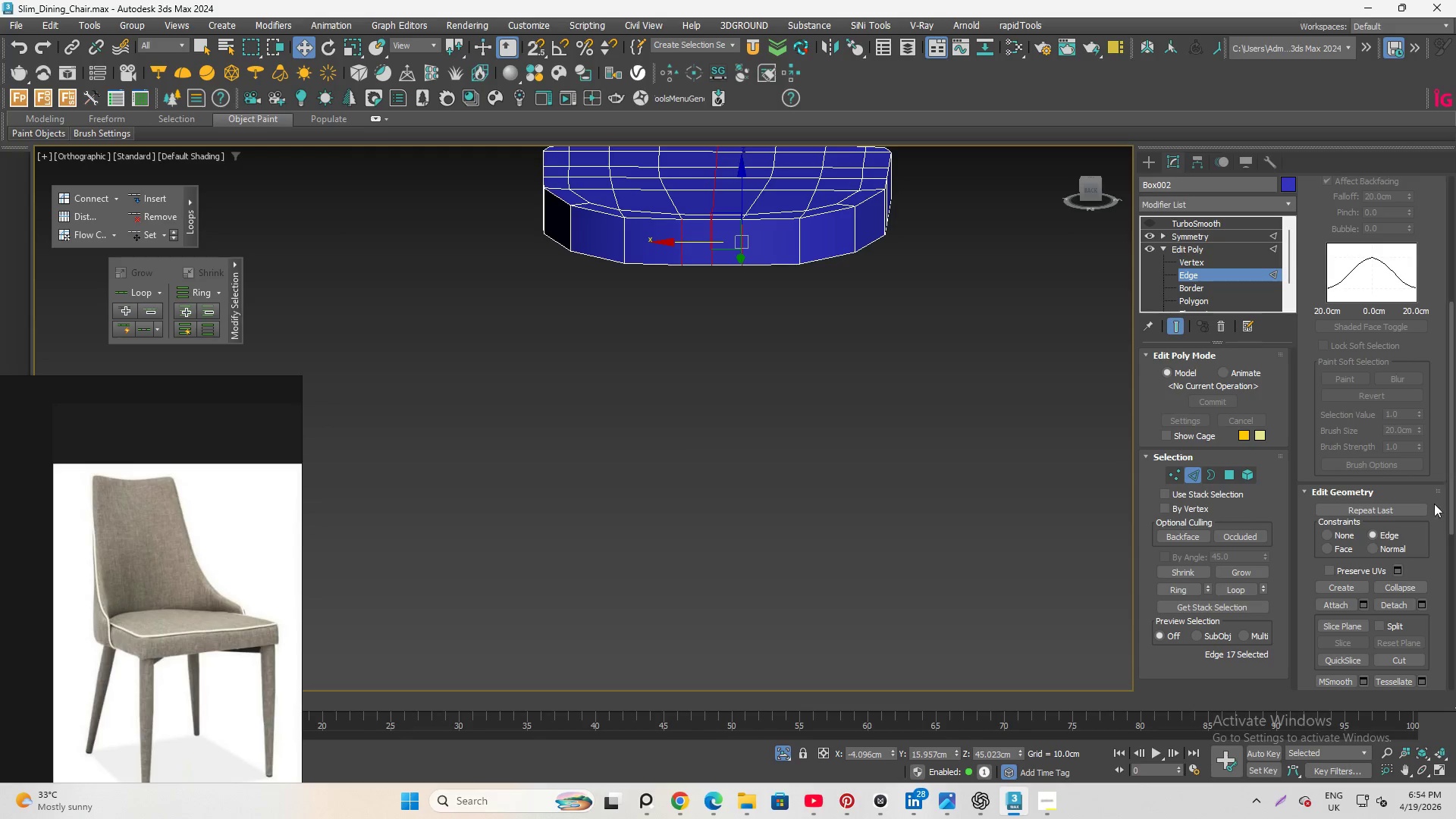 
left_click([1325, 538])
 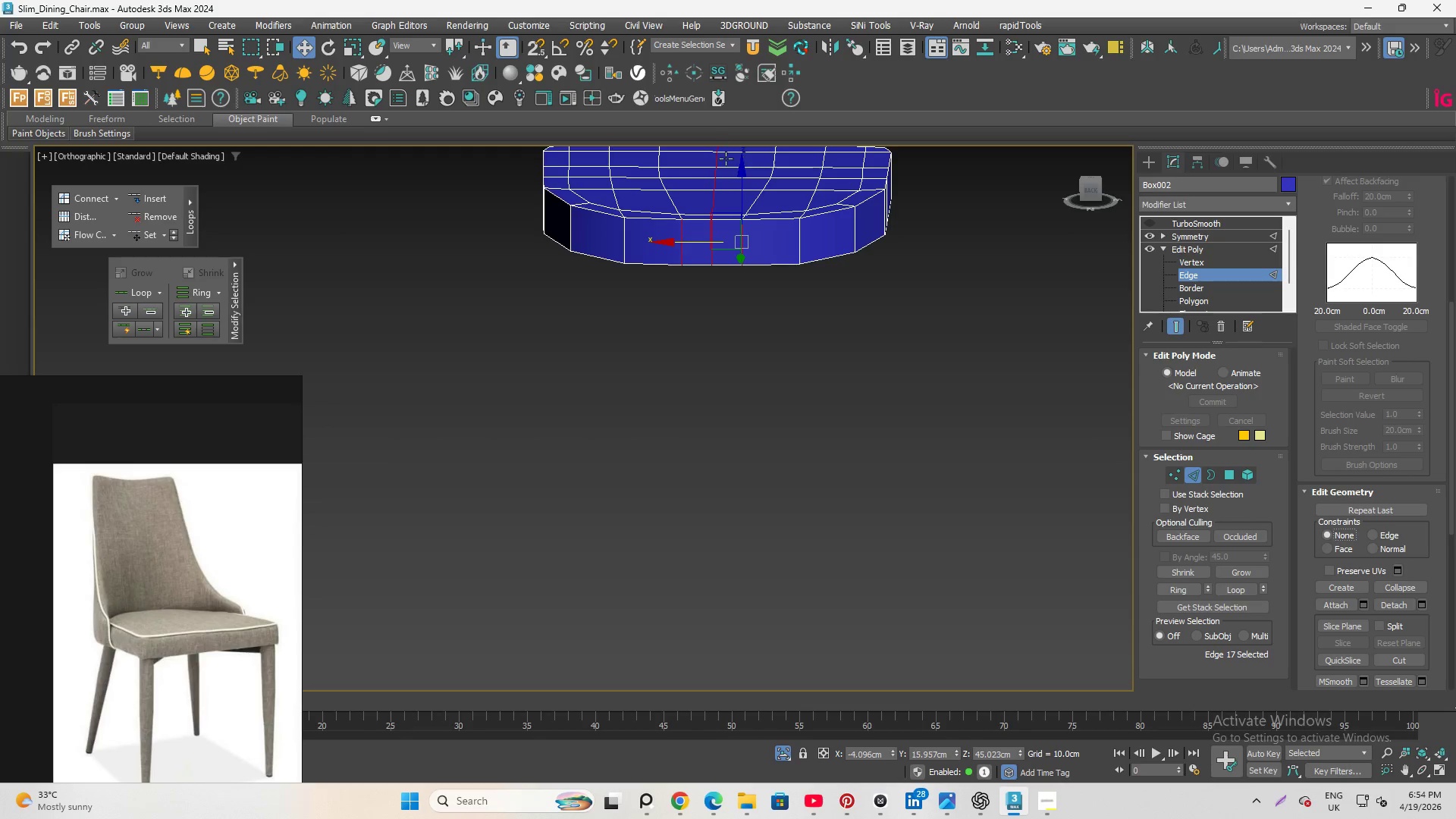 
scroll: coordinate [732, 176], scroll_direction: up, amount: 3.0
 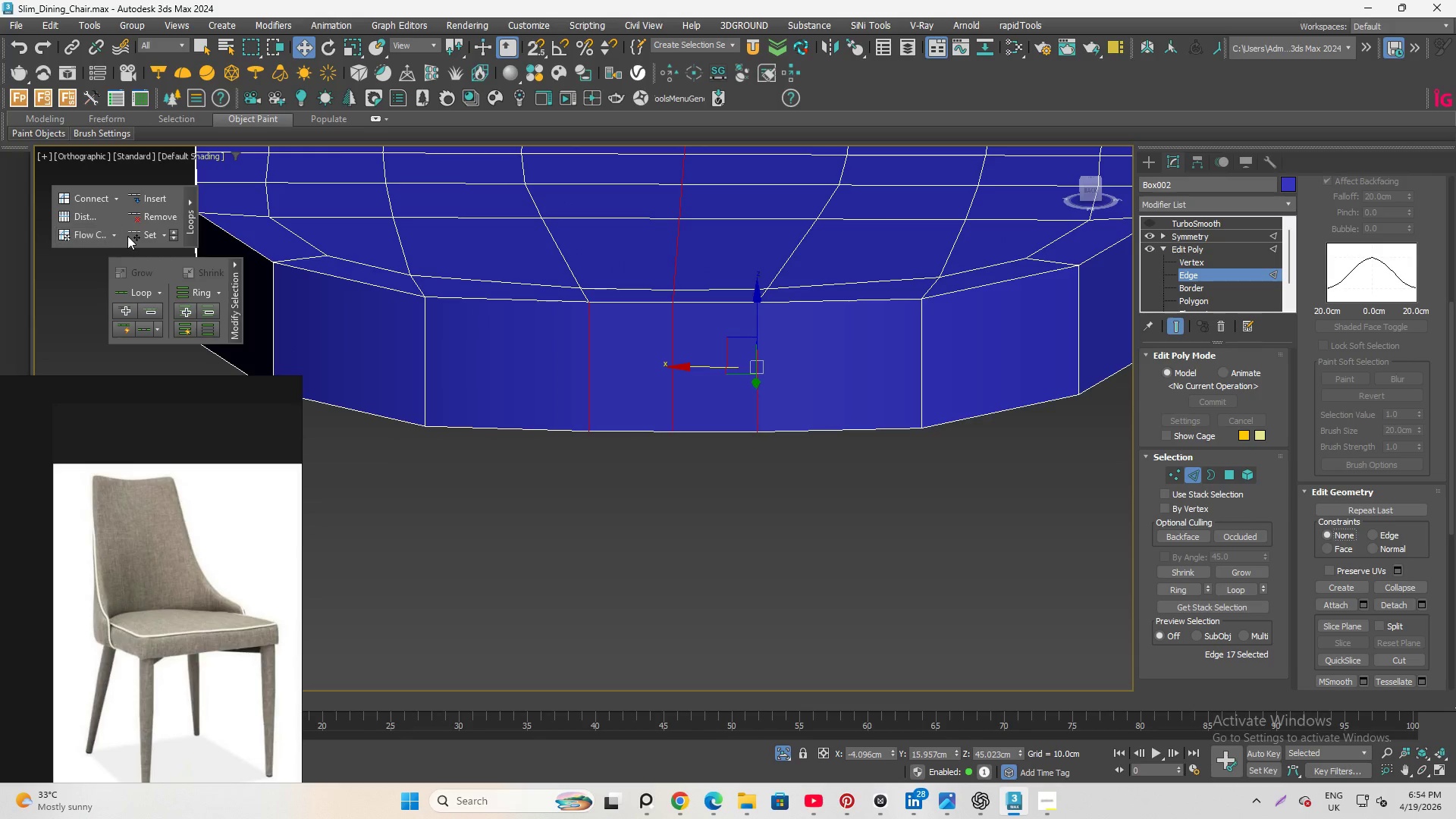 
left_click([136, 235])
 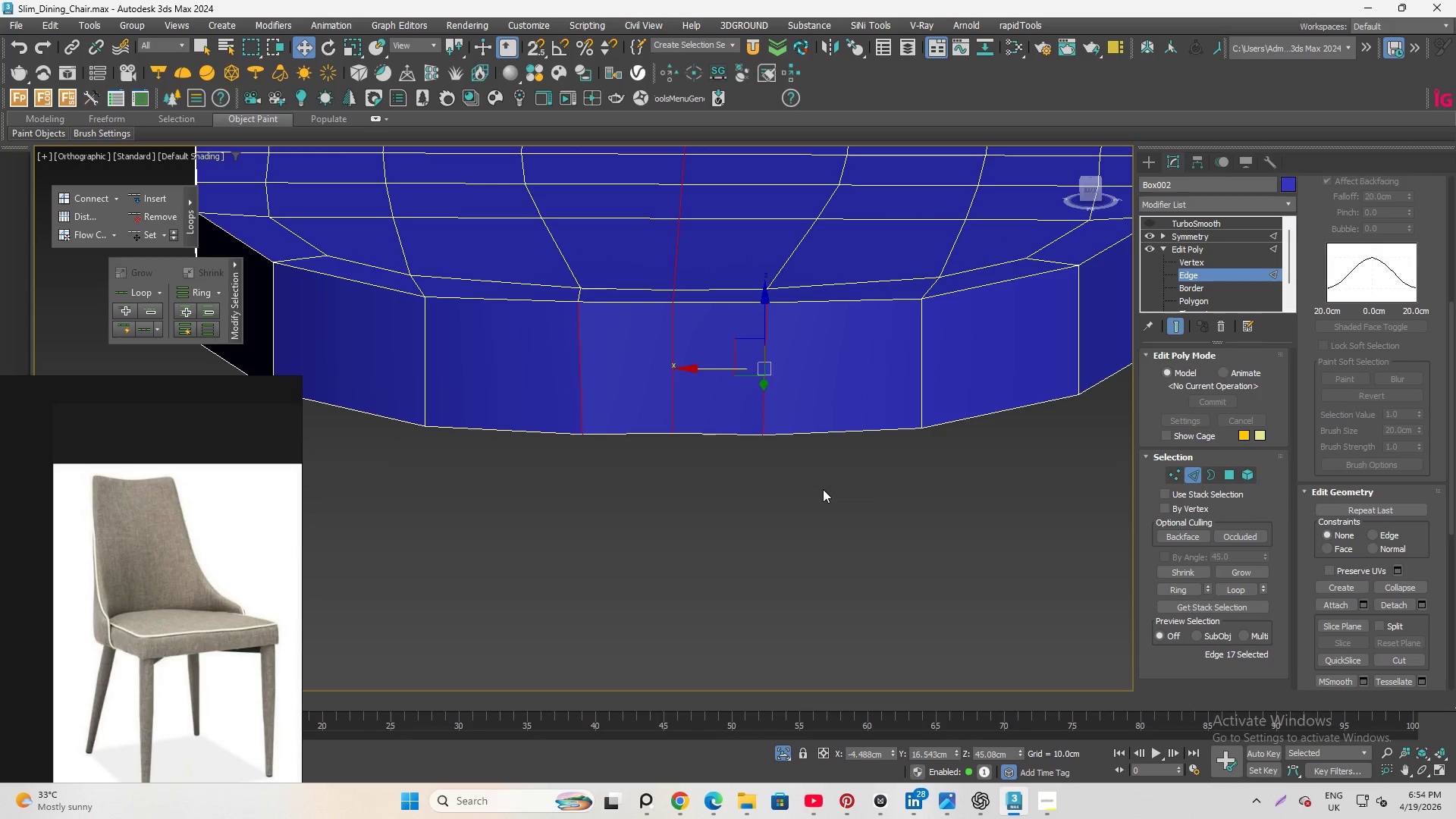 
hold_key(key=AltLeft, duration=1.28)
 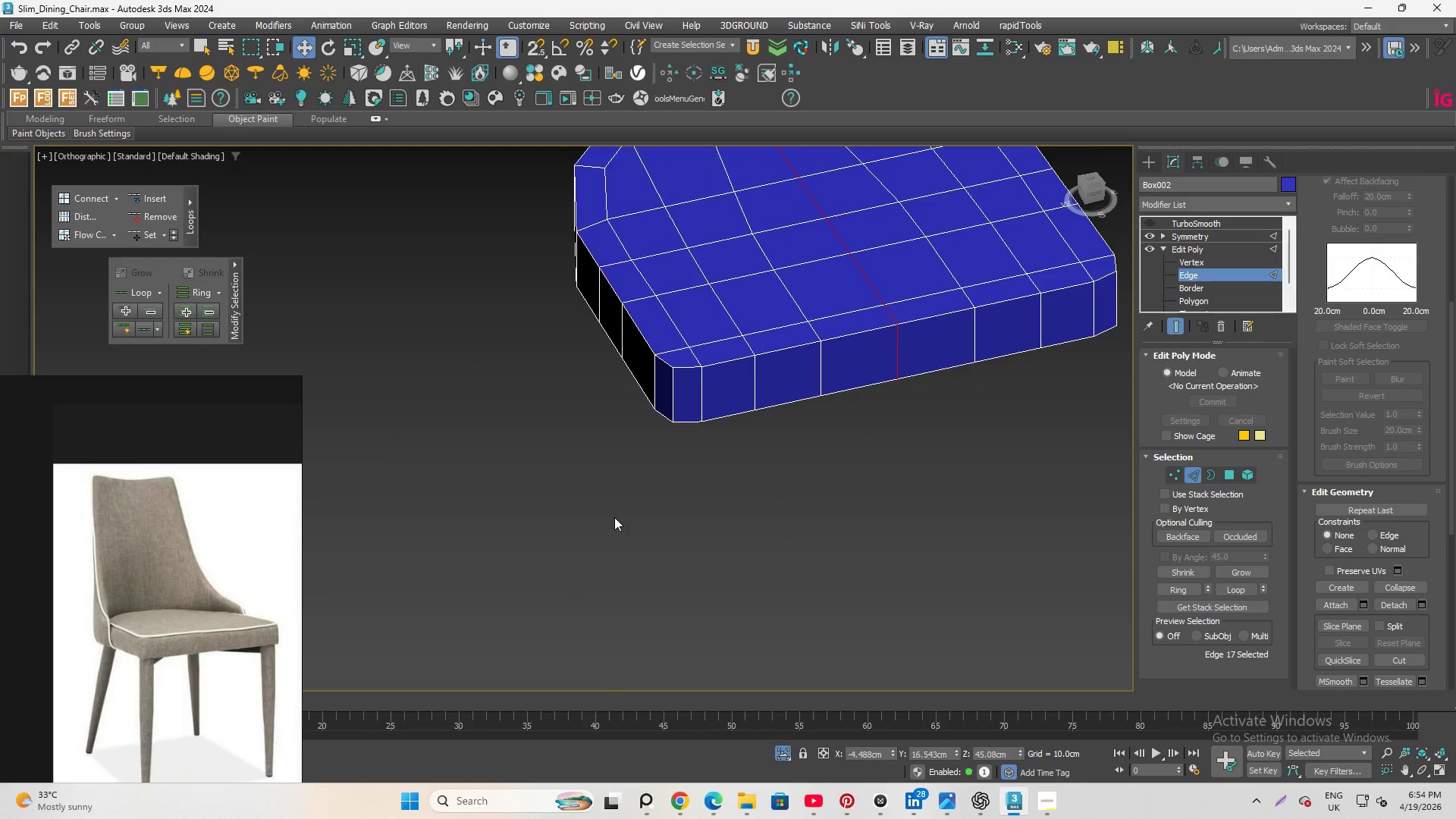 
scroll: coordinate [614, 517], scroll_direction: down, amount: 4.0
 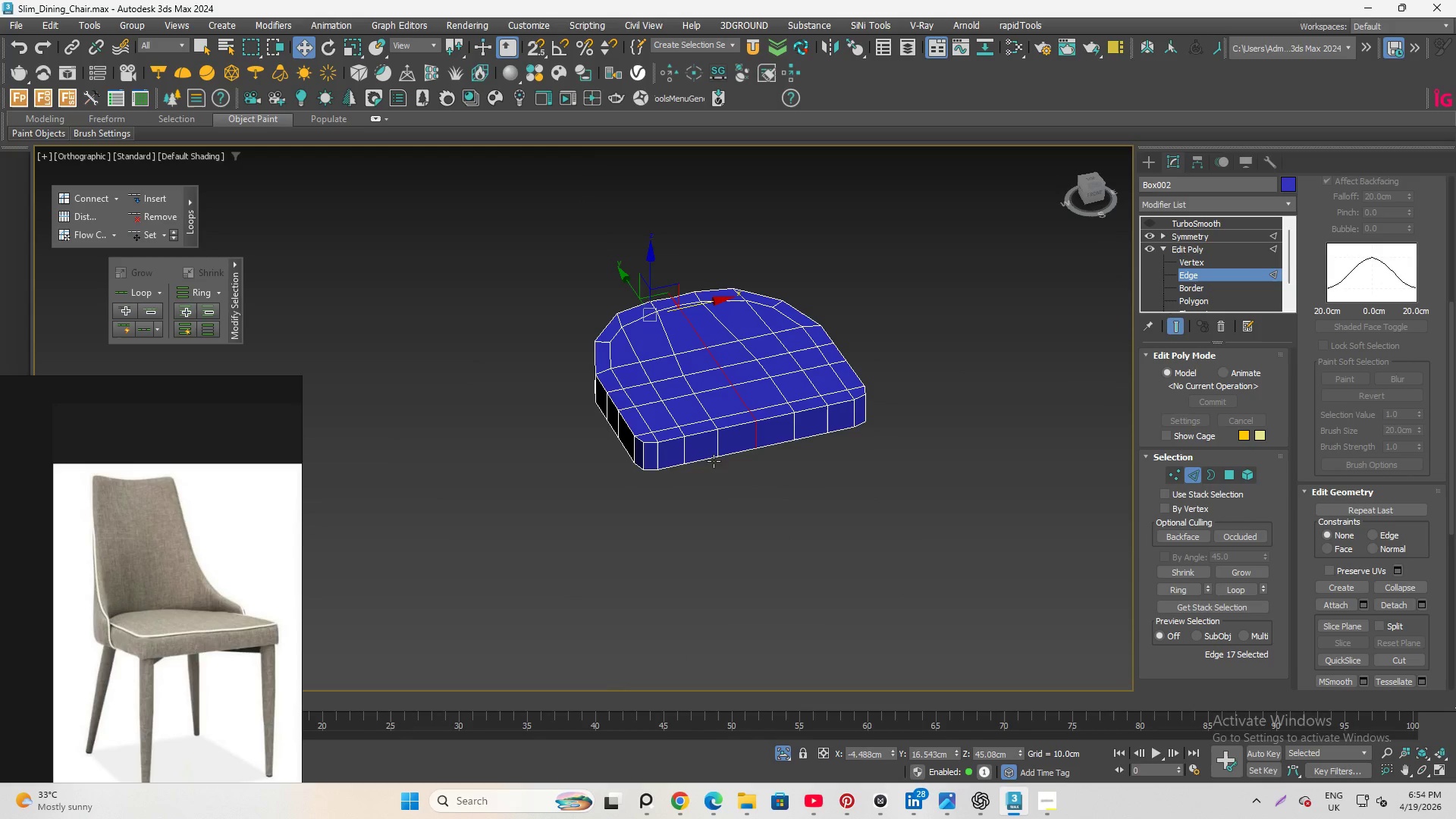 
hold_key(key=AltLeft, duration=1.05)
 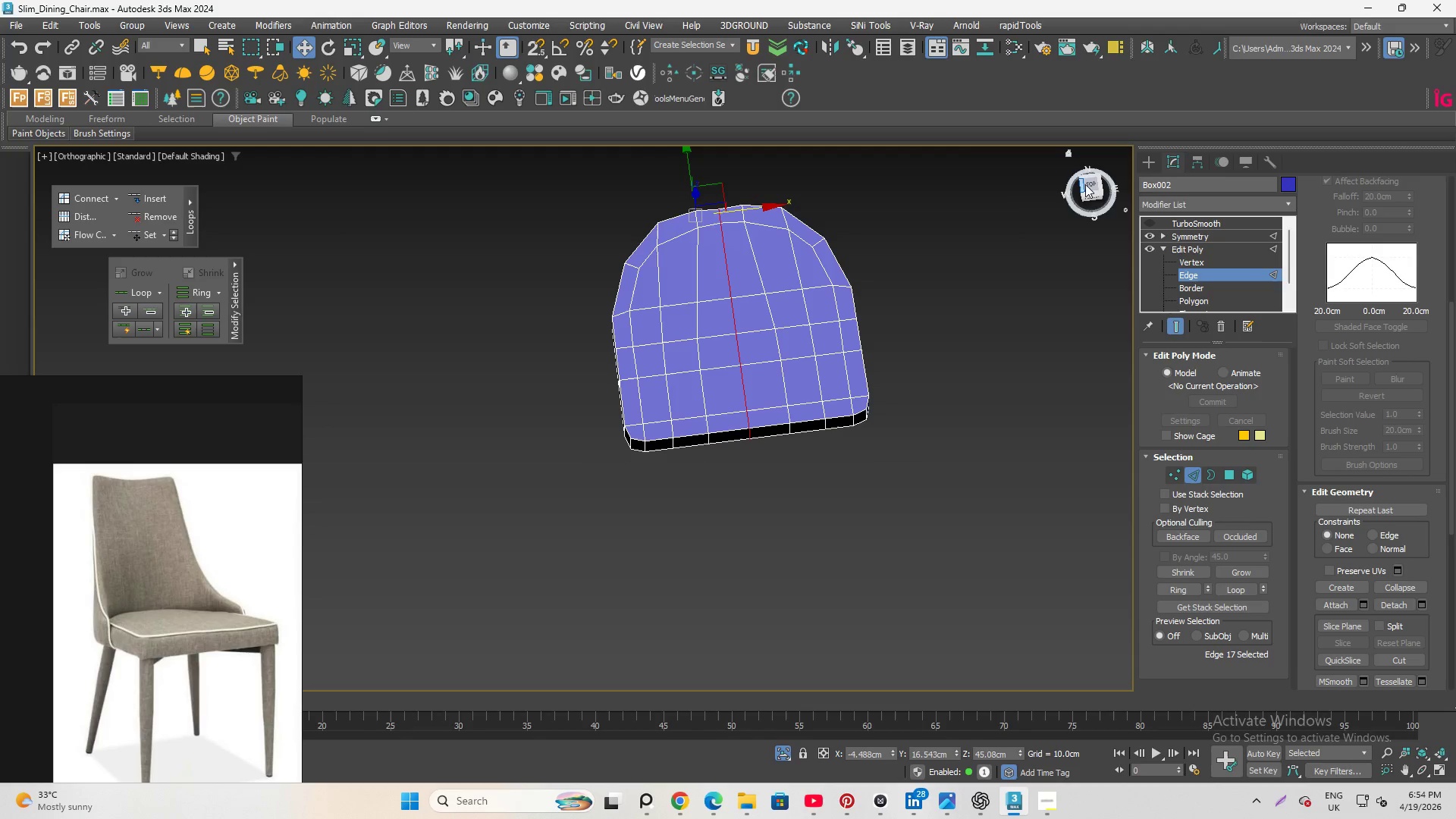 
left_click([1089, 184])
 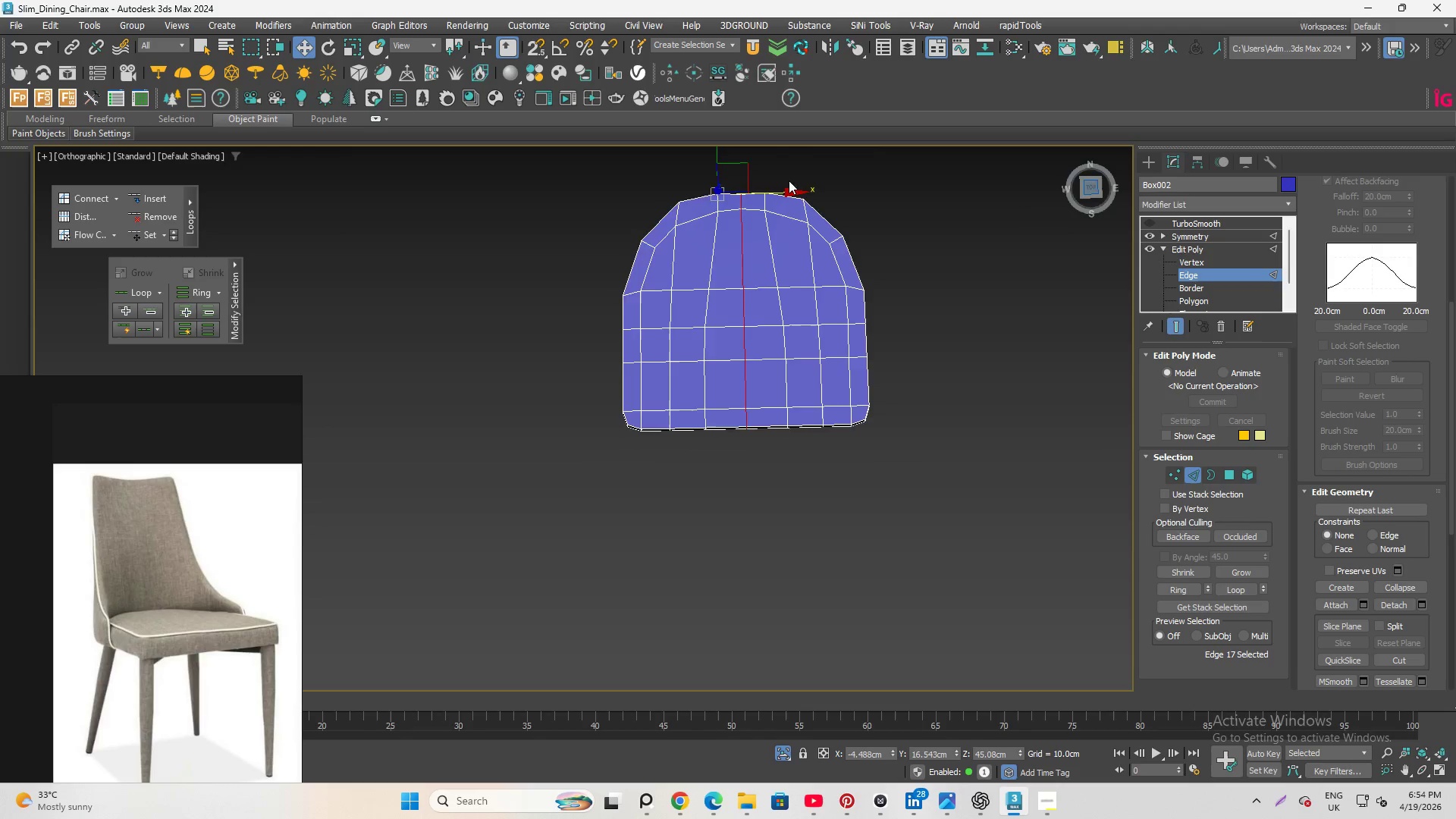 
scroll: coordinate [766, 171], scroll_direction: up, amount: 4.0
 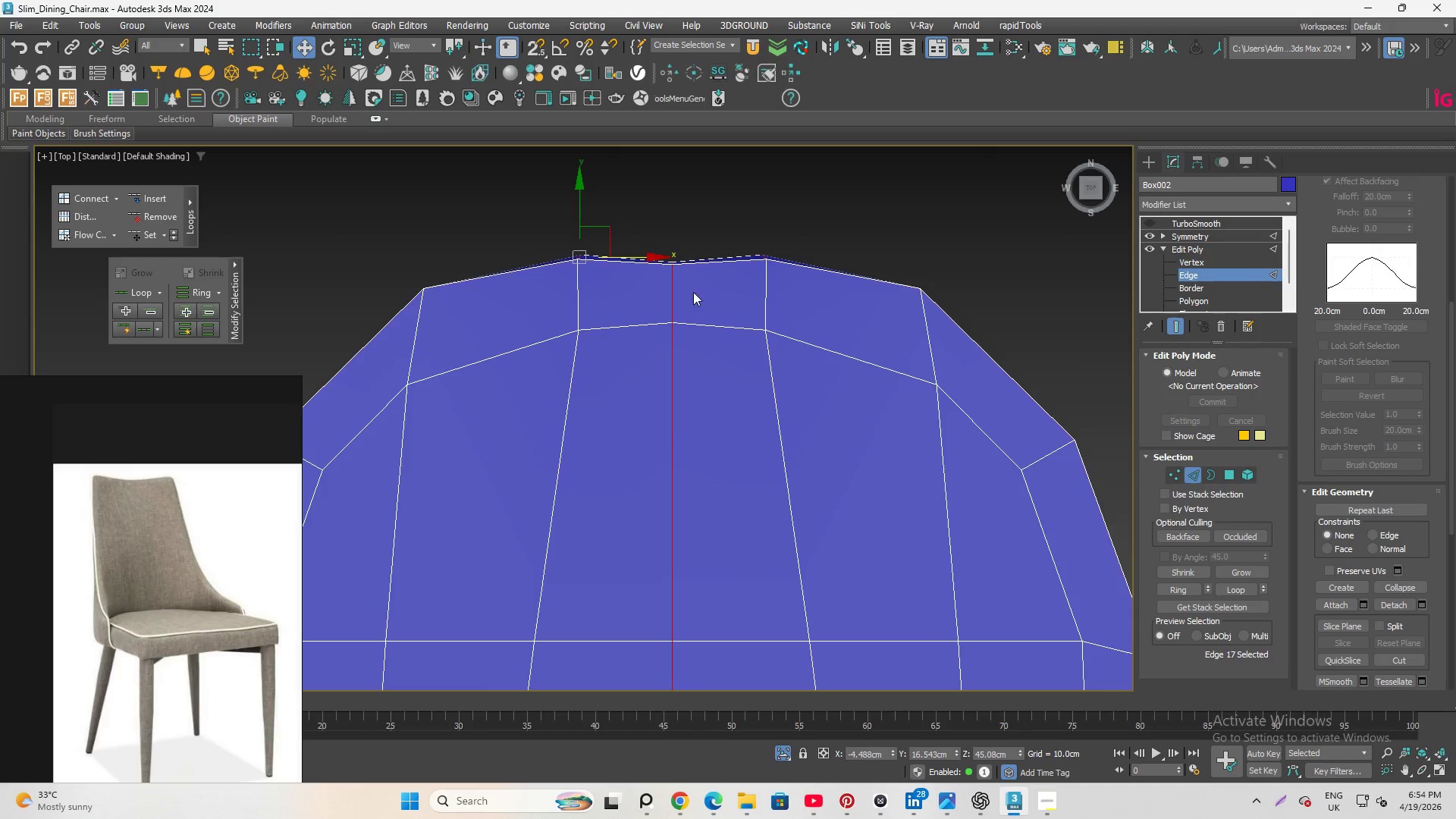 
scroll: coordinate [691, 278], scroll_direction: down, amount: 2.0
 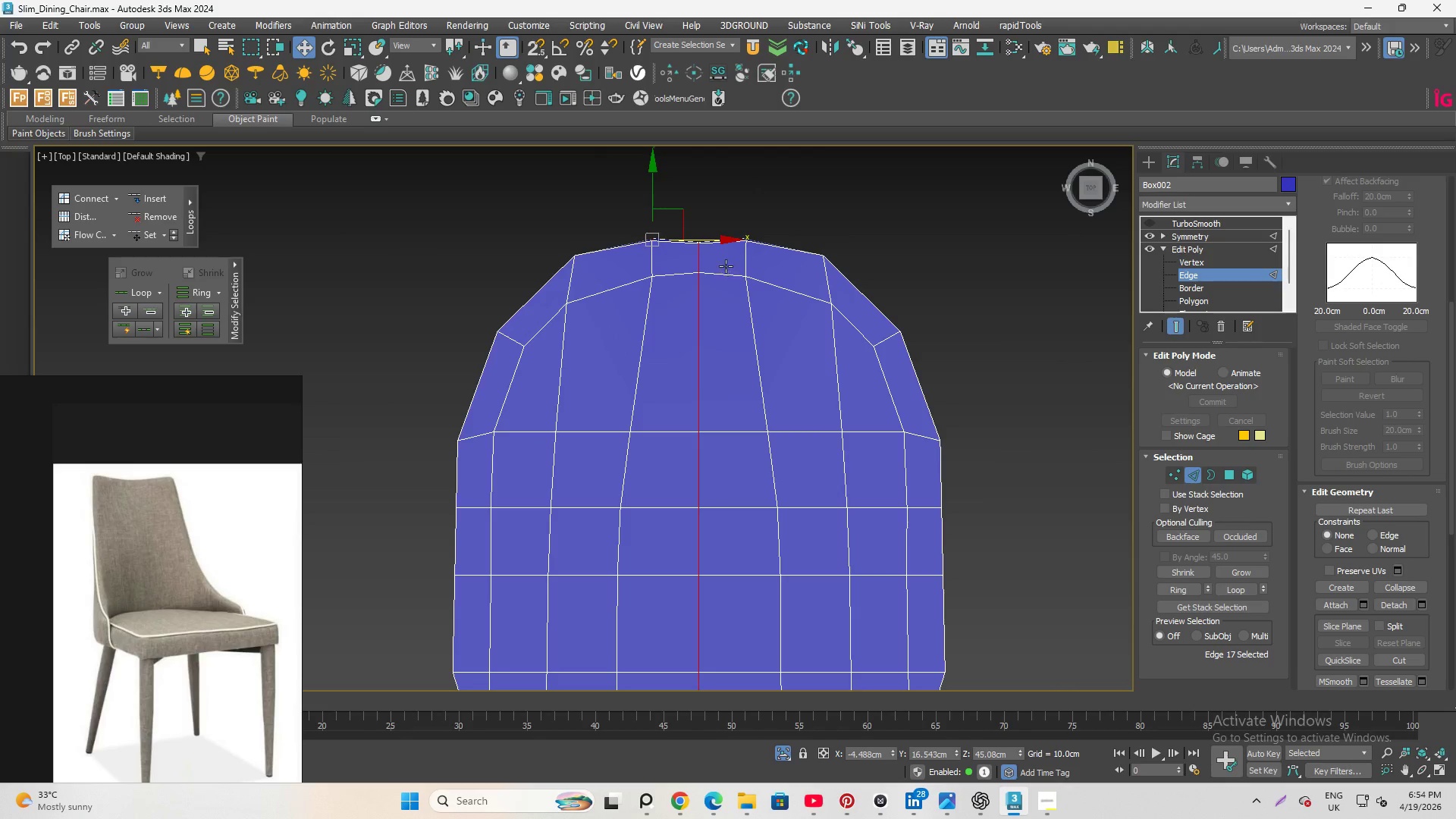 
scroll: coordinate [718, 265], scroll_direction: up, amount: 1.0
 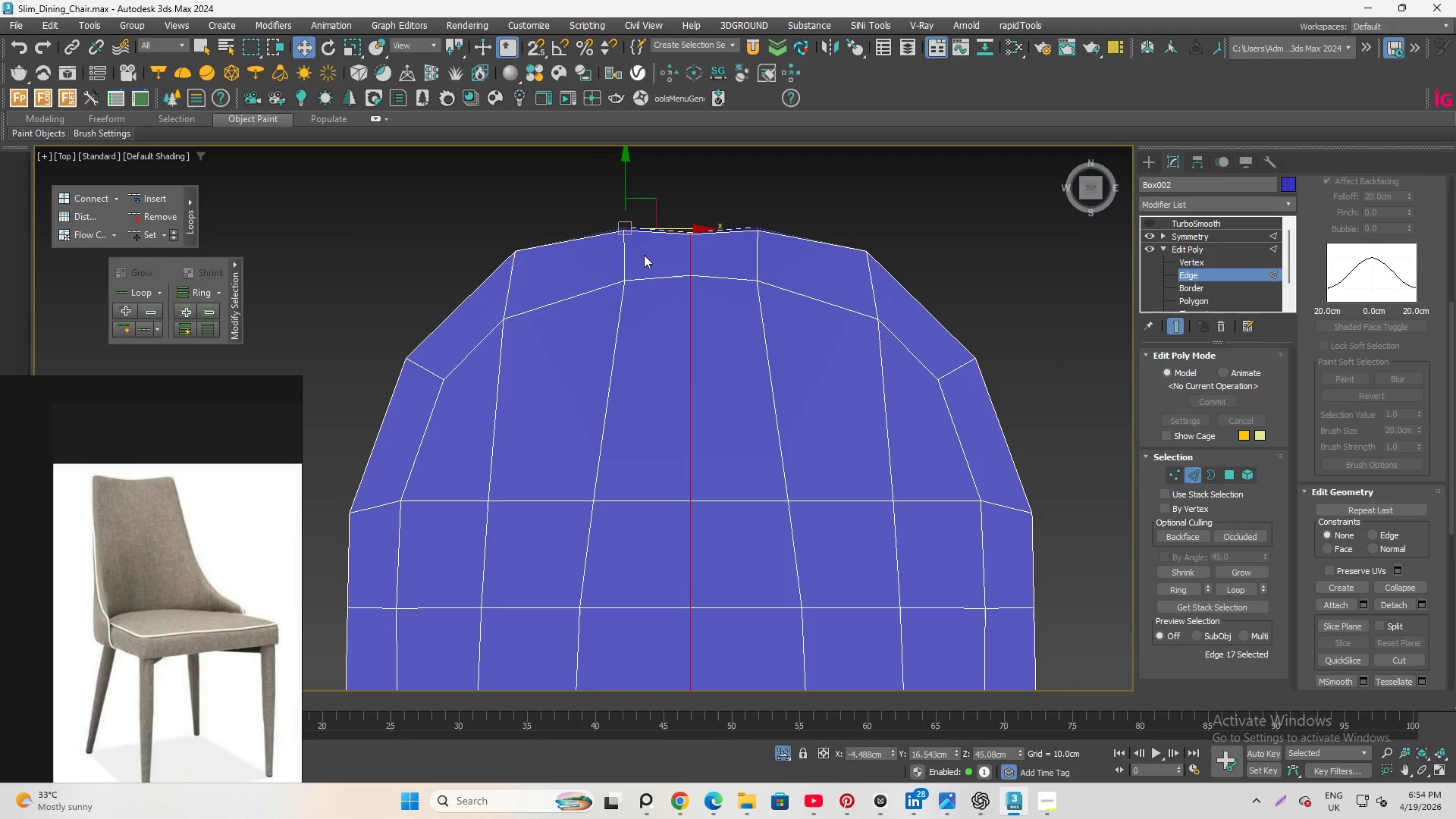 
left_click_drag(start_coordinate=[646, 255], to_coordinate=[667, 325])
 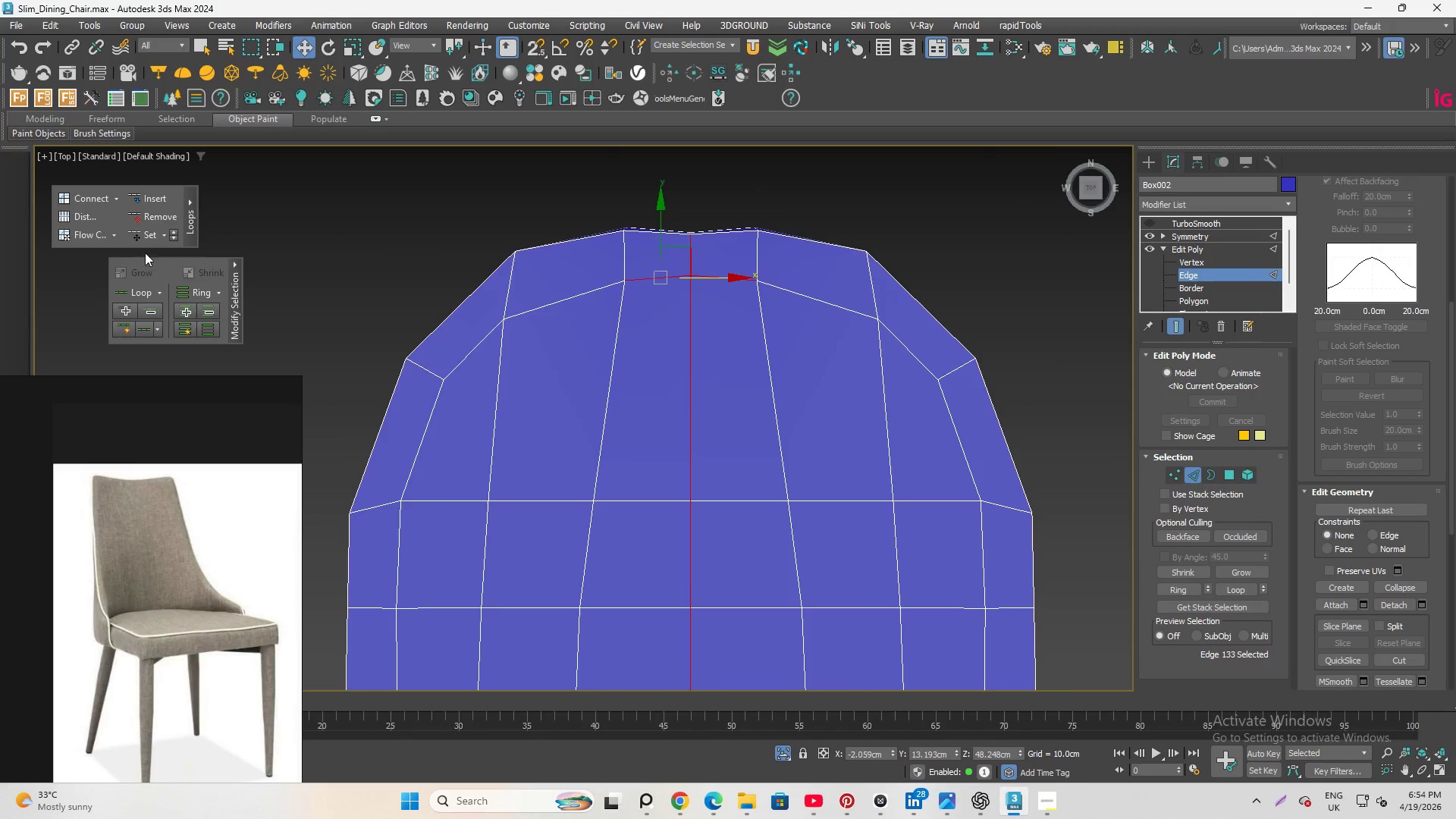 
left_click([145, 238])
 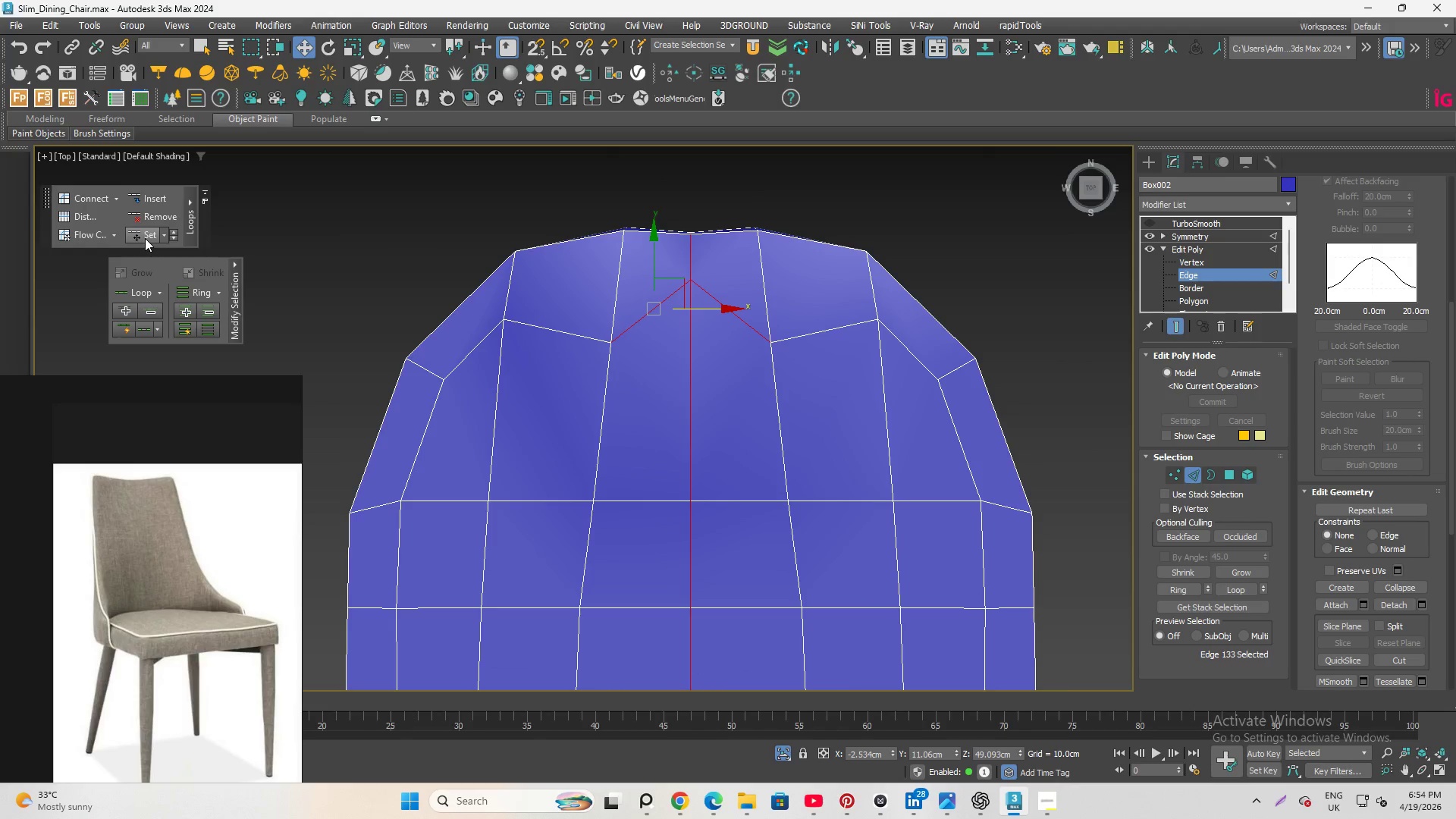 
key(Control+Z)
 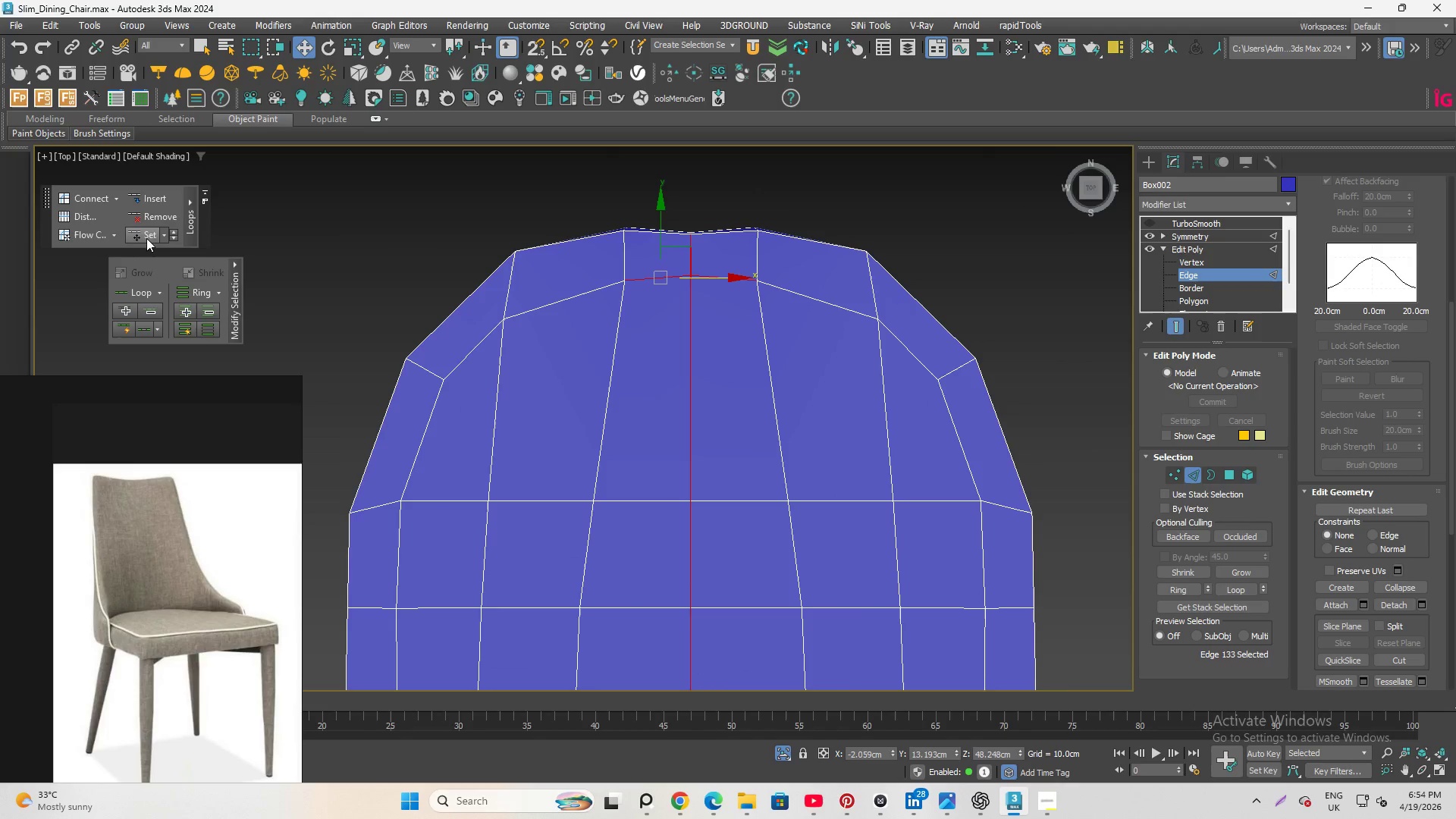 
key(Shift+X)
 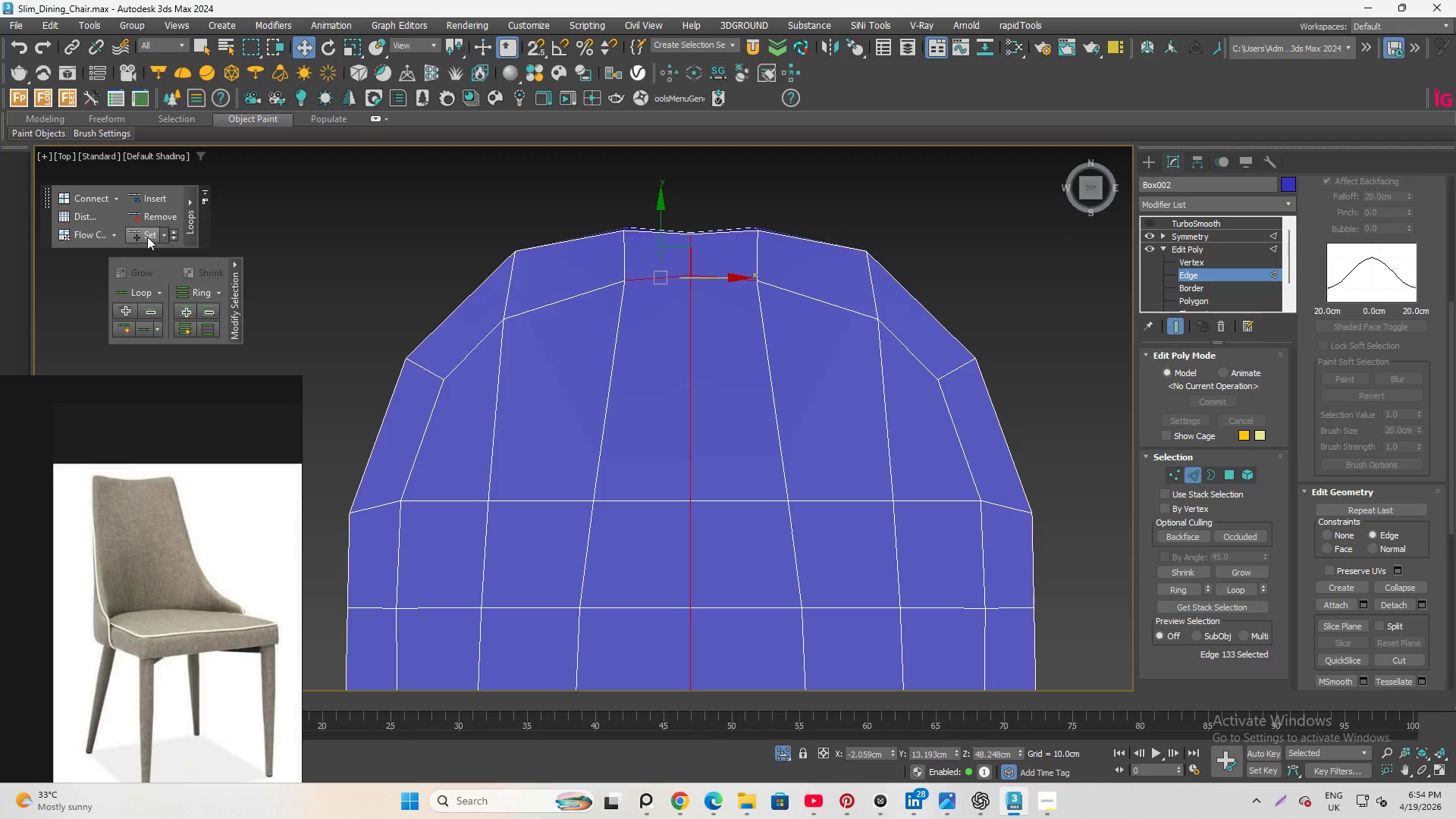 
left_click([147, 237])
 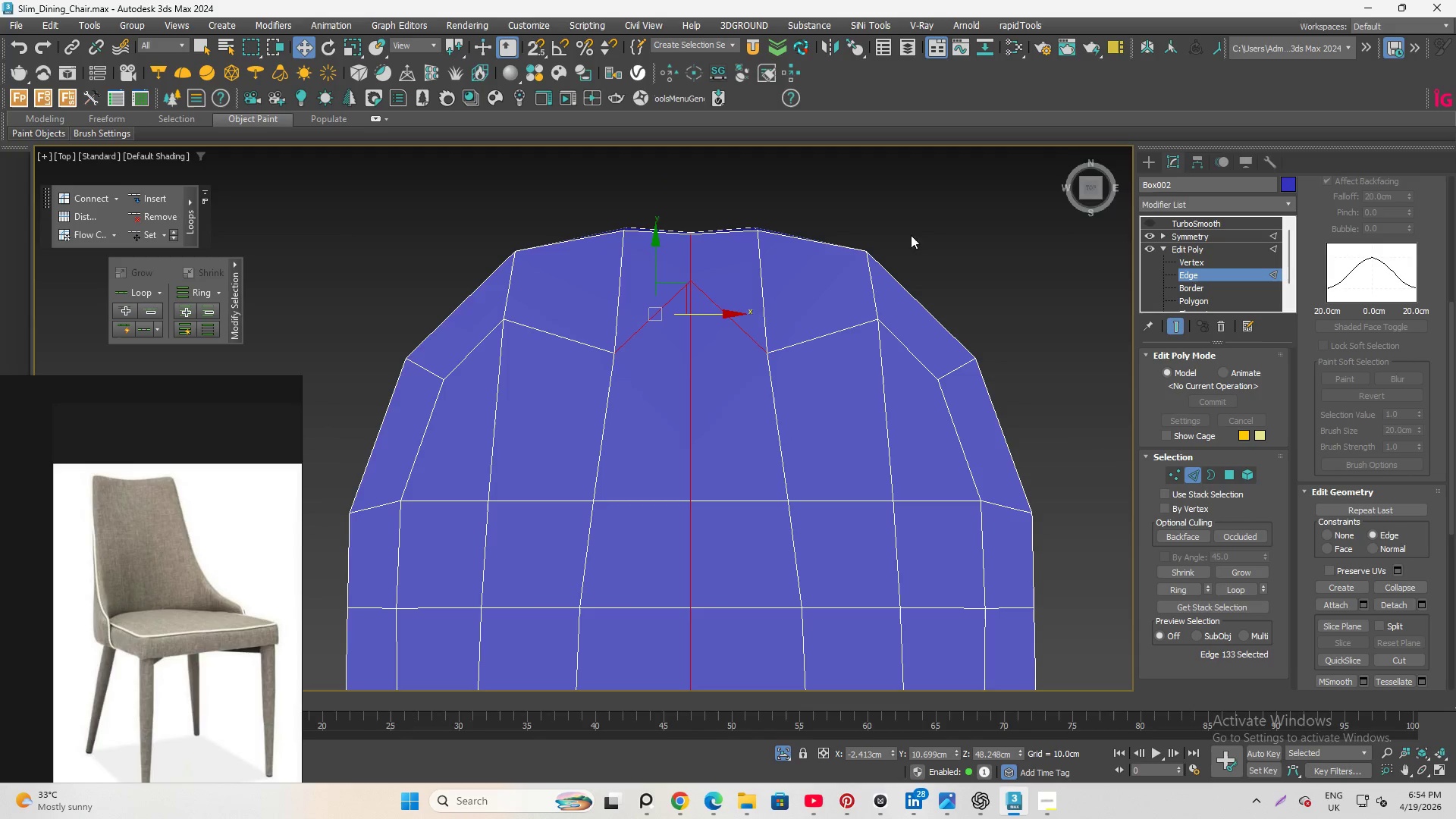 
left_click([1196, 265])
 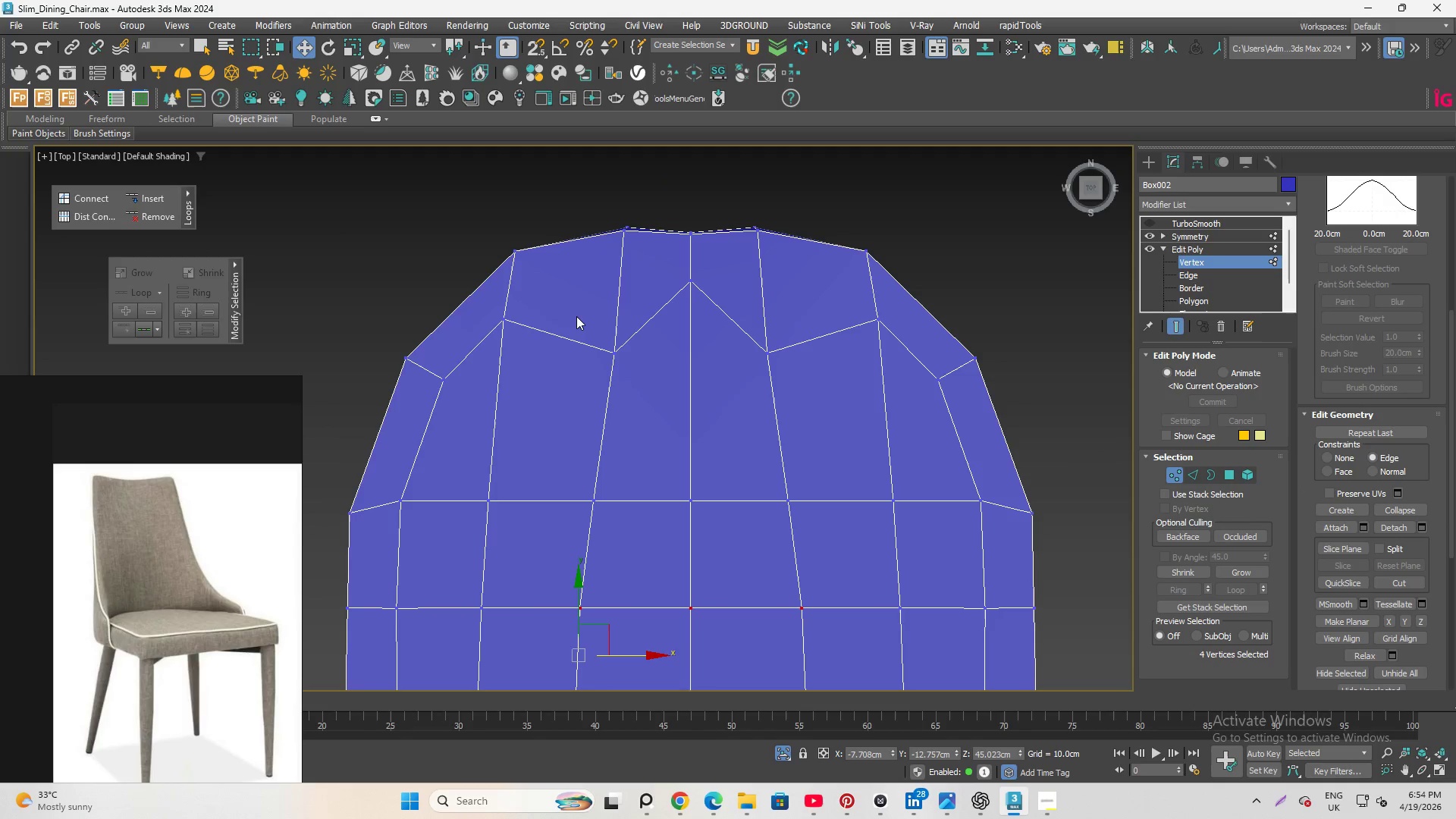 
left_click_drag(start_coordinate=[579, 313], to_coordinate=[626, 370])
 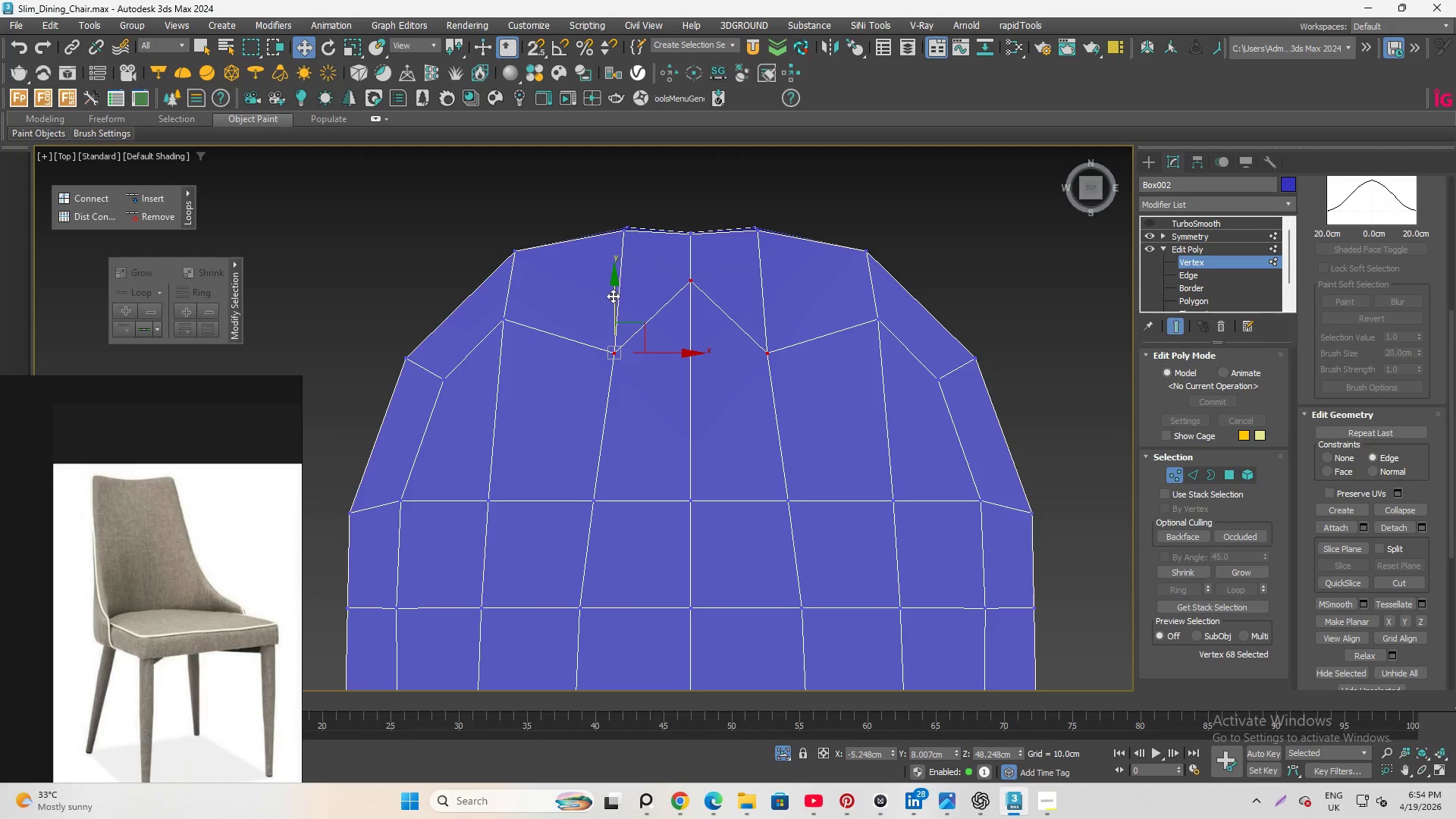 
left_click_drag(start_coordinate=[613, 296], to_coordinate=[633, 220])
 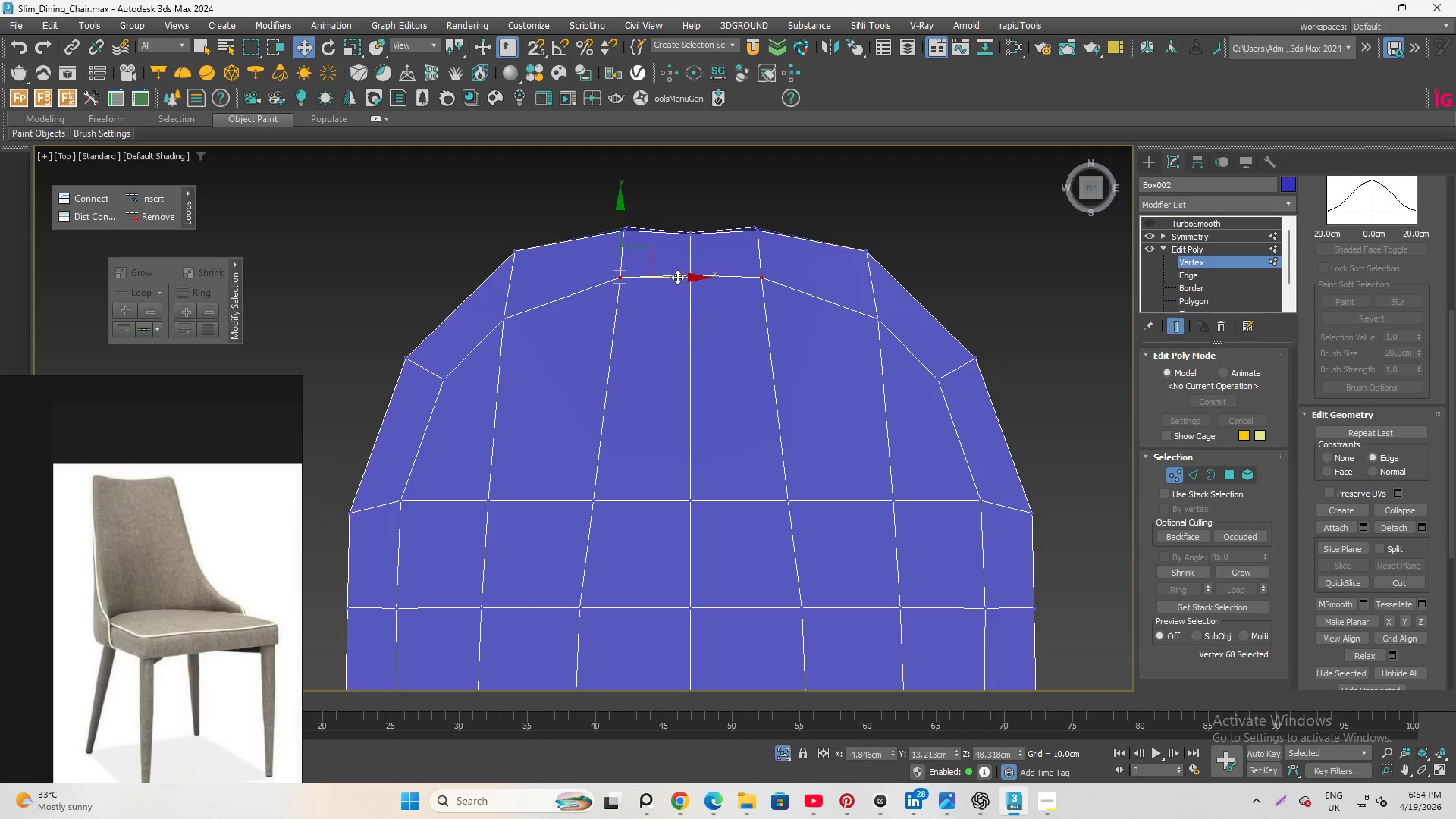 
left_click_drag(start_coordinate=[677, 277], to_coordinate=[666, 277])
 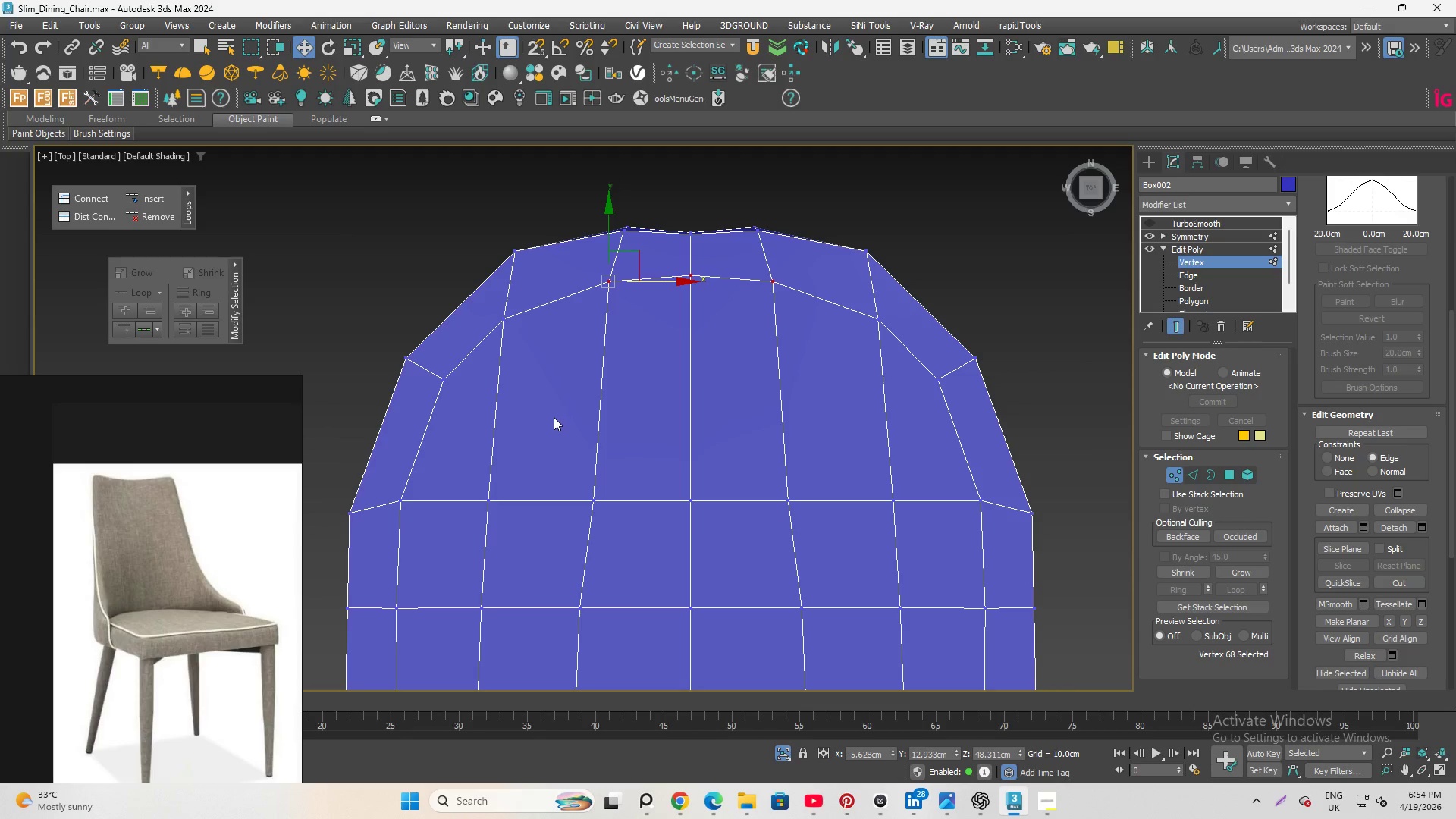 
left_click_drag(start_coordinate=[553, 422], to_coordinate=[604, 534])
 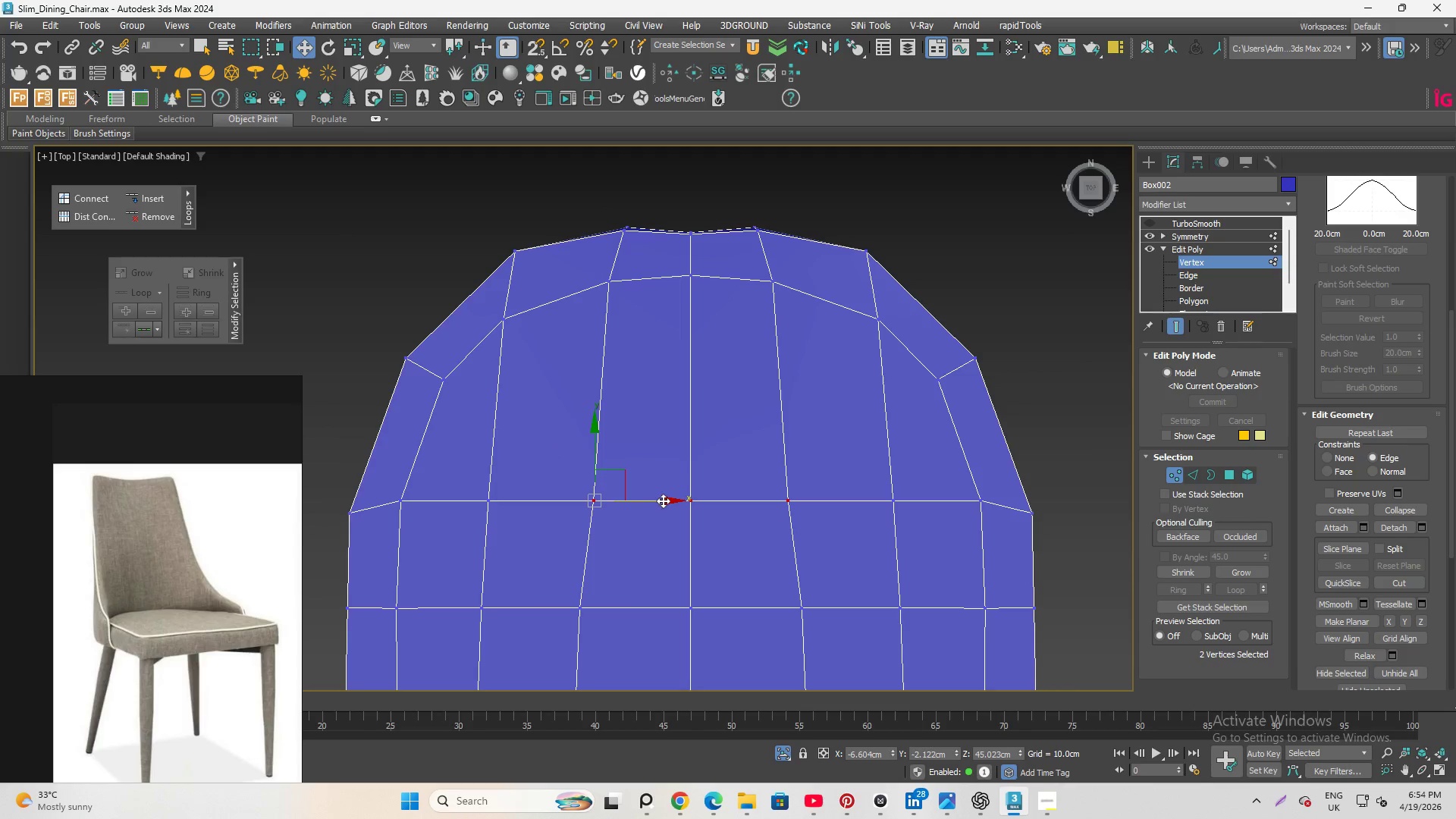 
left_click_drag(start_coordinate=[664, 500], to_coordinate=[658, 500])
 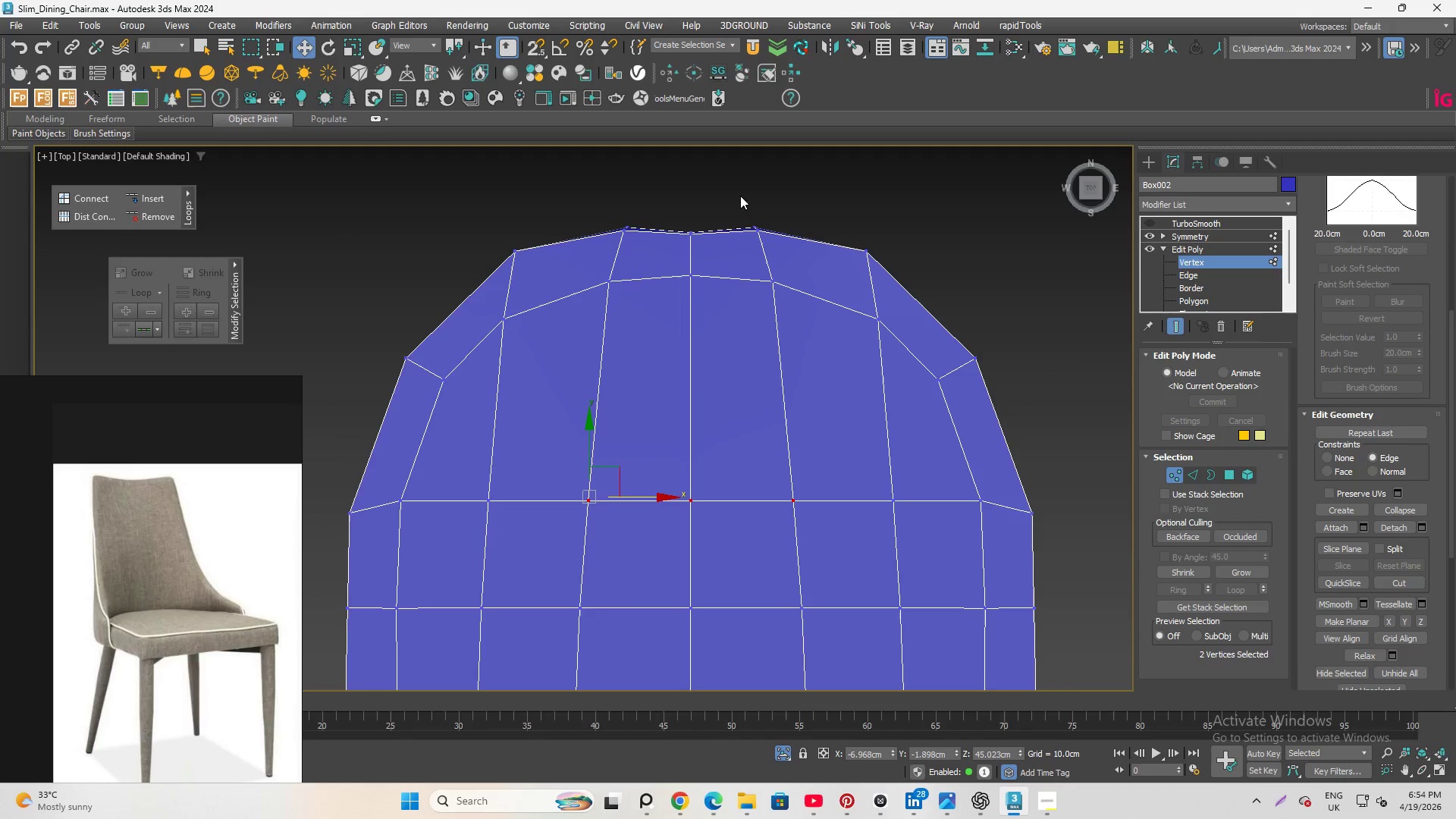 
left_click([740, 195])
 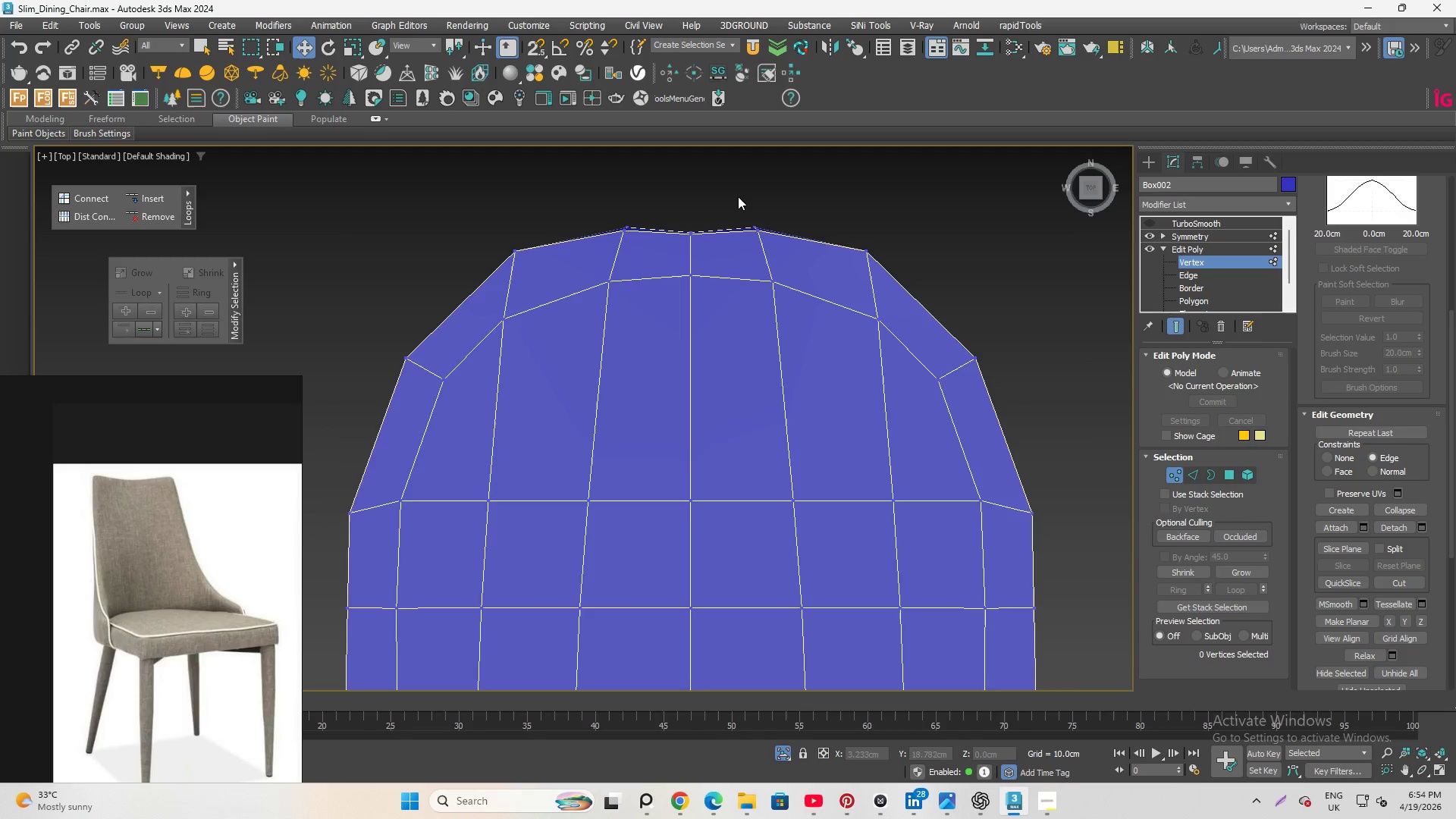 
scroll: coordinate [777, 270], scroll_direction: up, amount: 2.0
 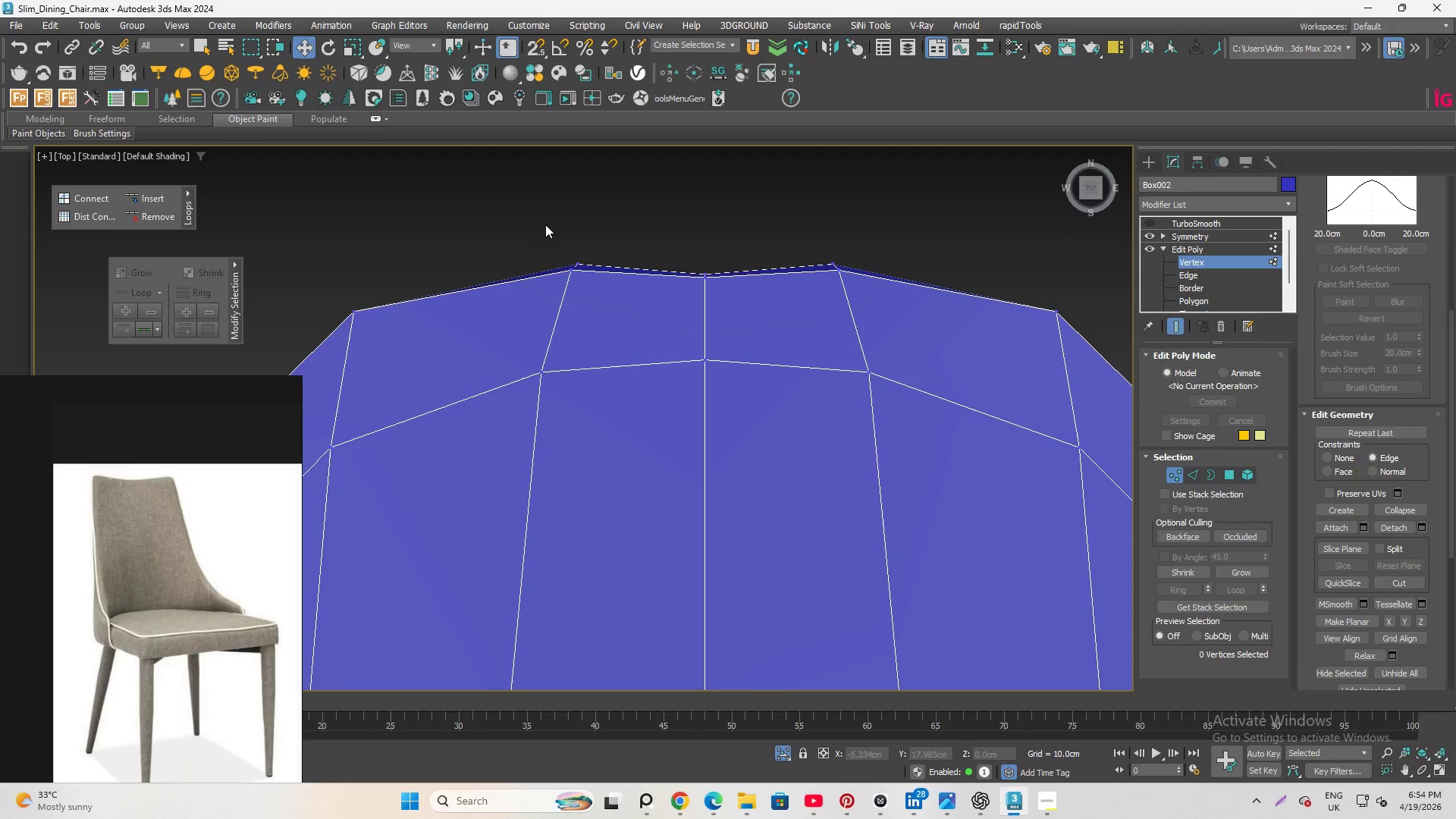 
left_click_drag(start_coordinate=[536, 224], to_coordinate=[613, 303])
 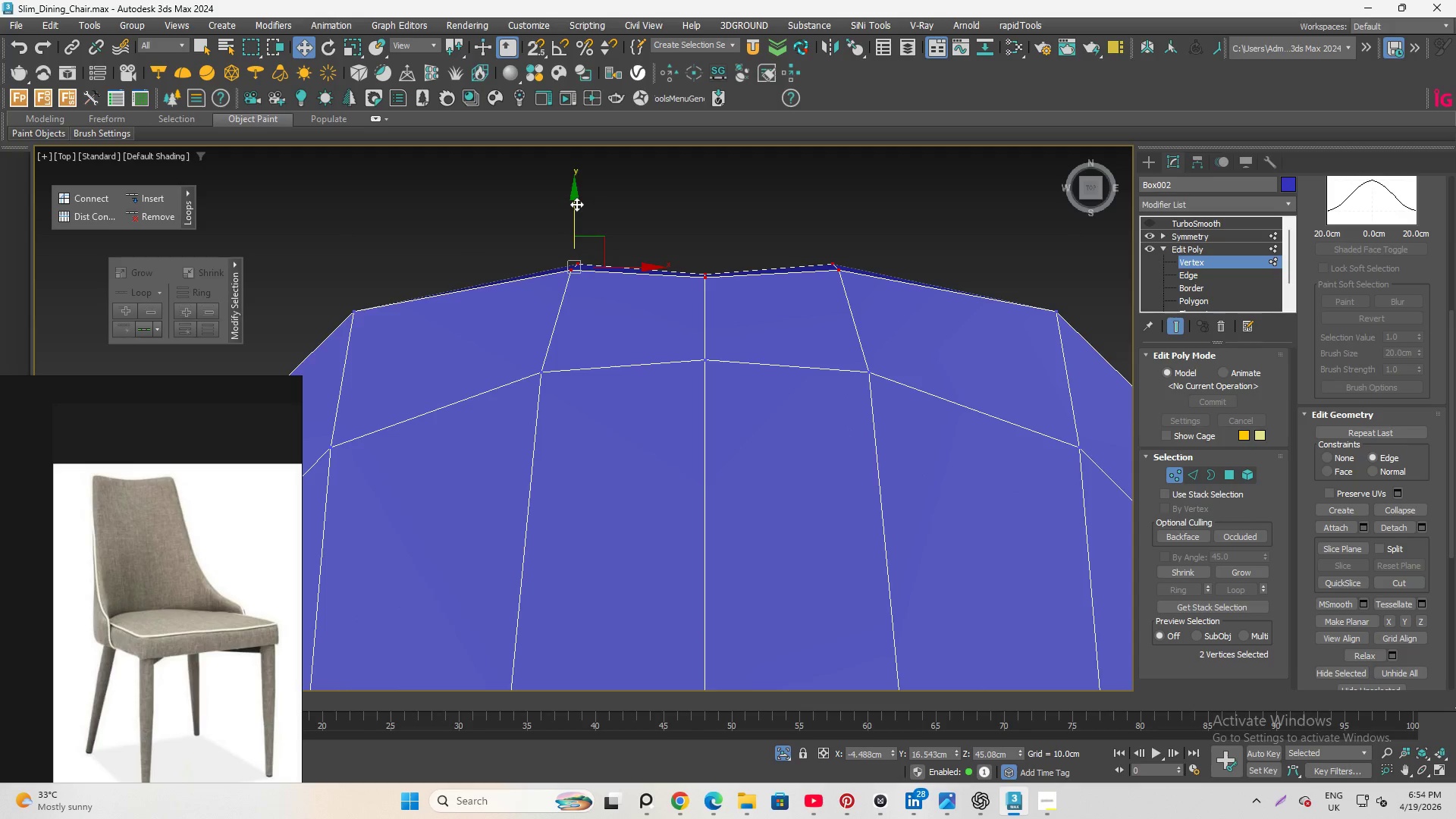 
key(R)
 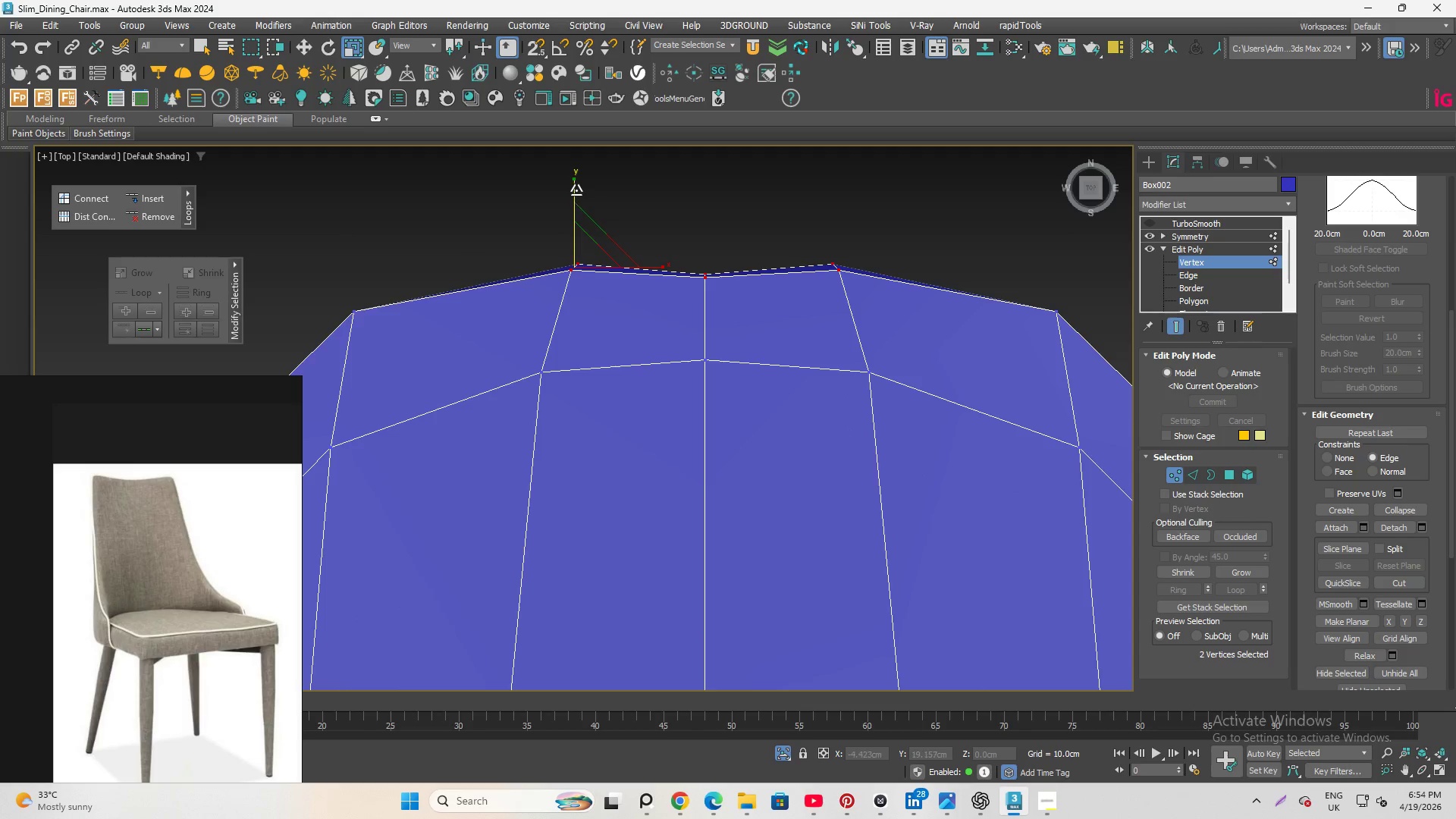 
left_click_drag(start_coordinate=[576, 190], to_coordinate=[557, 420])
 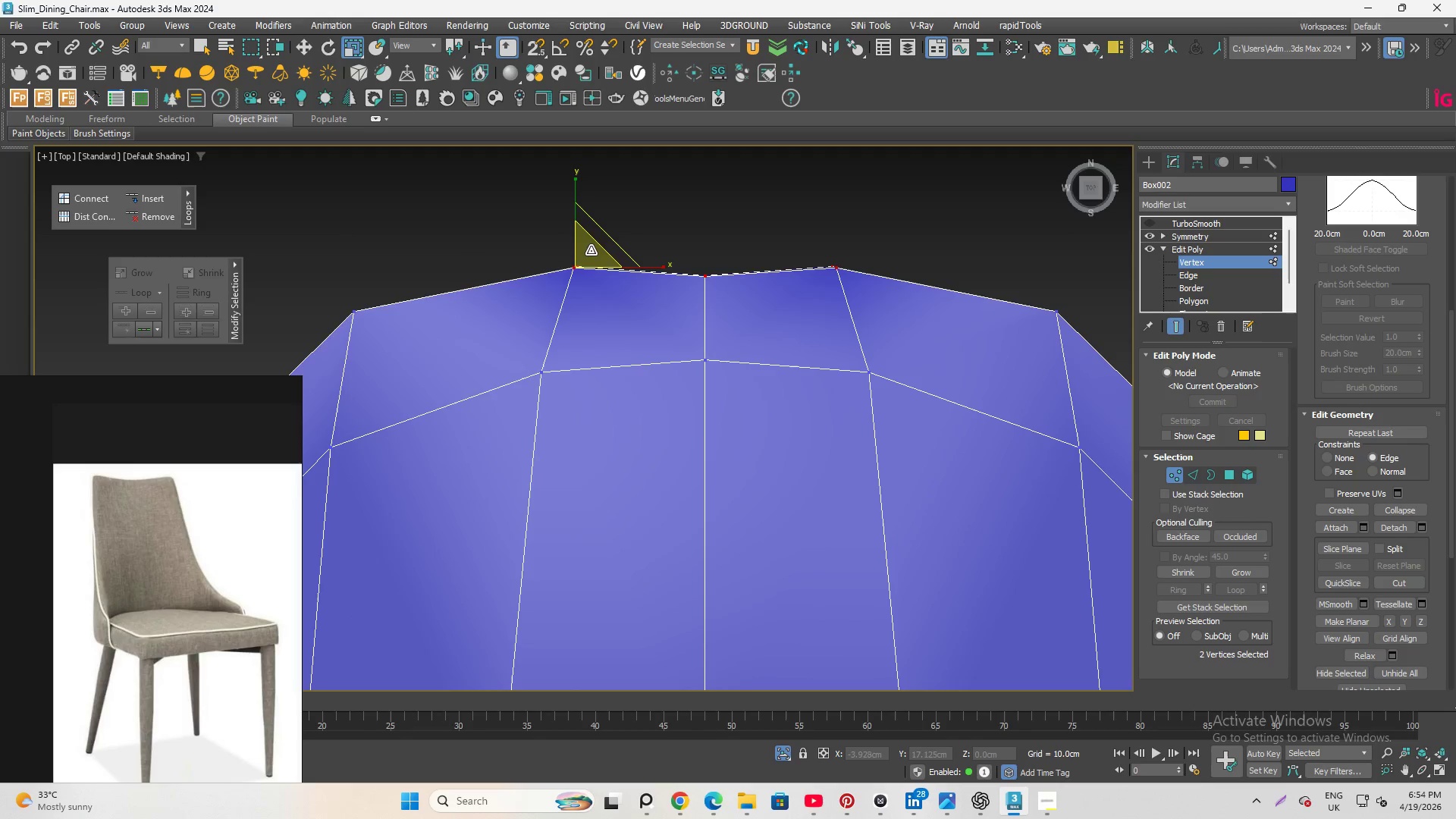 
key(Control+Z)
 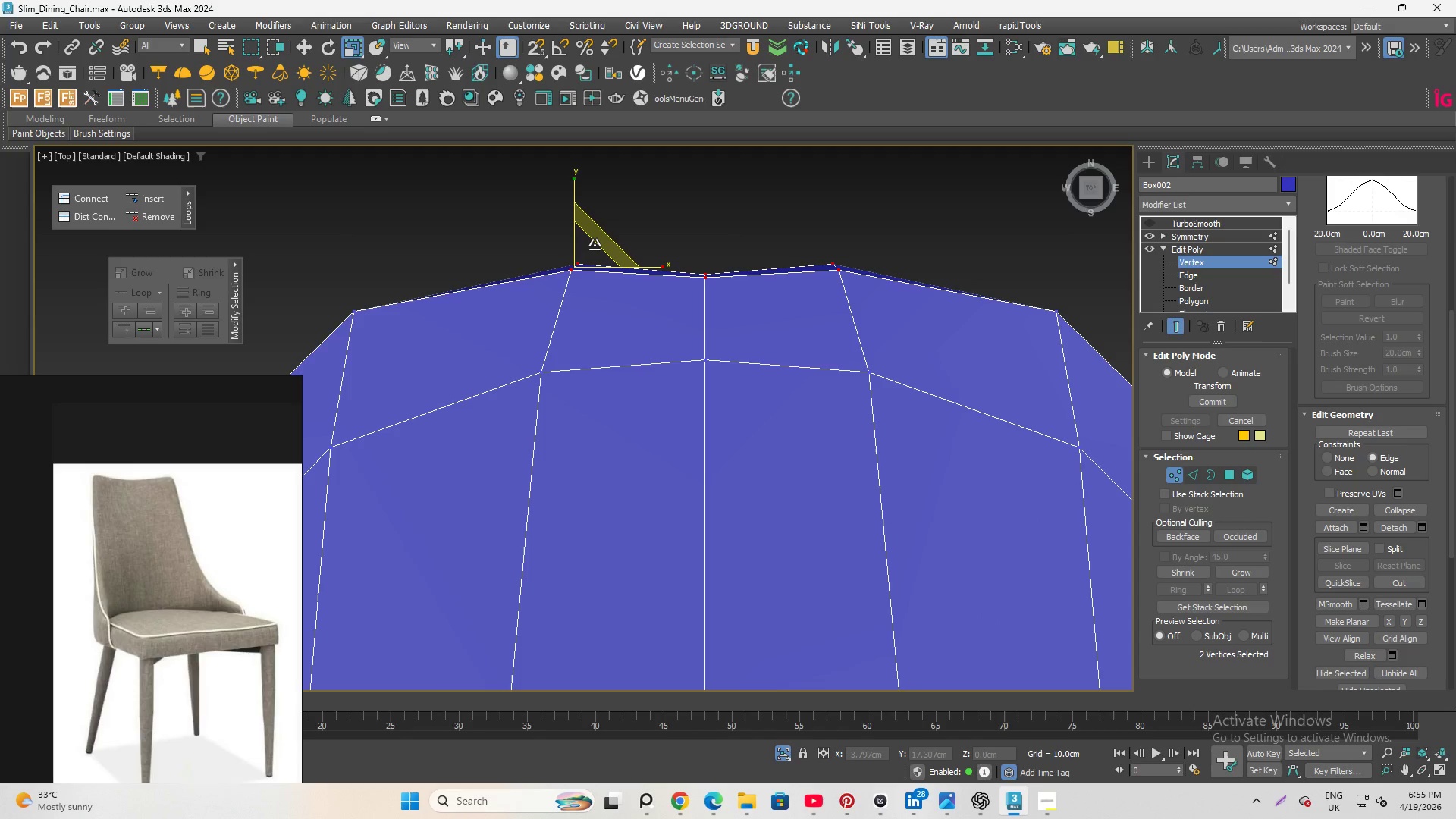 
key(Shift+X)
 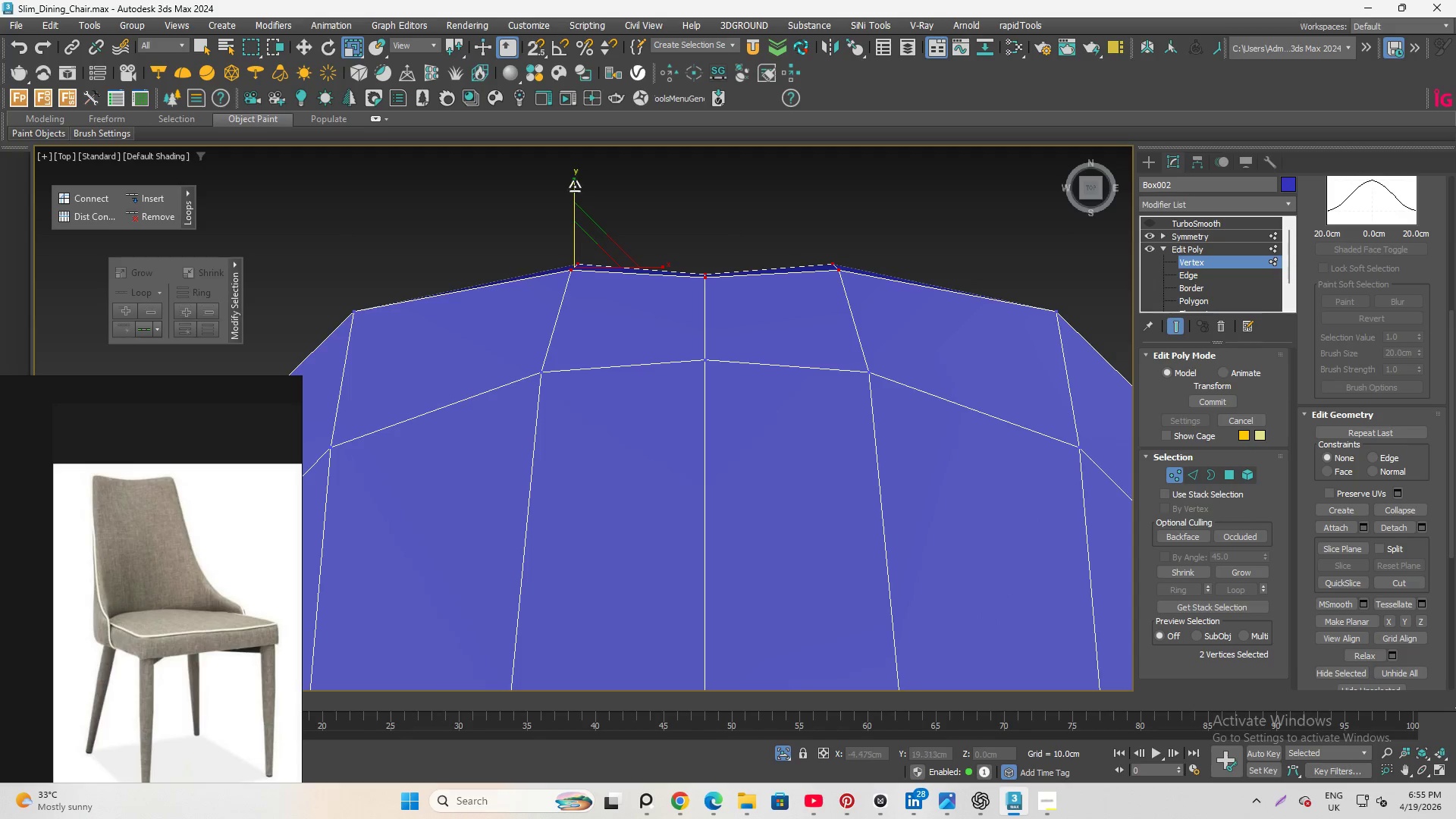 
left_click_drag(start_coordinate=[576, 187], to_coordinate=[598, 19])
 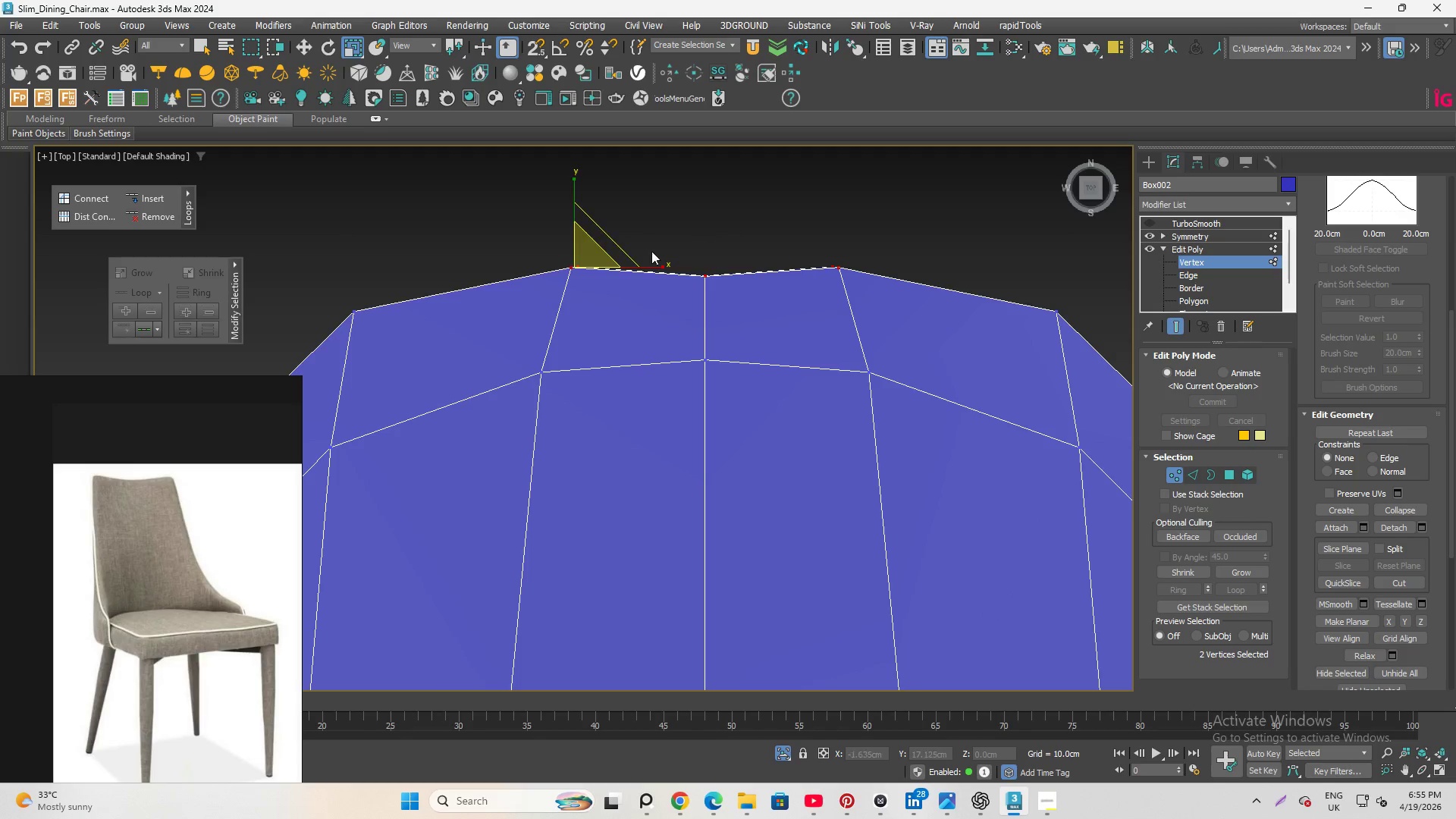 
left_click_drag(start_coordinate=[574, 196], to_coordinate=[579, 594])
 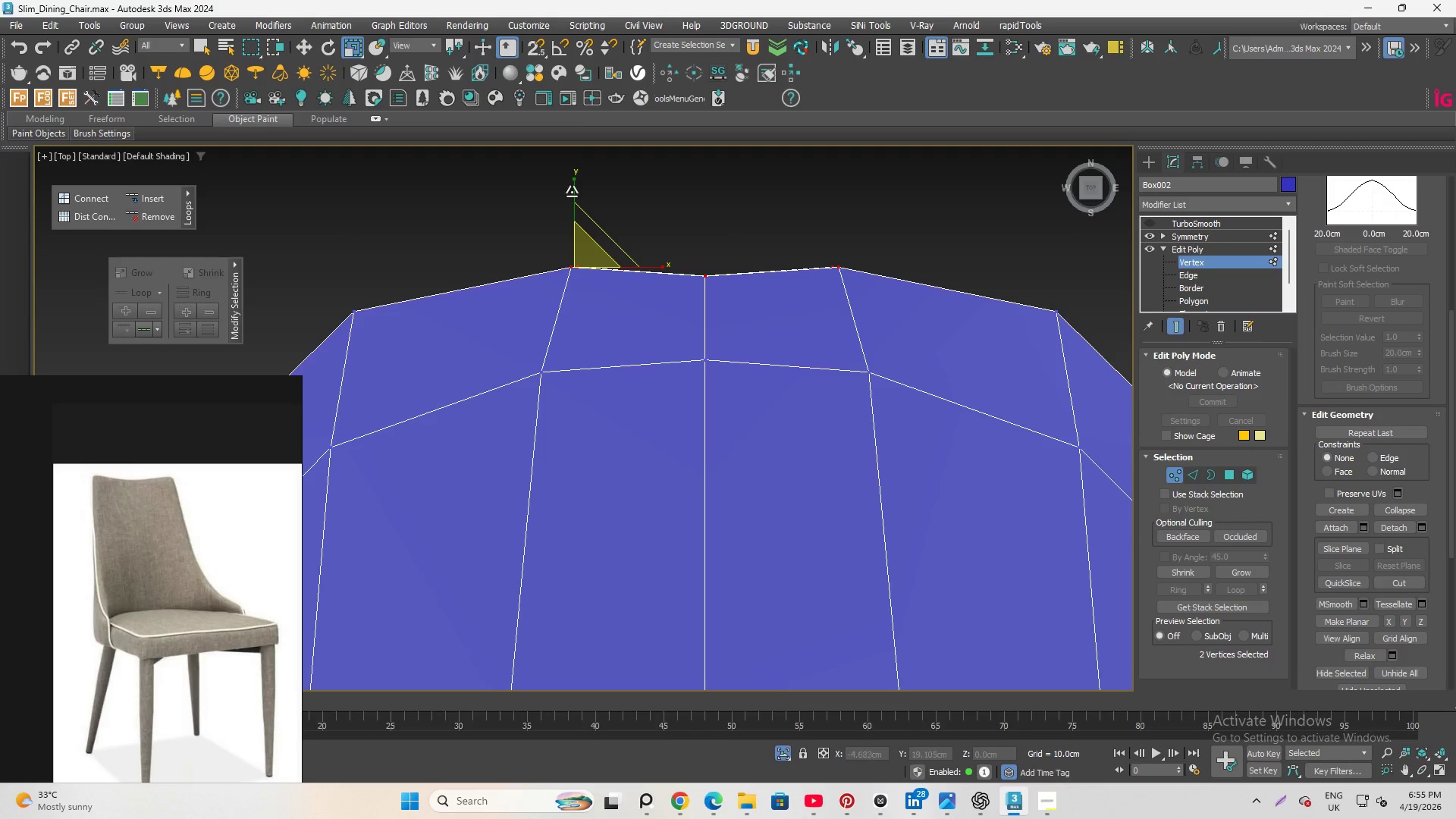 
left_click_drag(start_coordinate=[576, 190], to_coordinate=[575, 448])
 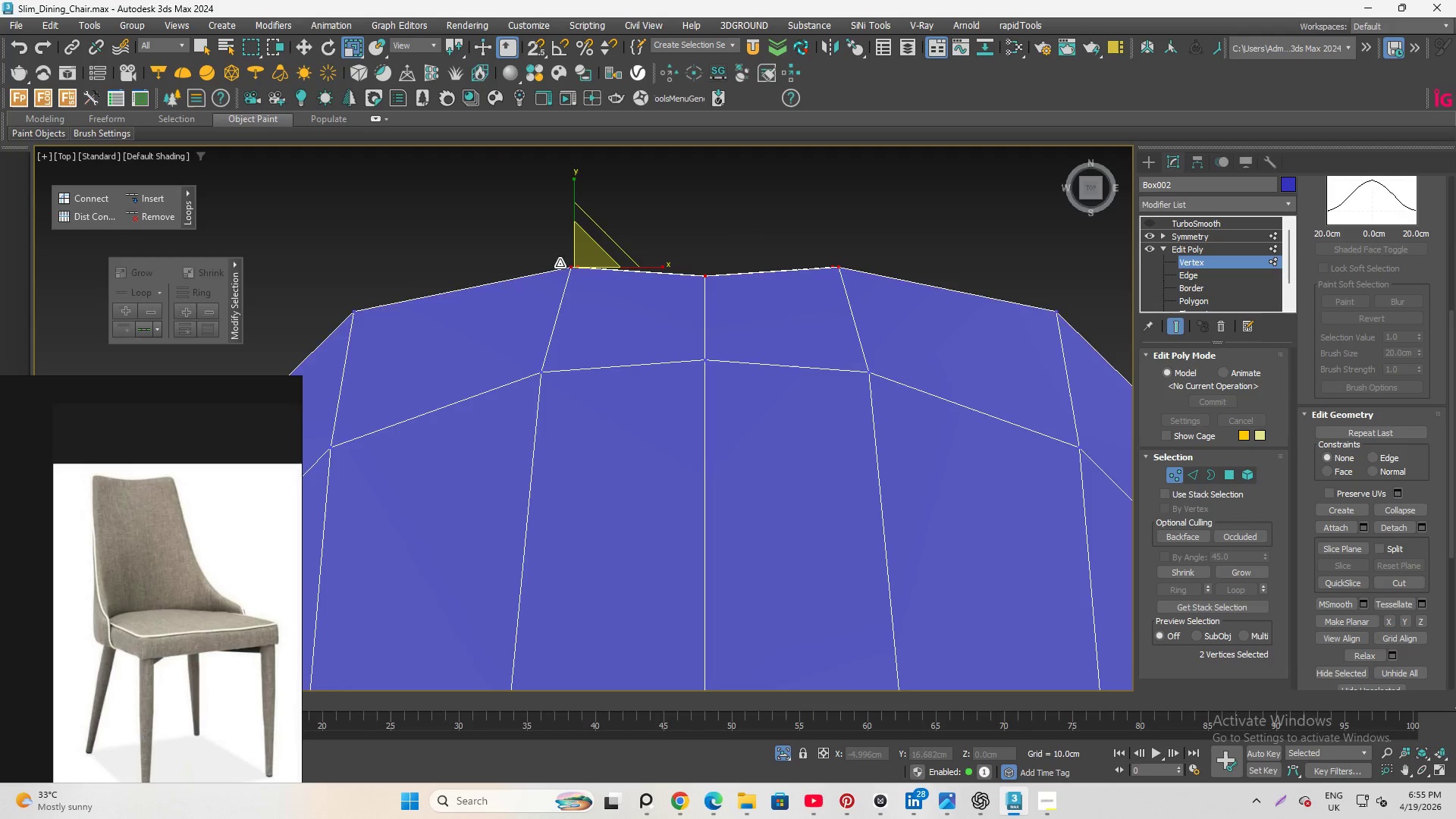 
left_click_drag(start_coordinate=[522, 335], to_coordinate=[642, 420])
 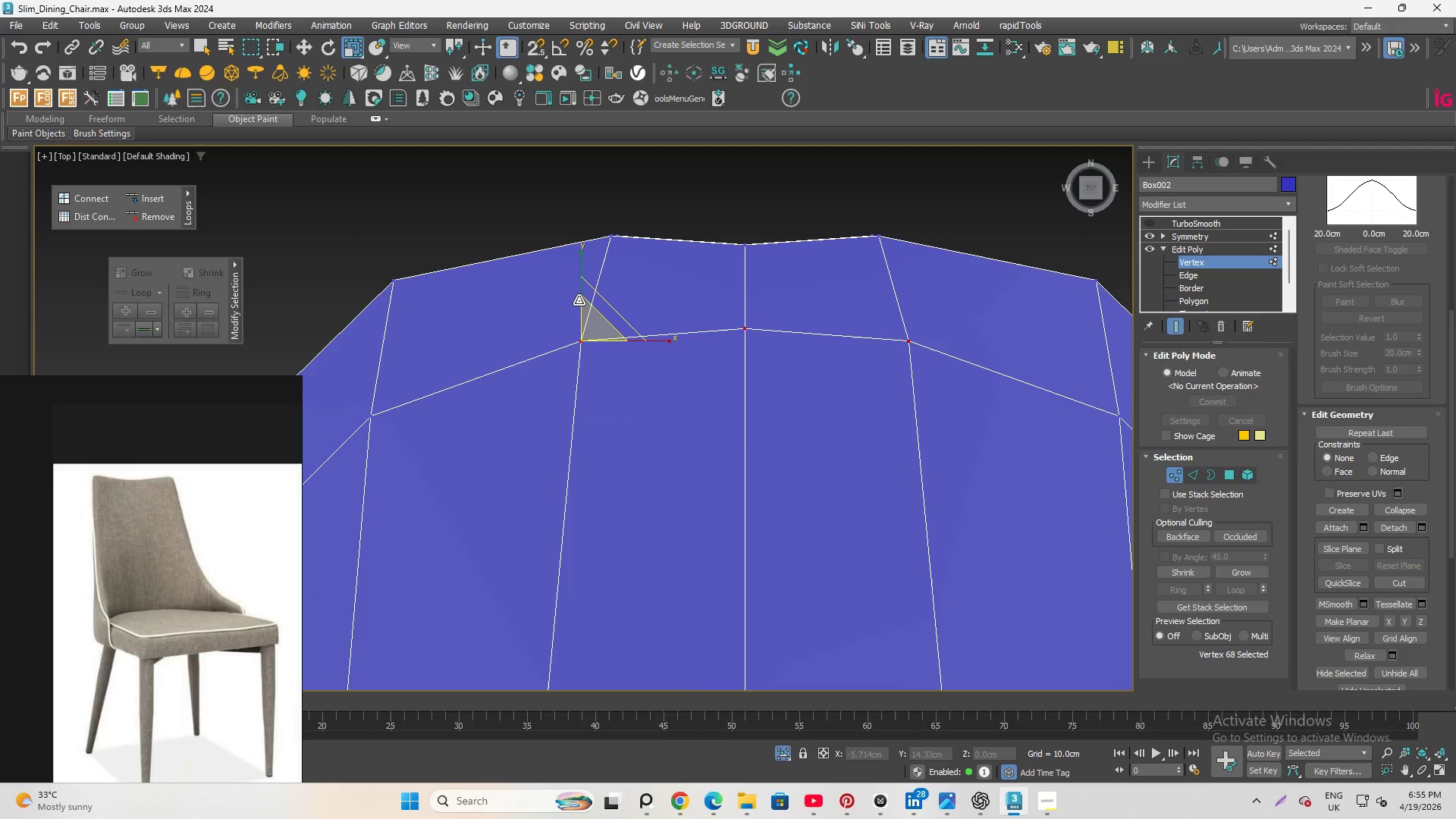 
scroll: coordinate [522, 347], scroll_direction: none, amount: 0.0
 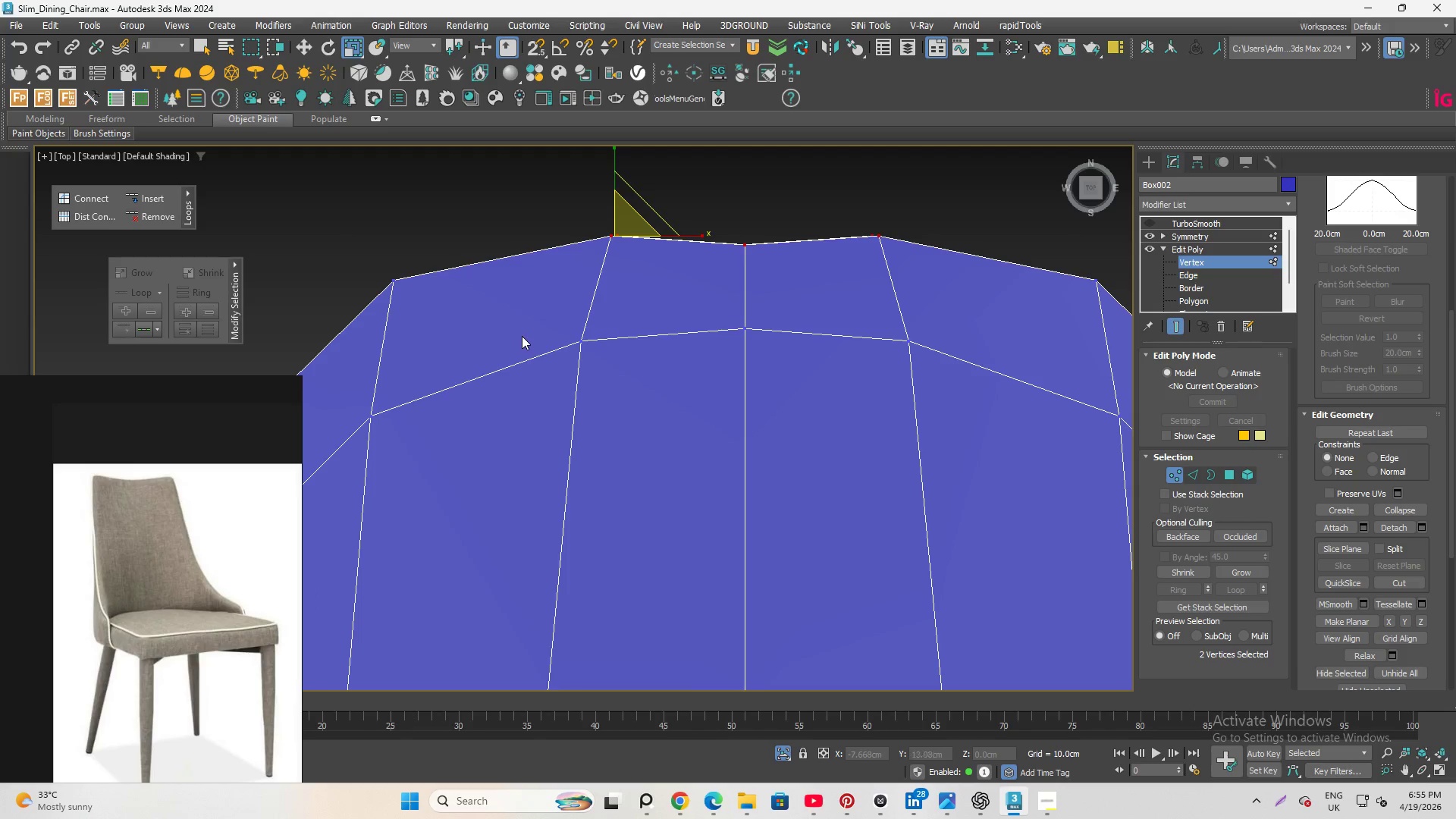 
key(W)
 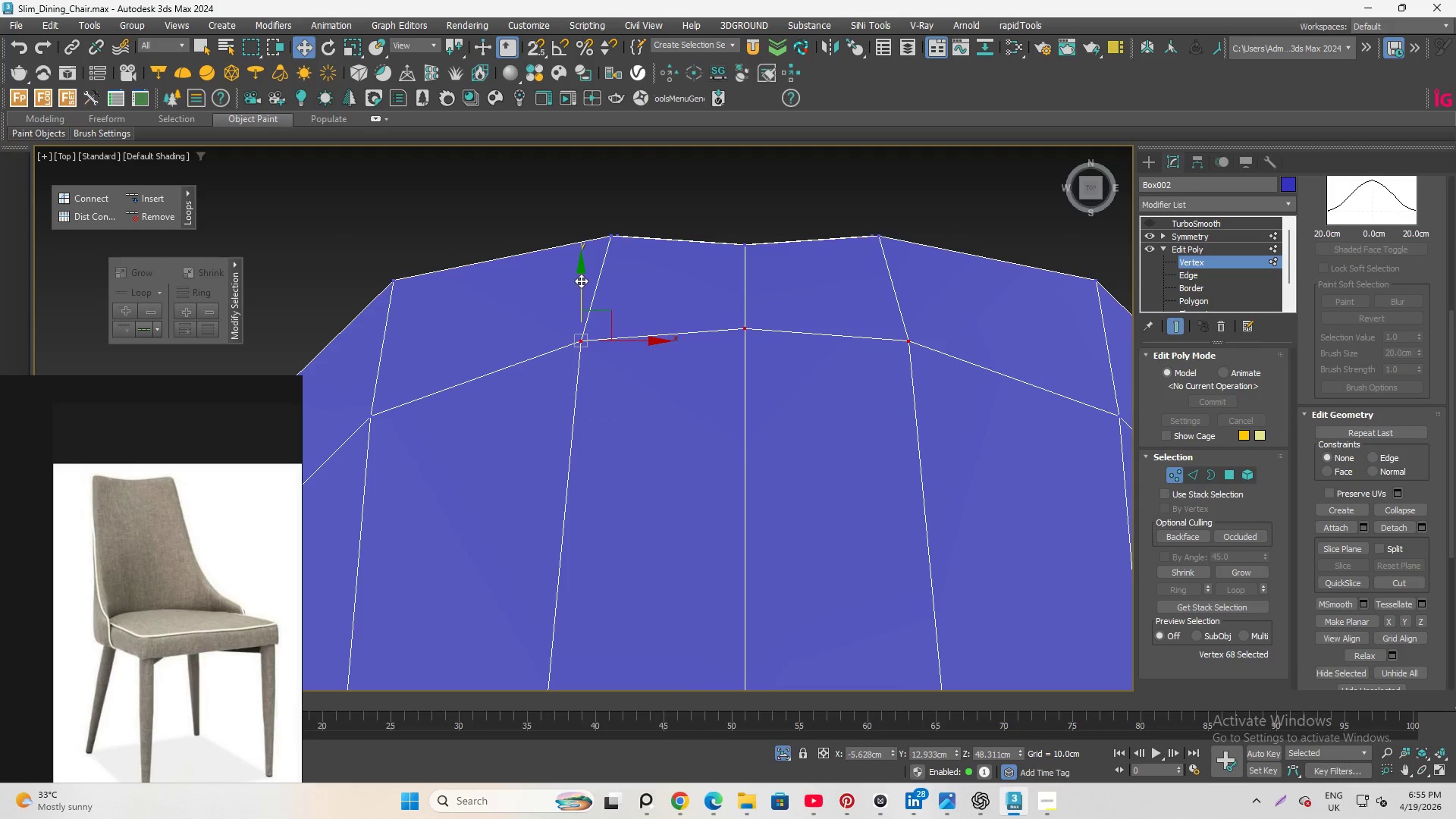 
left_click_drag(start_coordinate=[581, 281], to_coordinate=[586, 303])
 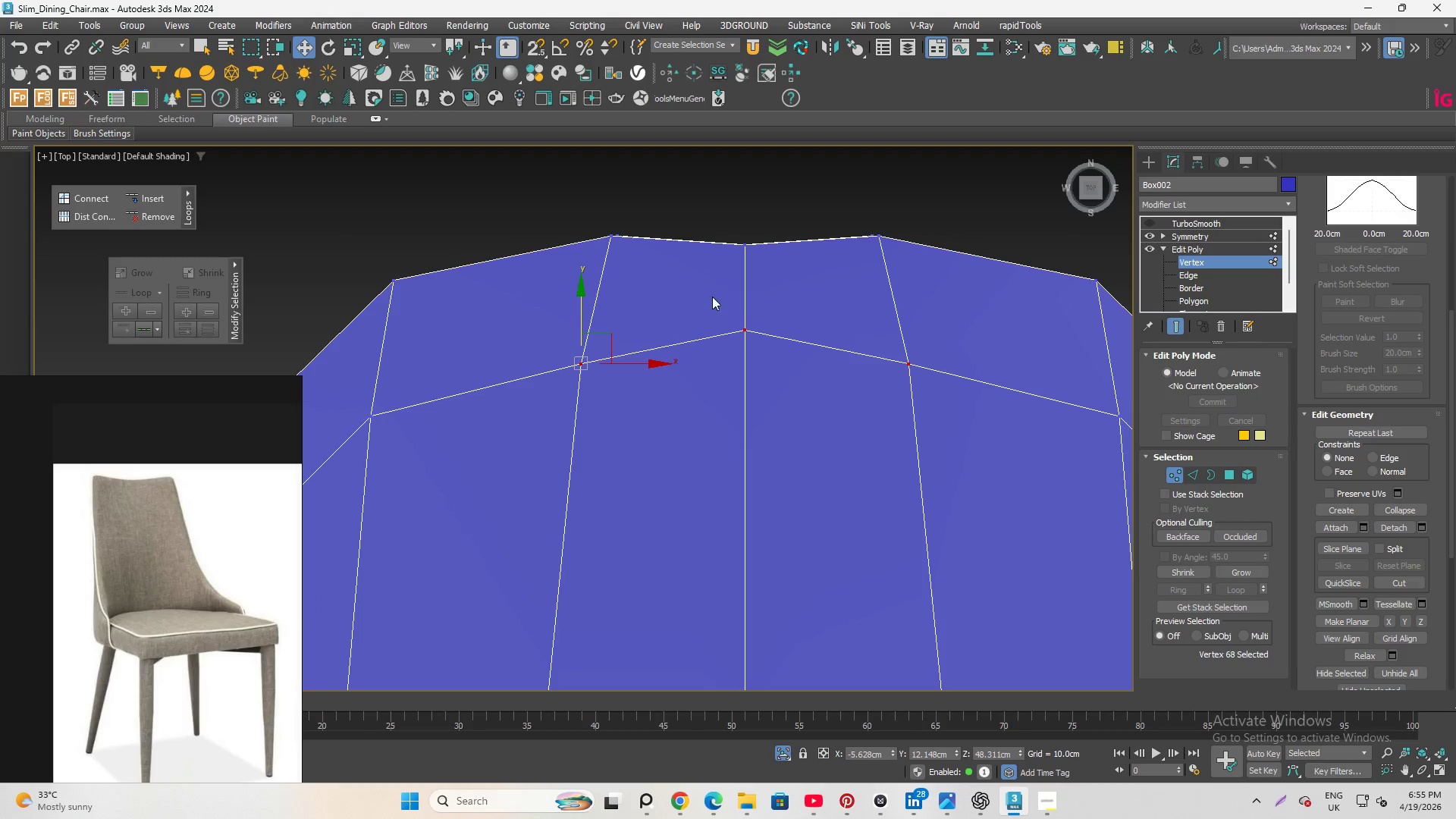 
left_click_drag(start_coordinate=[712, 297], to_coordinate=[788, 385])
 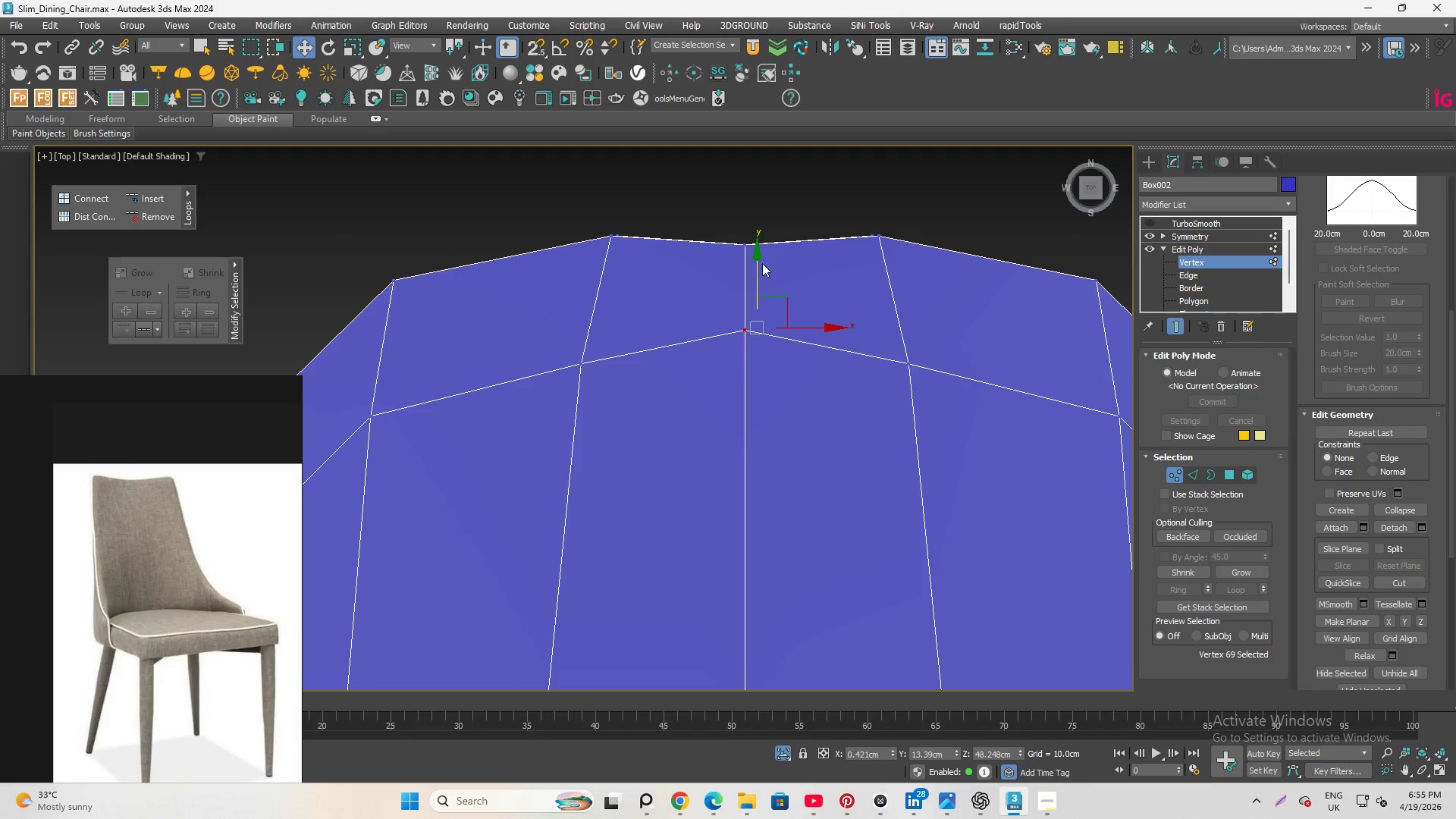 
left_click_drag(start_coordinate=[757, 262], to_coordinate=[764, 292])
 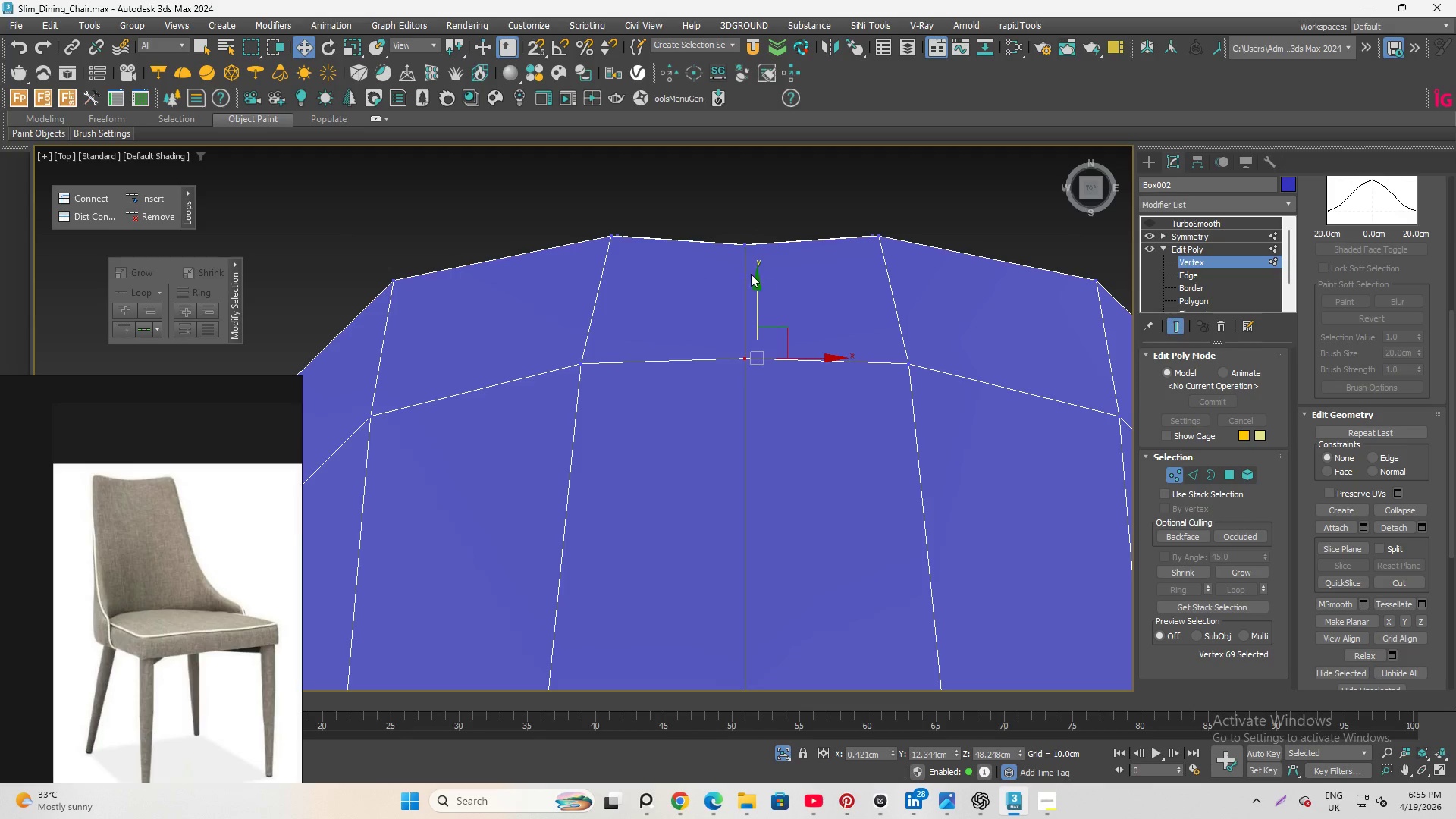 
scroll: coordinate [585, 234], scroll_direction: down, amount: 3.0
 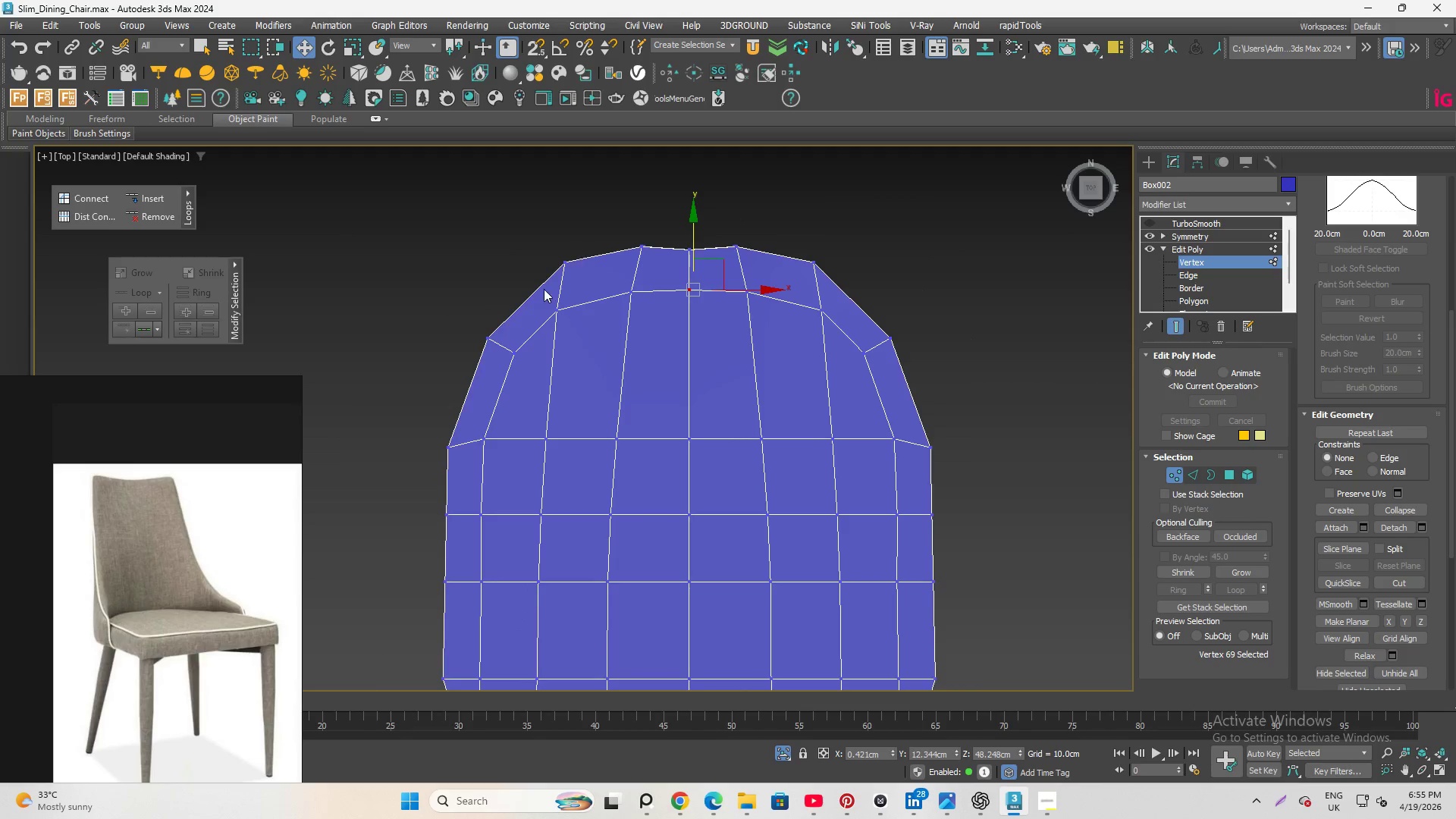 
scroll: coordinate [535, 294], scroll_direction: up, amount: 2.0
 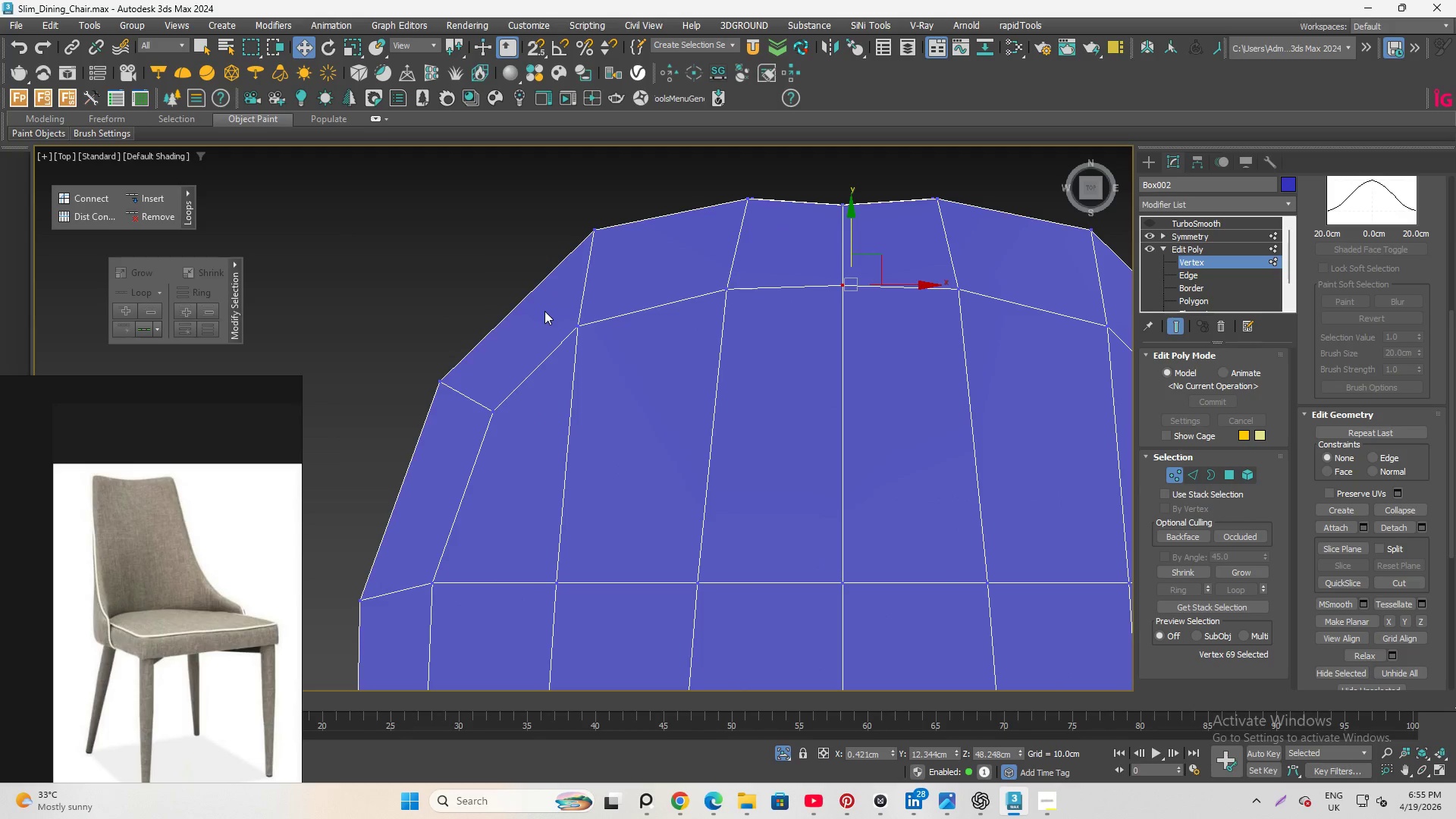 
left_click_drag(start_coordinate=[548, 310], to_coordinate=[607, 342])
 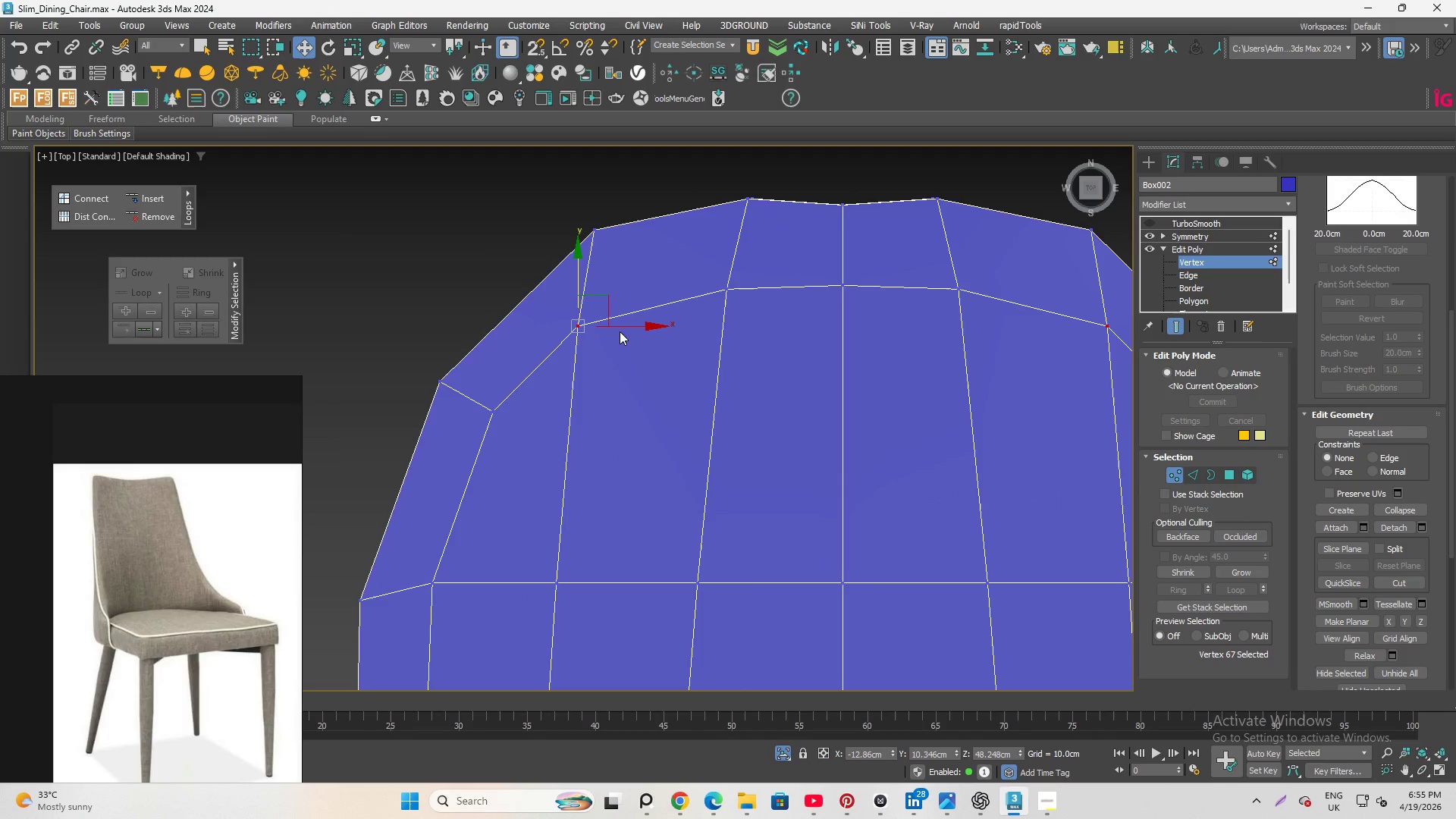 
key(Shift+X)
 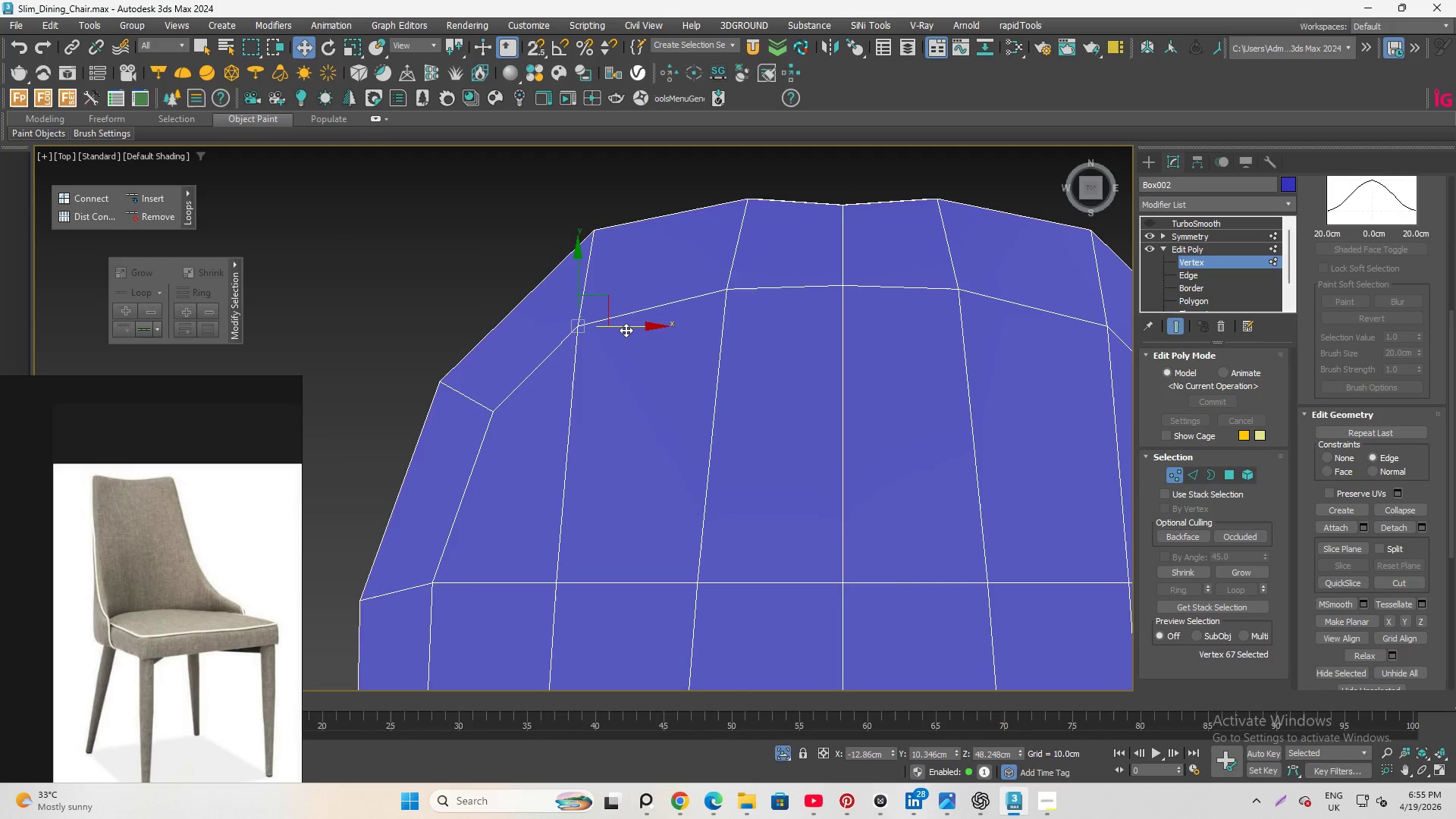 
left_click_drag(start_coordinate=[626, 330], to_coordinate=[663, 337])
 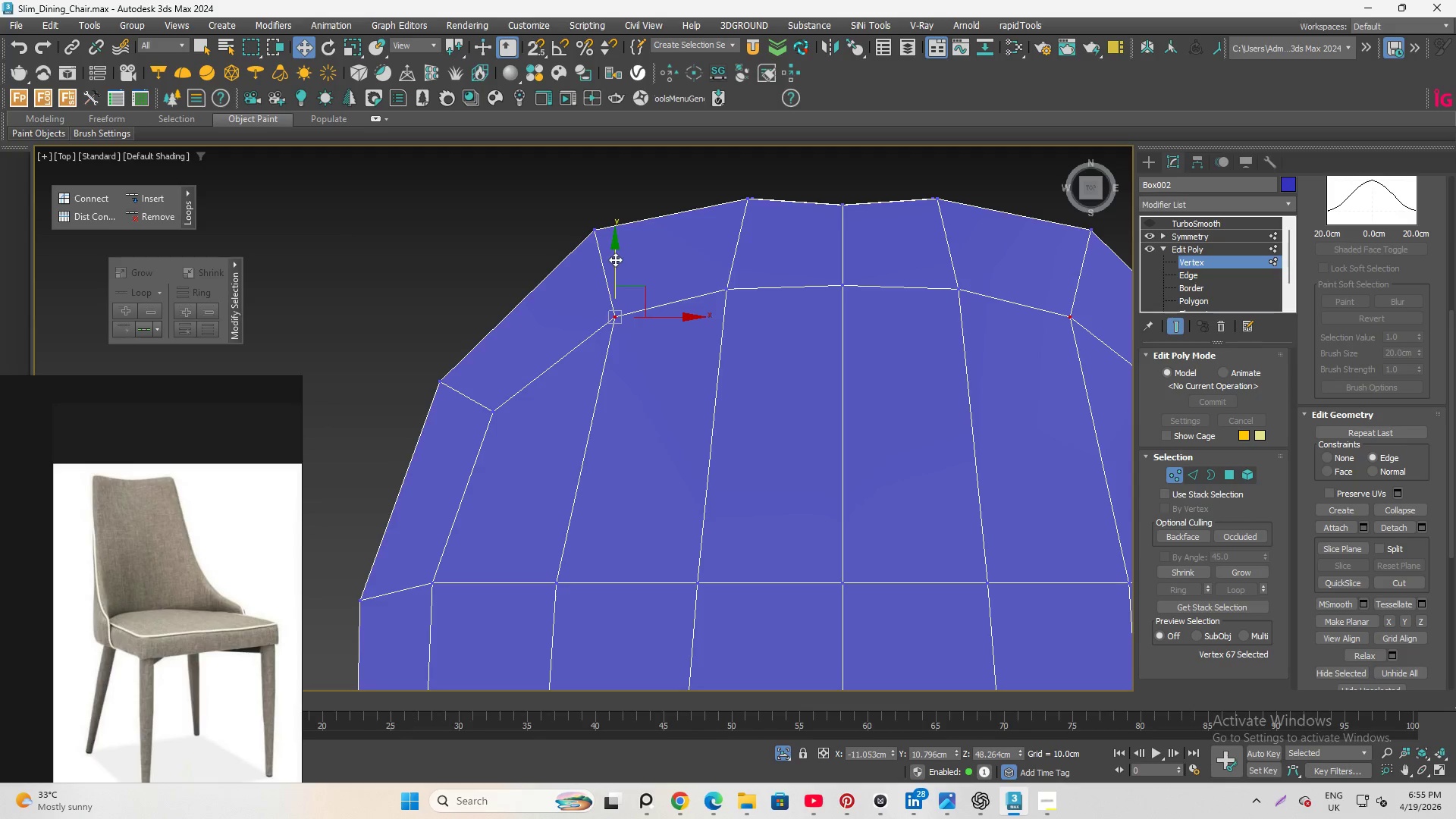 
left_click_drag(start_coordinate=[615, 259], to_coordinate=[612, 236])
 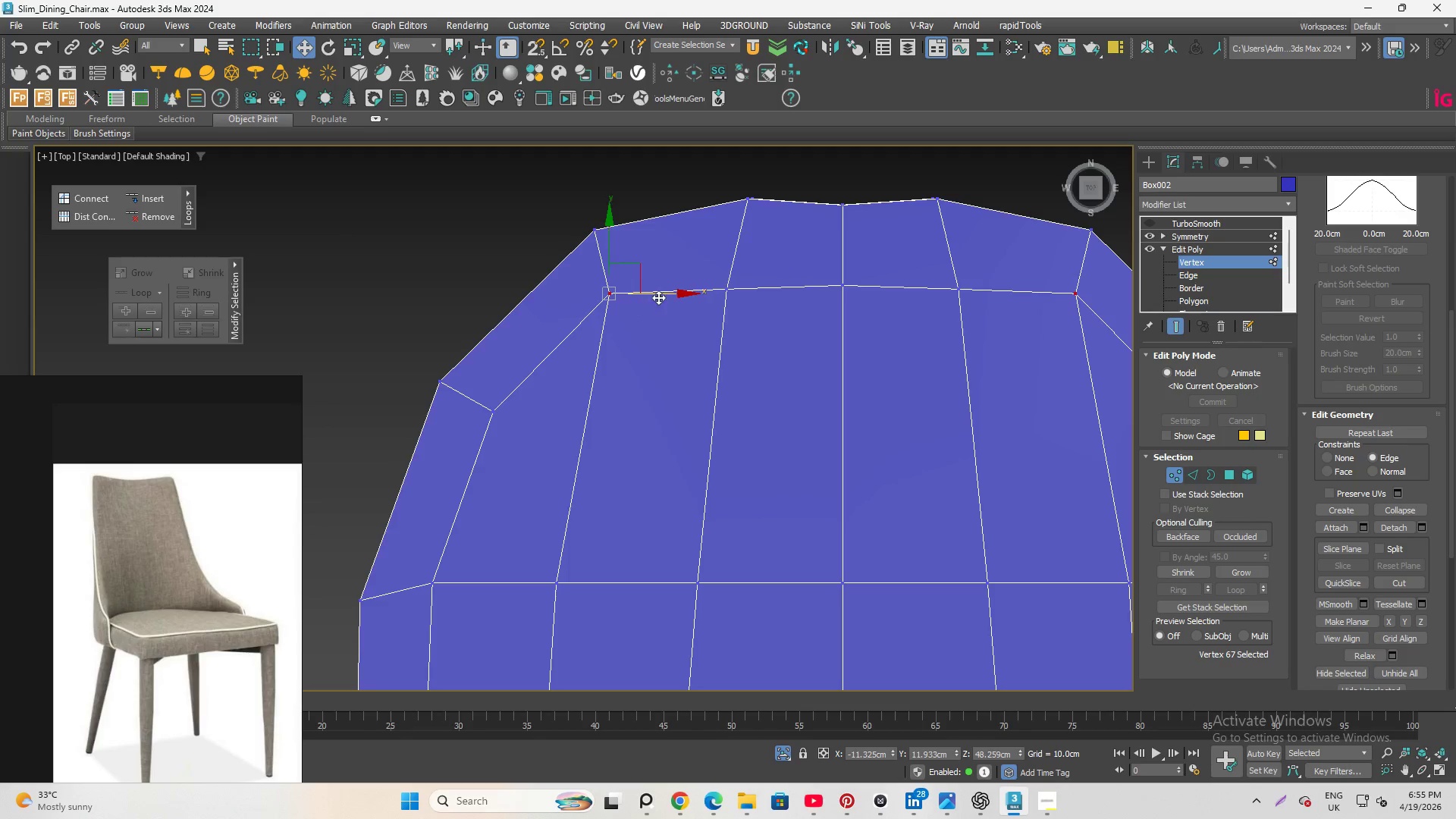 
left_click_drag(start_coordinate=[657, 293], to_coordinate=[668, 294])
 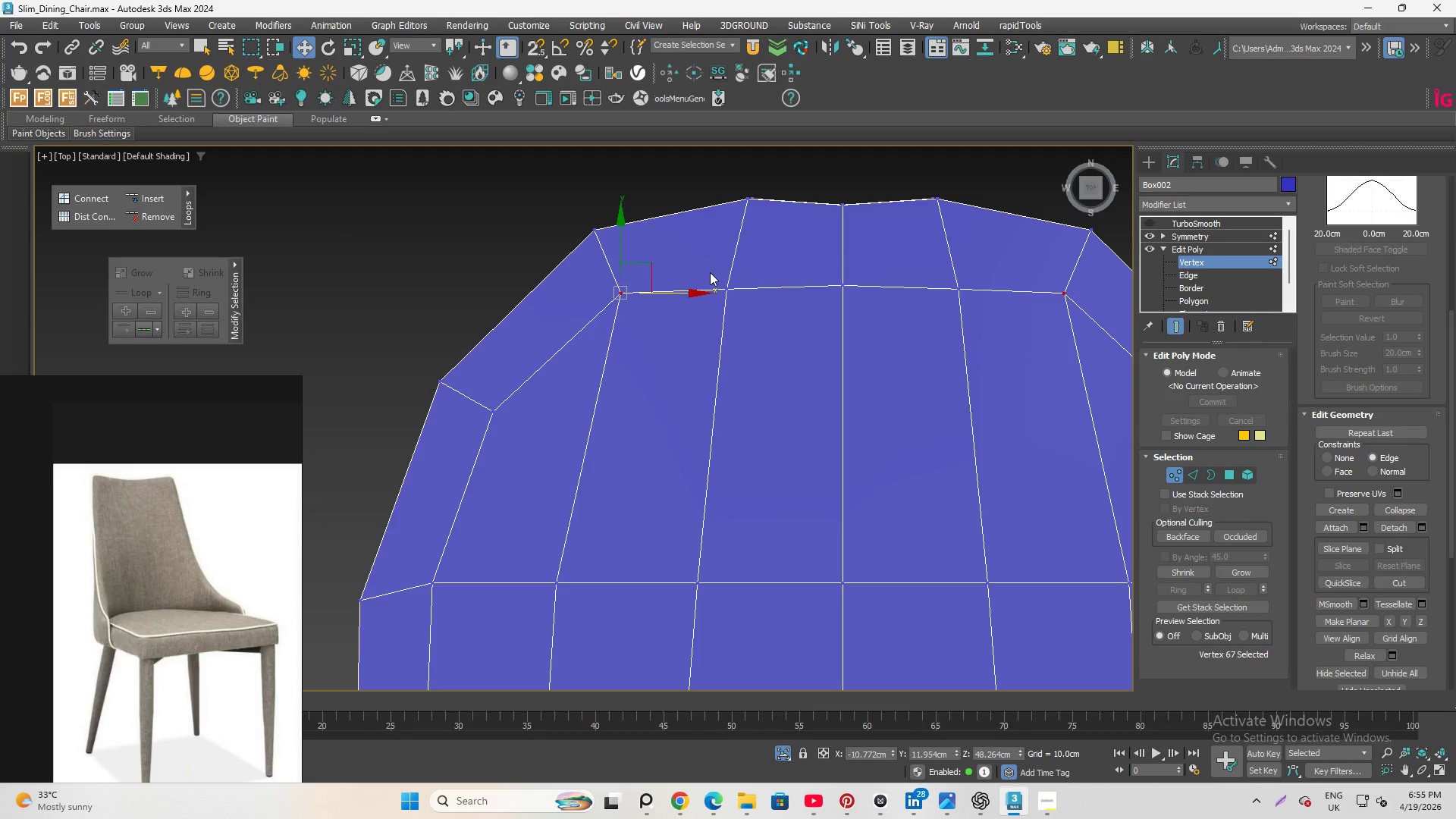 
left_click_drag(start_coordinate=[709, 269], to_coordinate=[777, 332])
 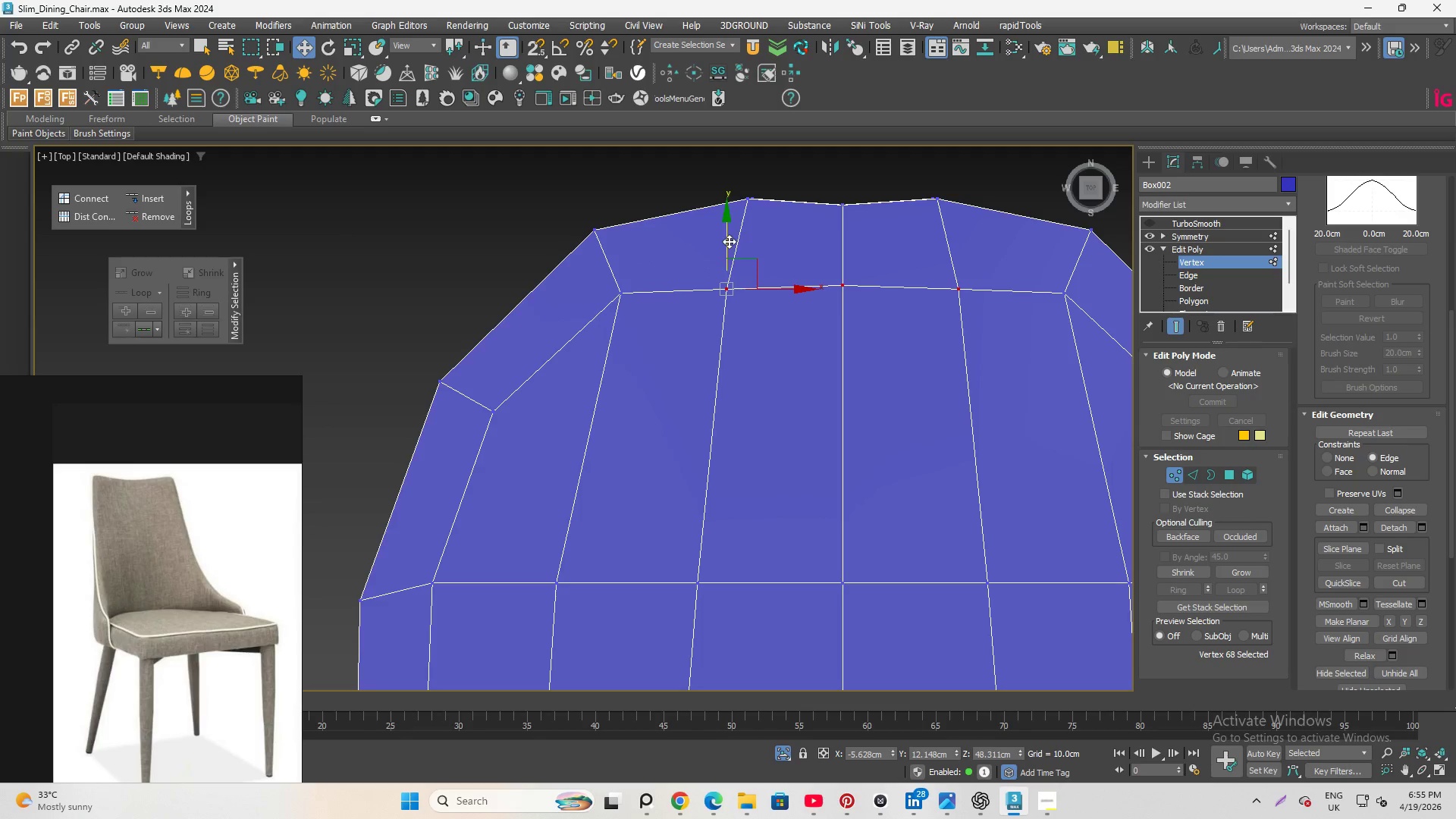 
left_click_drag(start_coordinate=[727, 240], to_coordinate=[731, 225])
 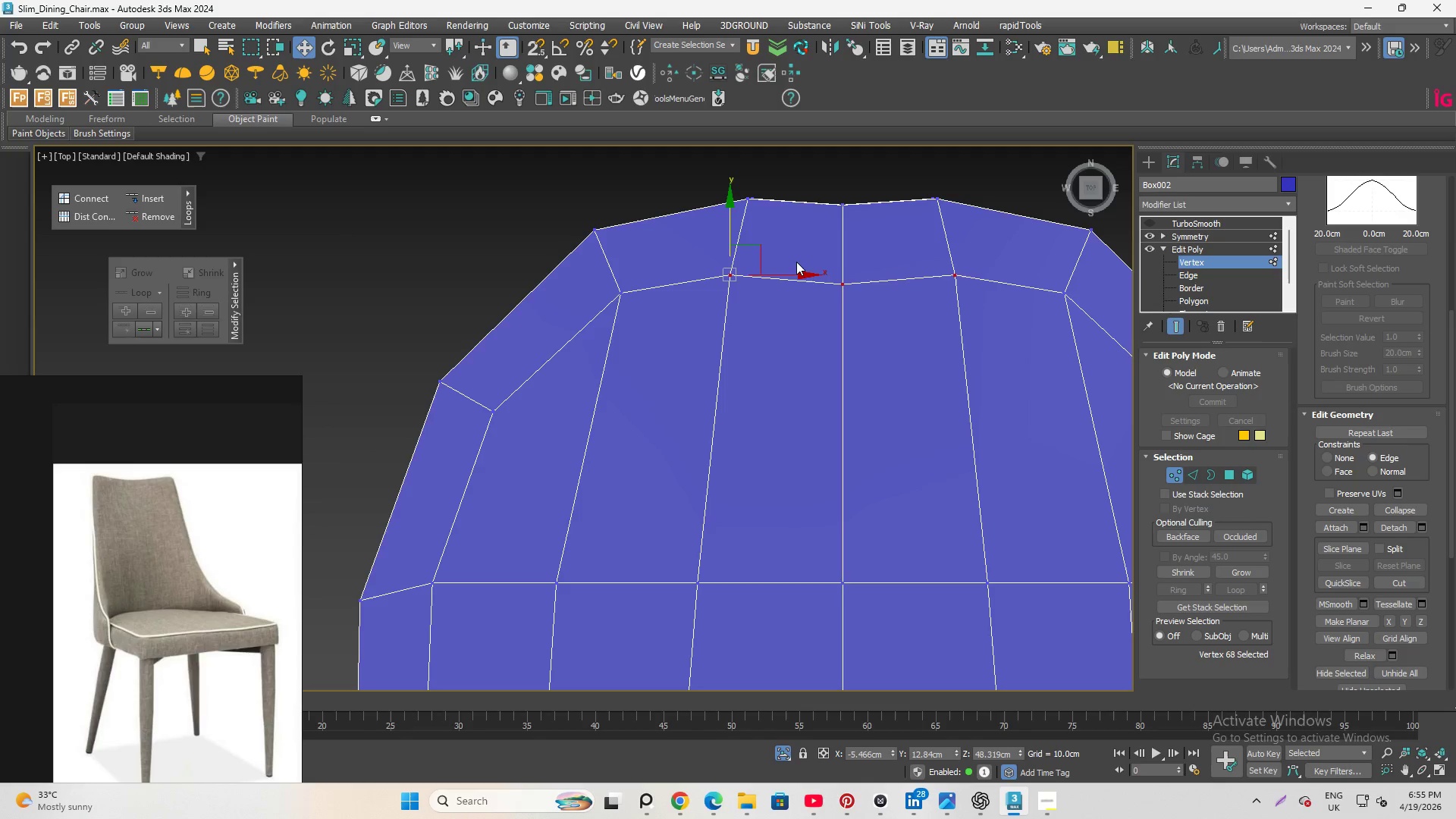 
scroll: coordinate [734, 274], scroll_direction: down, amount: 2.0
 